 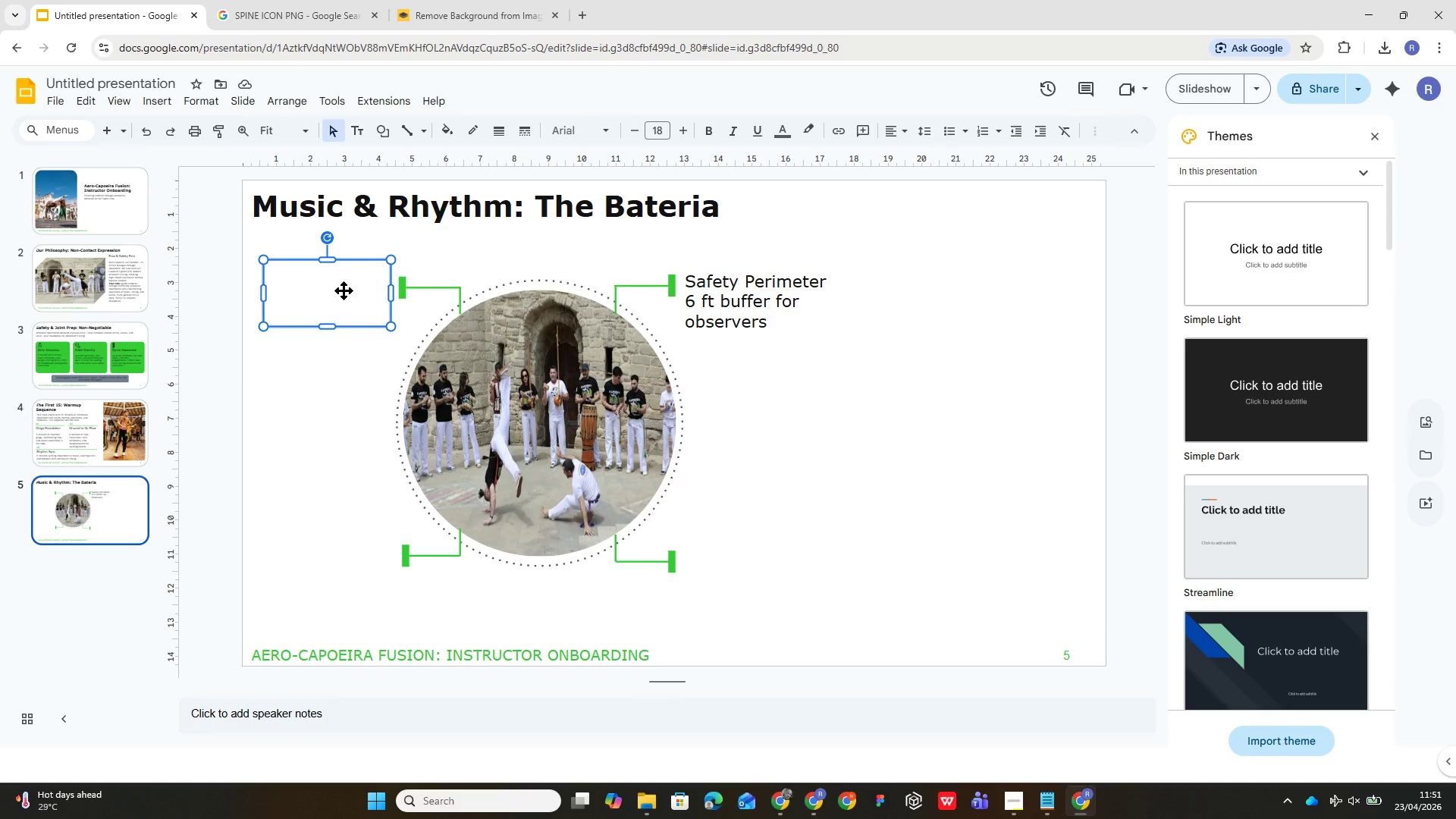 
type(Active Center)
 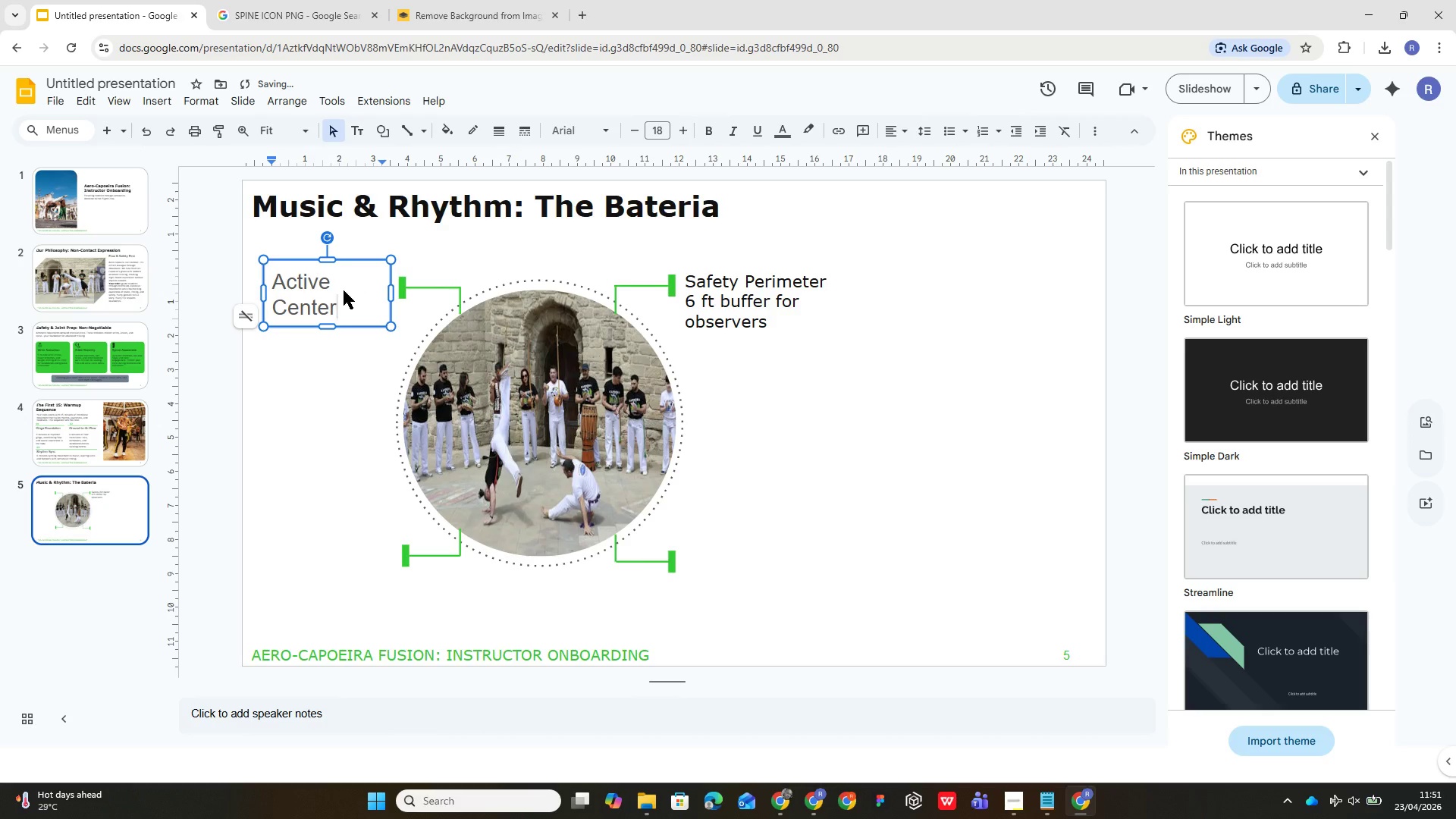 
key(Enter)
 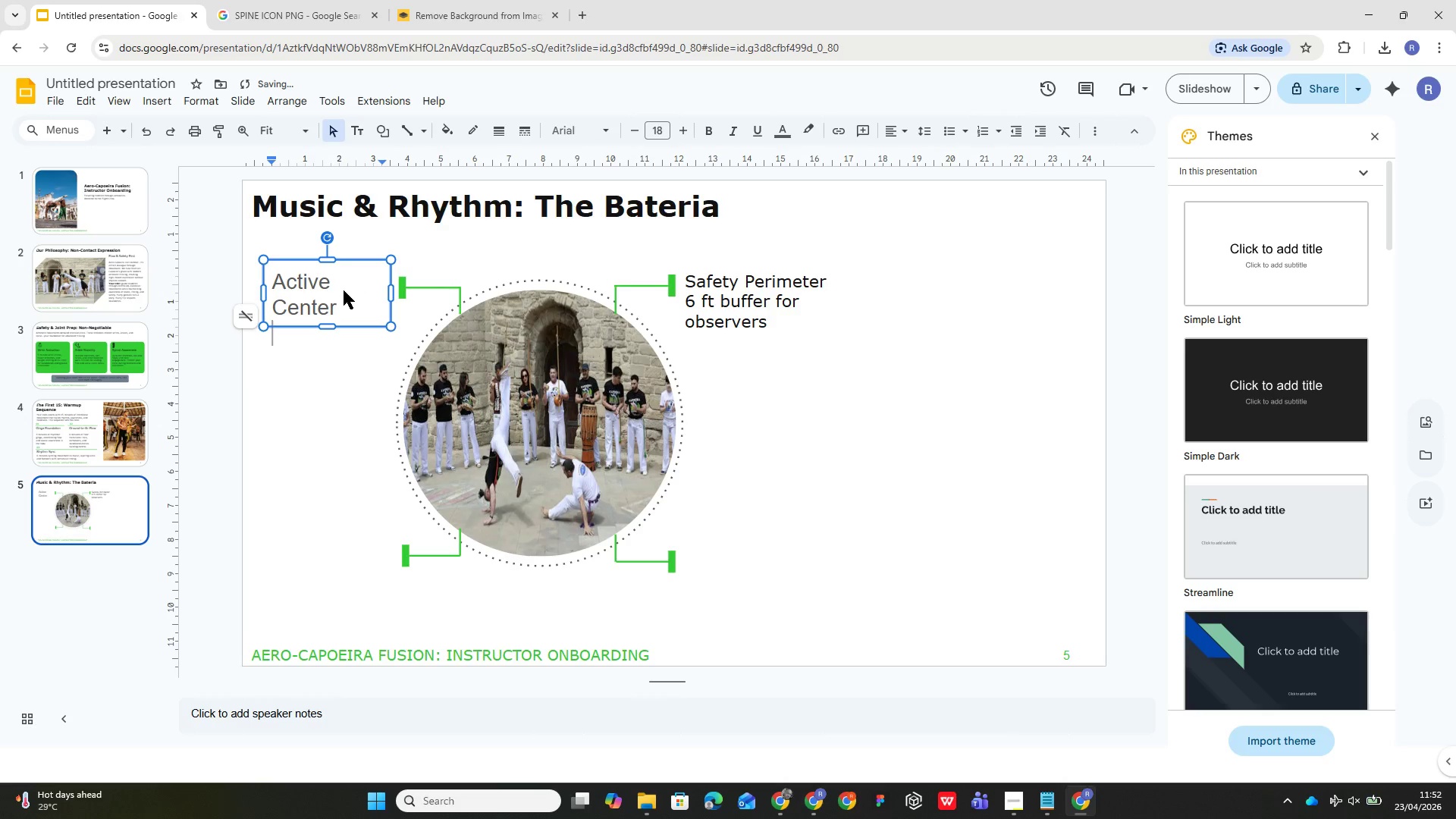 
type(8 -10 ft diameter for acrobatics)
 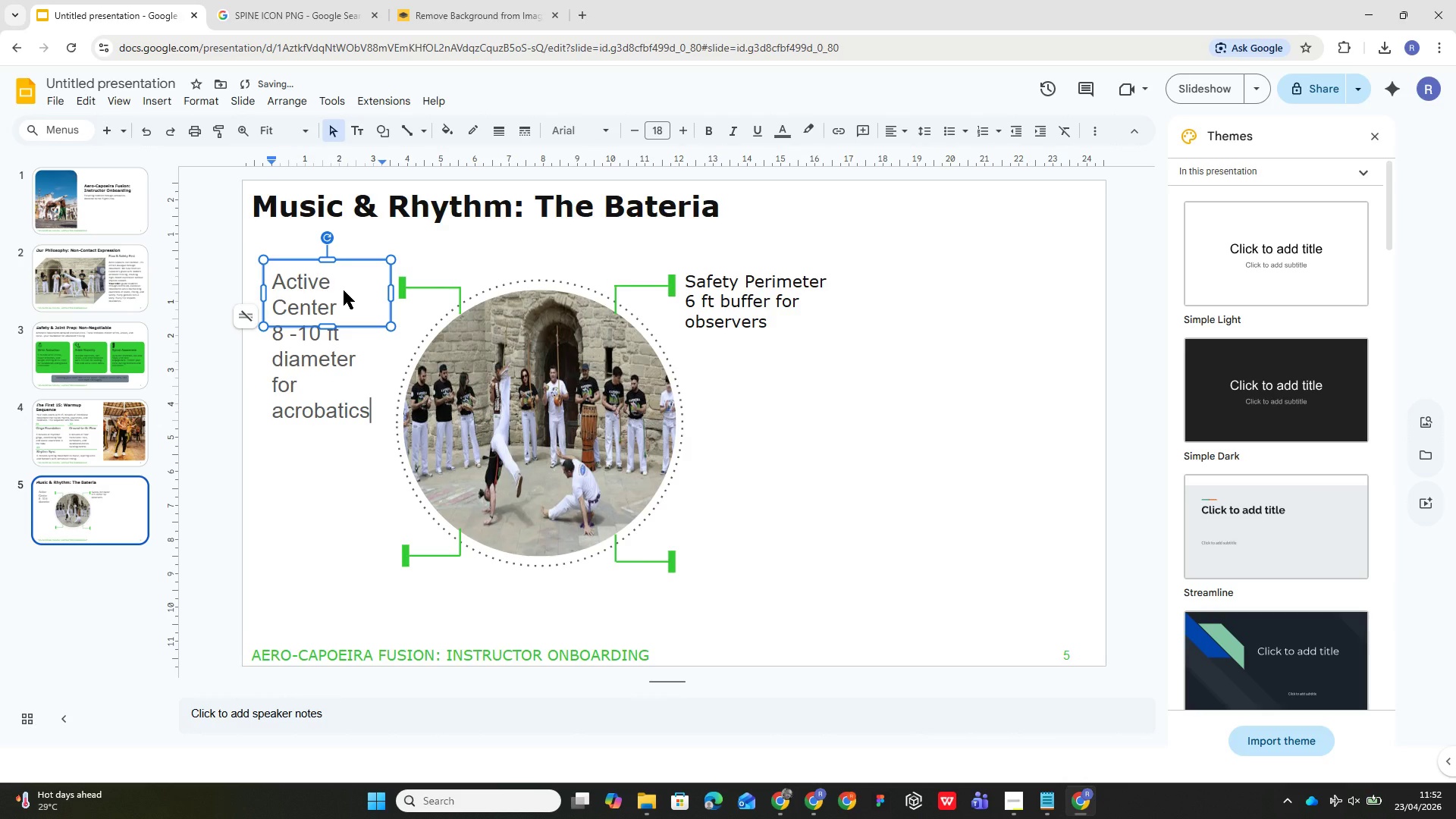 
key(Control+ControlLeft)
 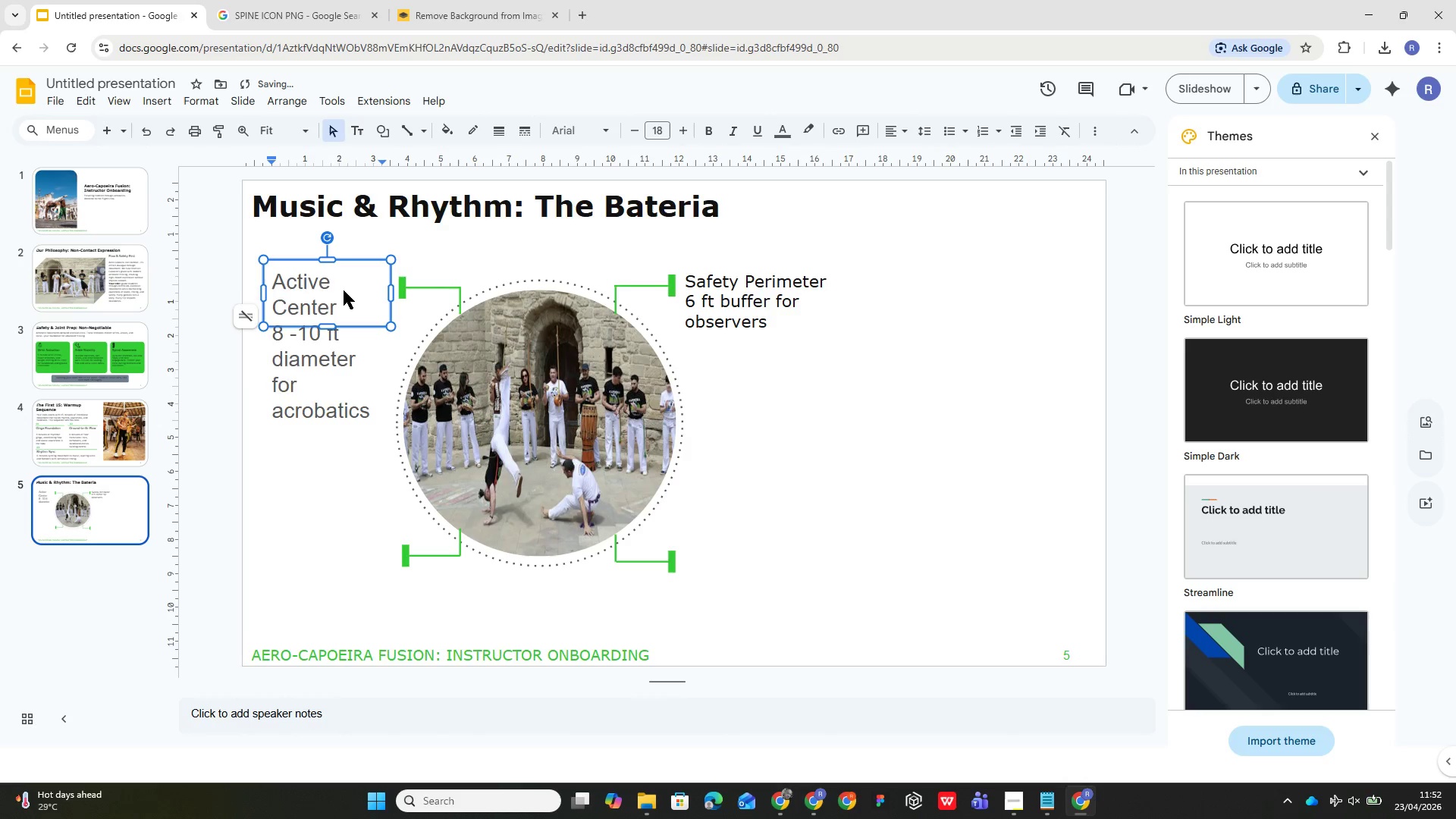 
key(Control+A)
 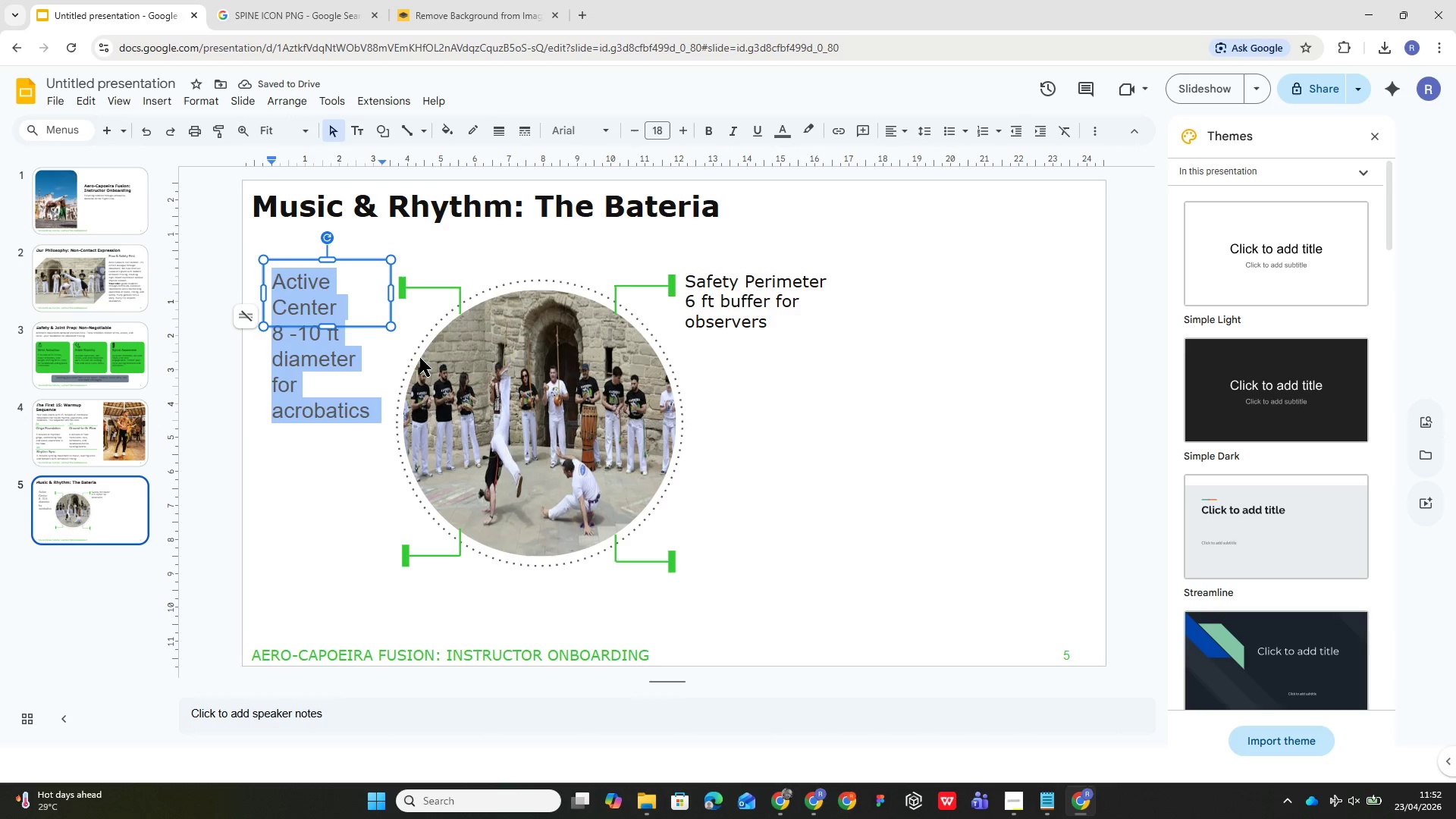 
left_click([594, 118])
 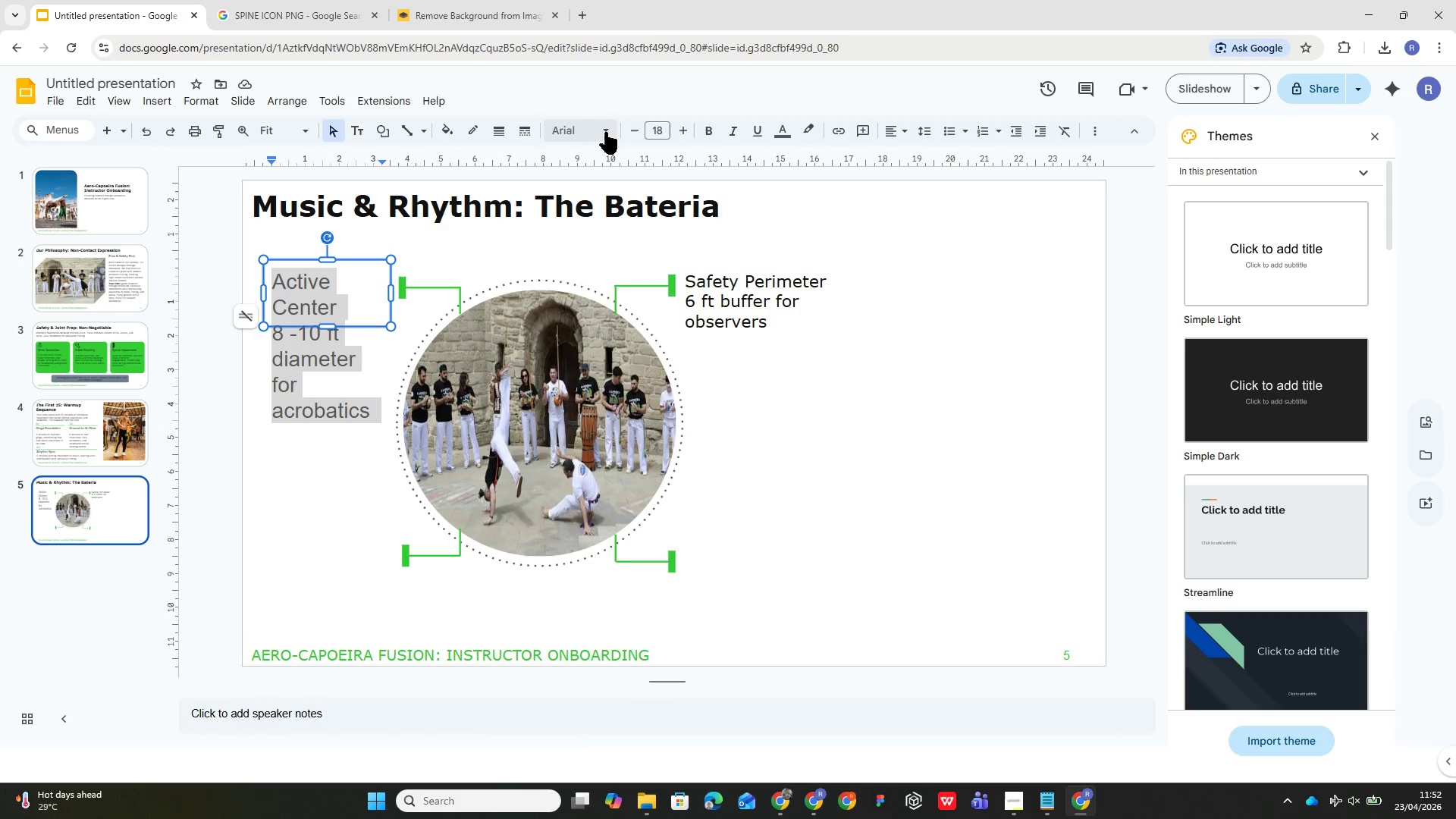 
left_click([607, 132])
 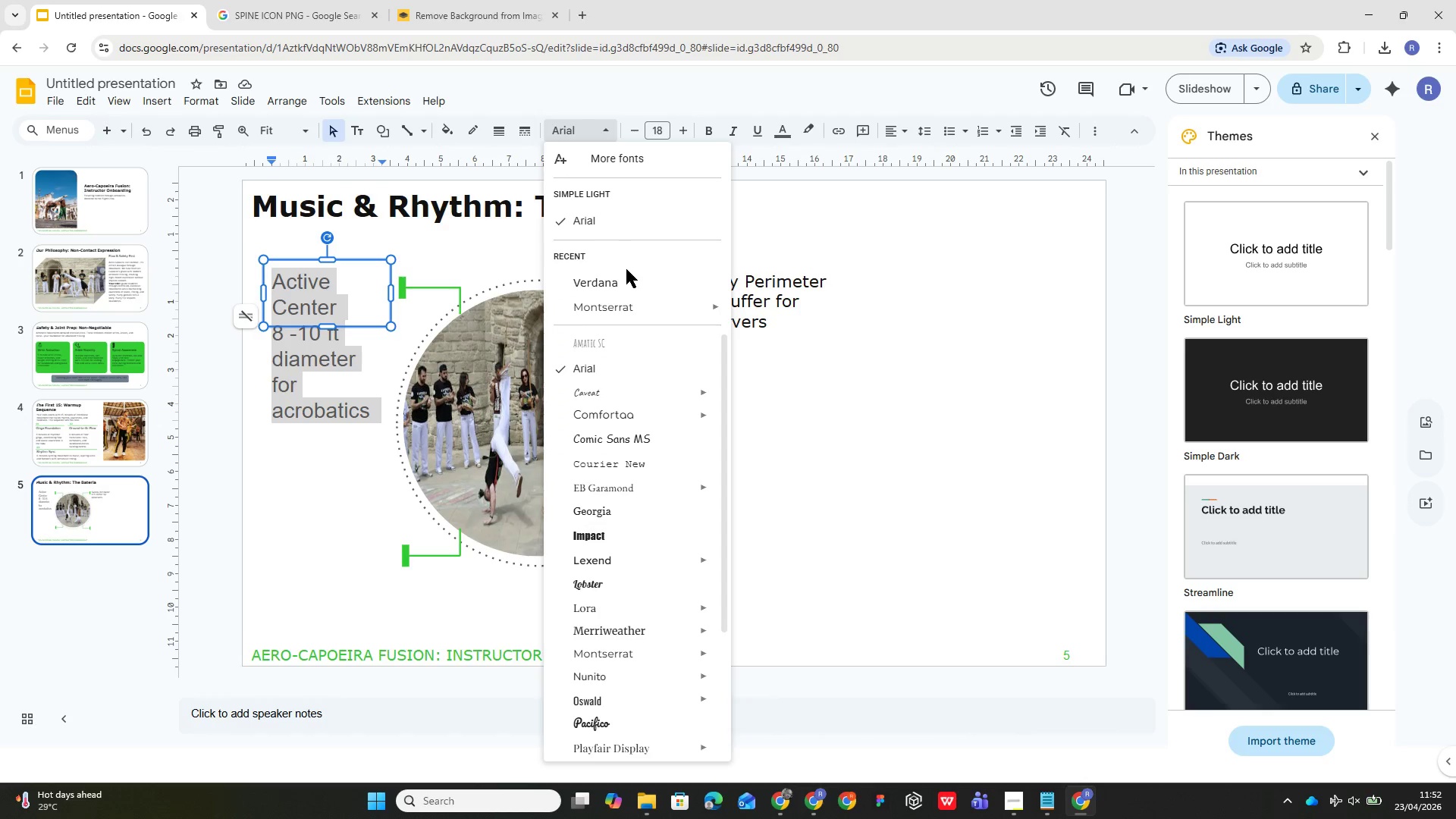 
left_click([626, 275])
 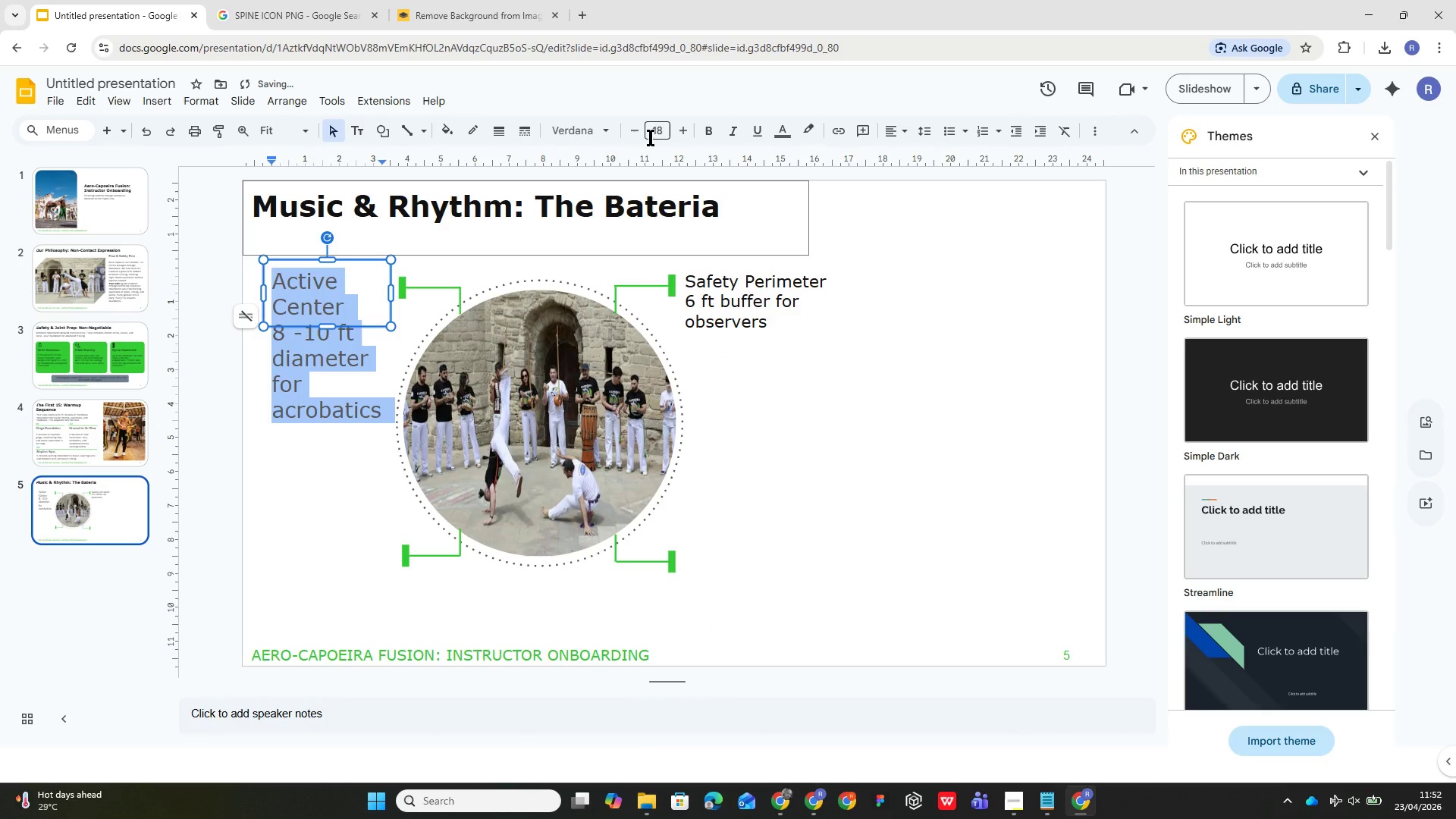 
left_click([657, 133])
 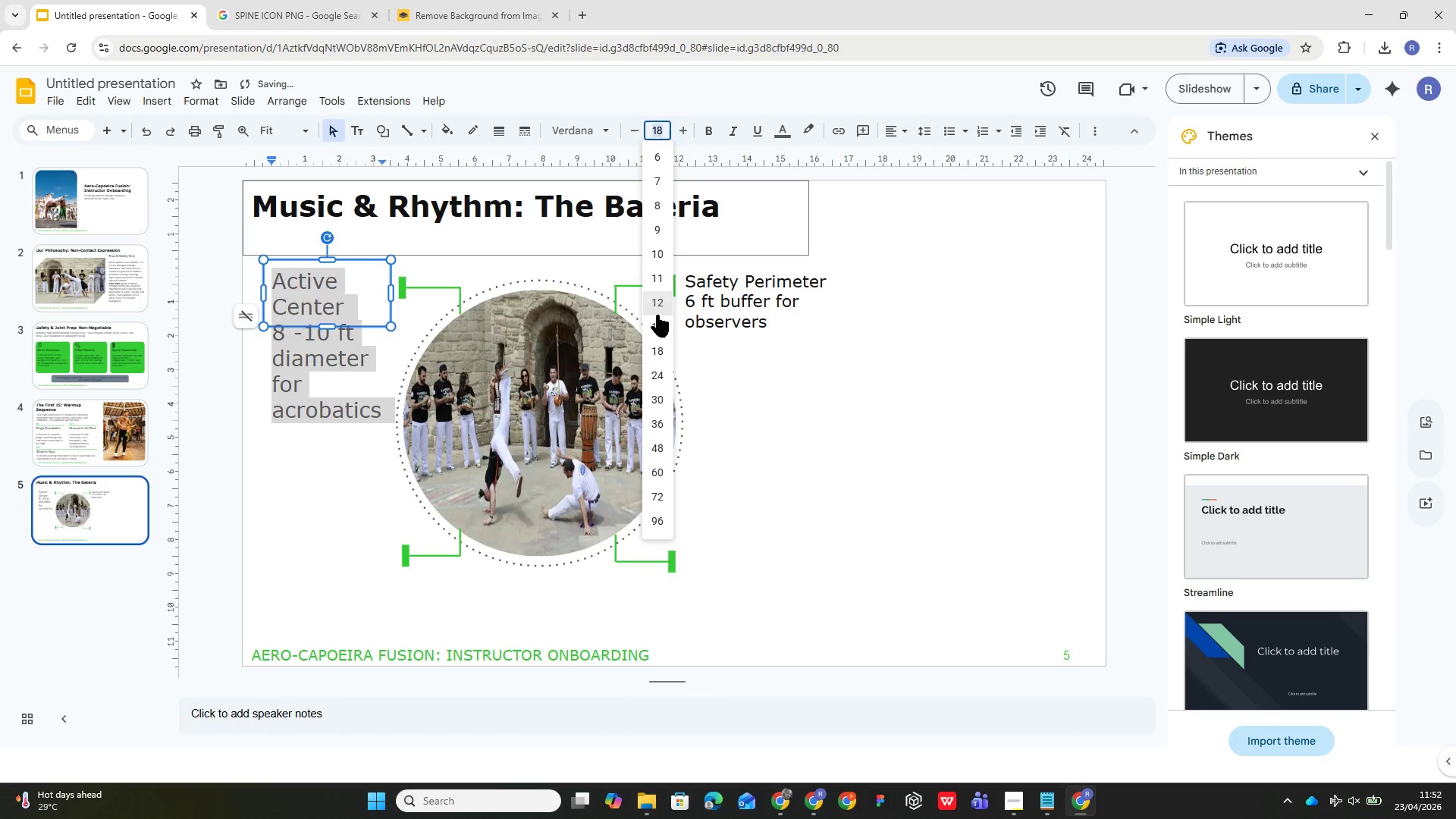 
left_click([654, 326])
 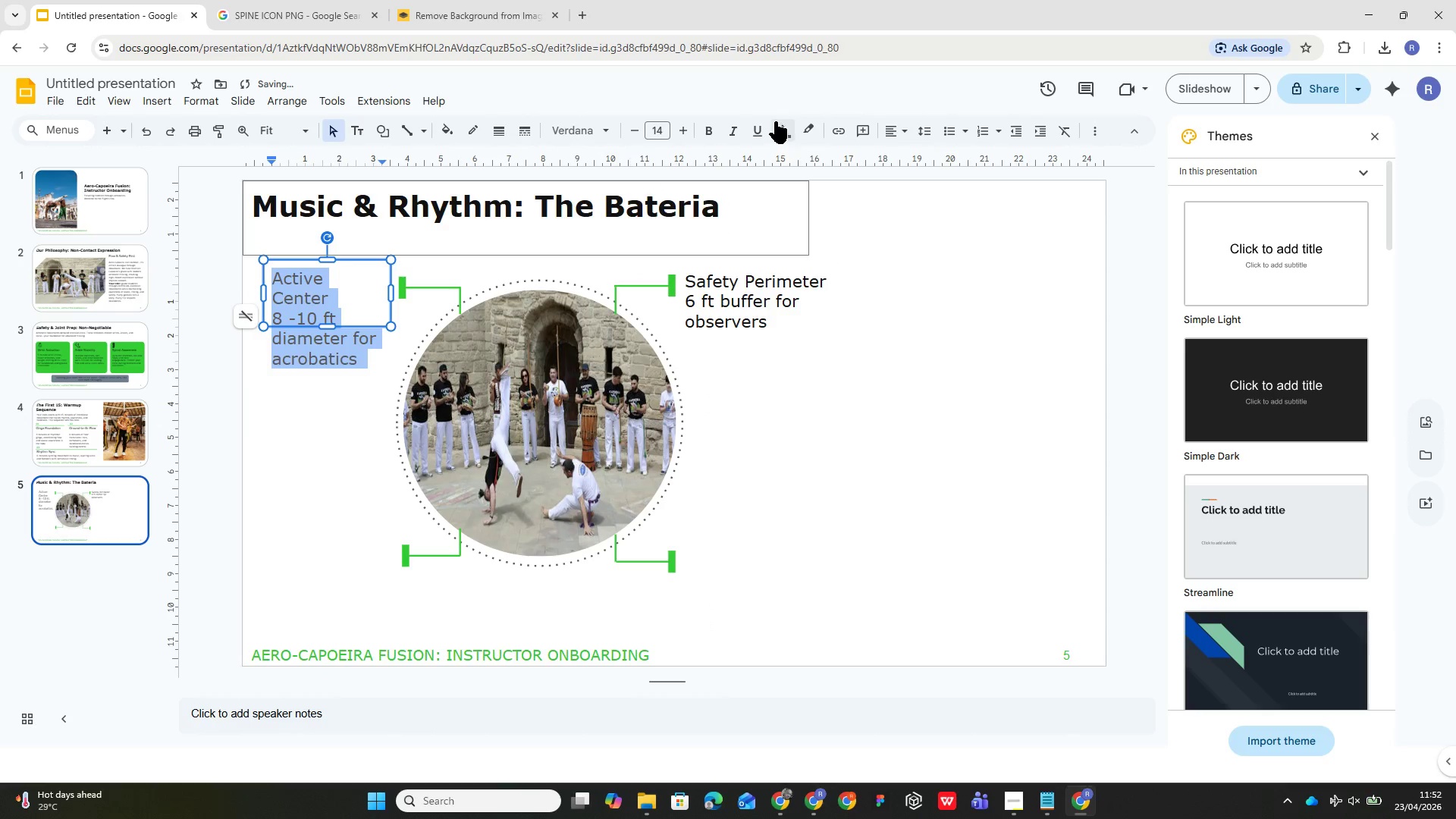 
left_click([776, 121])
 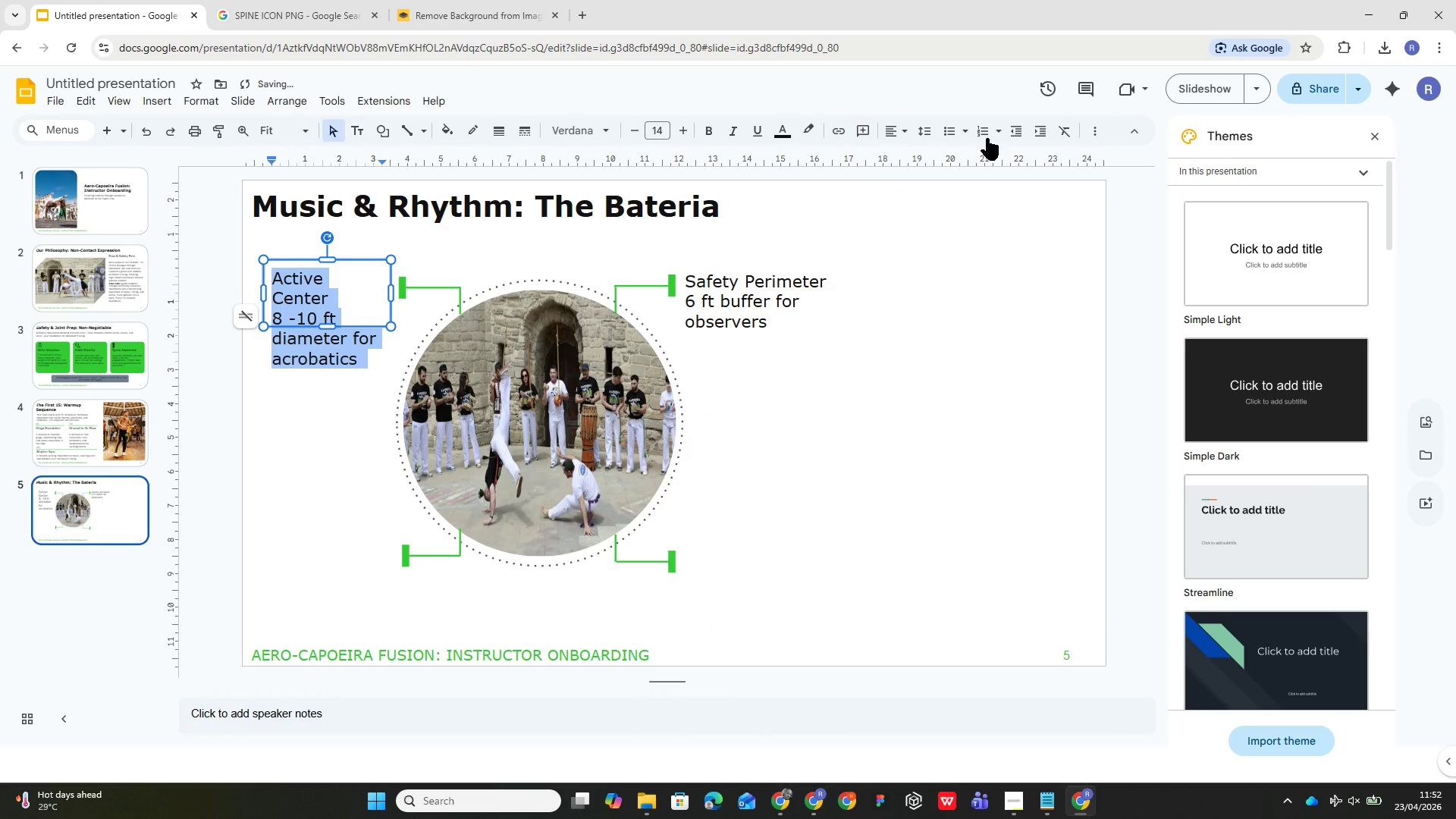 
left_click([927, 133])
 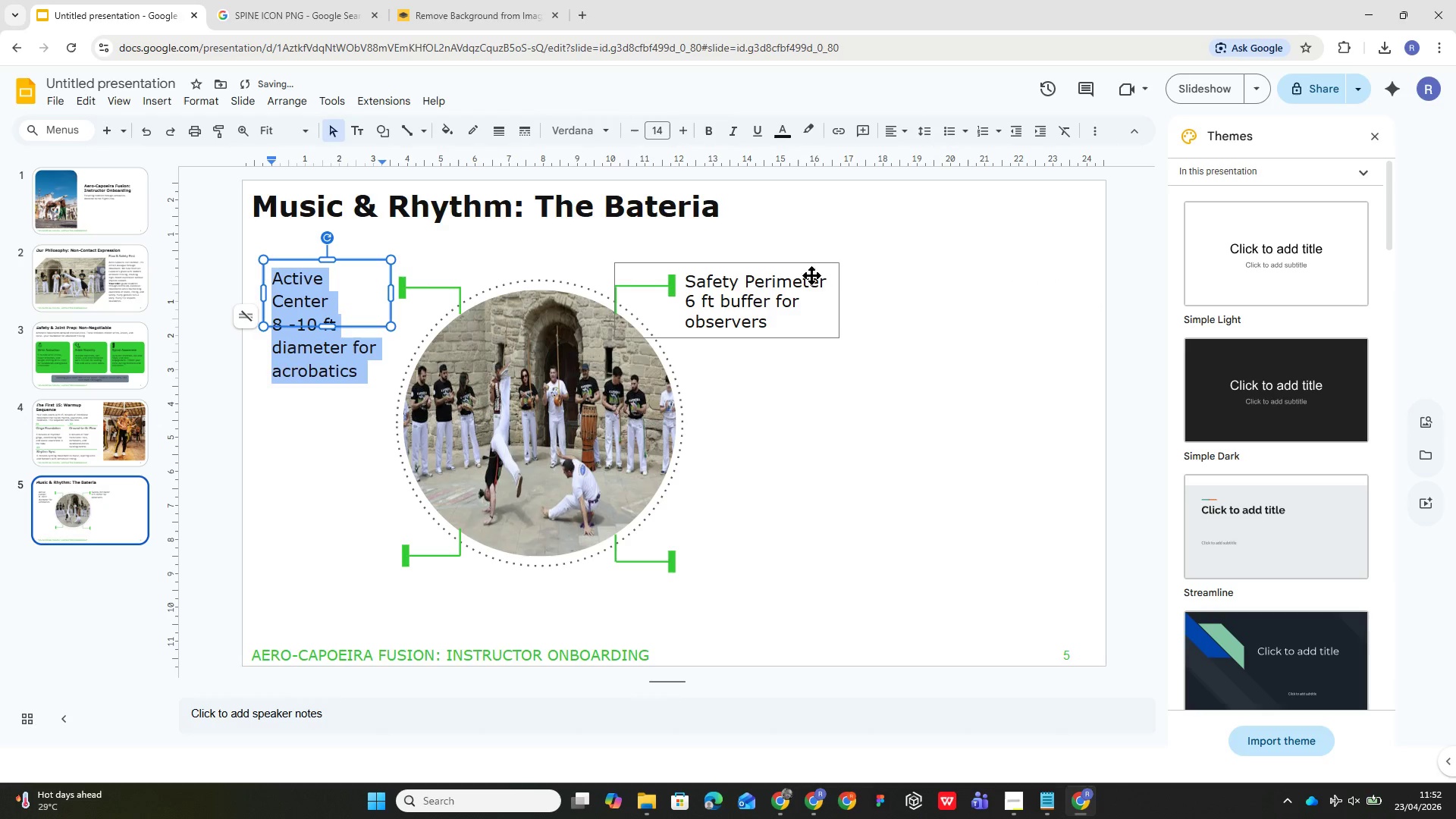 
left_click([773, 297])
 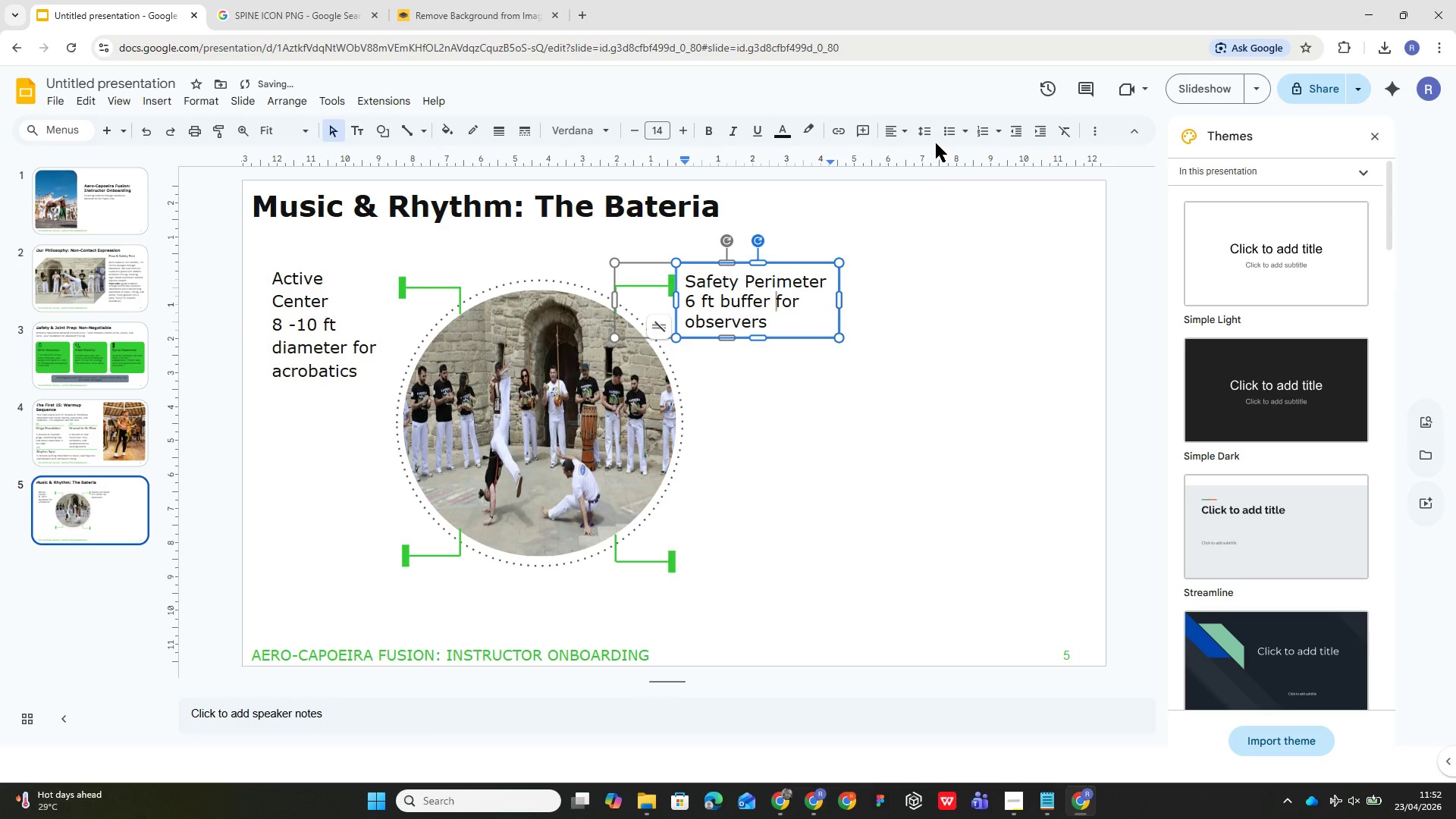 
left_click([934, 134])
 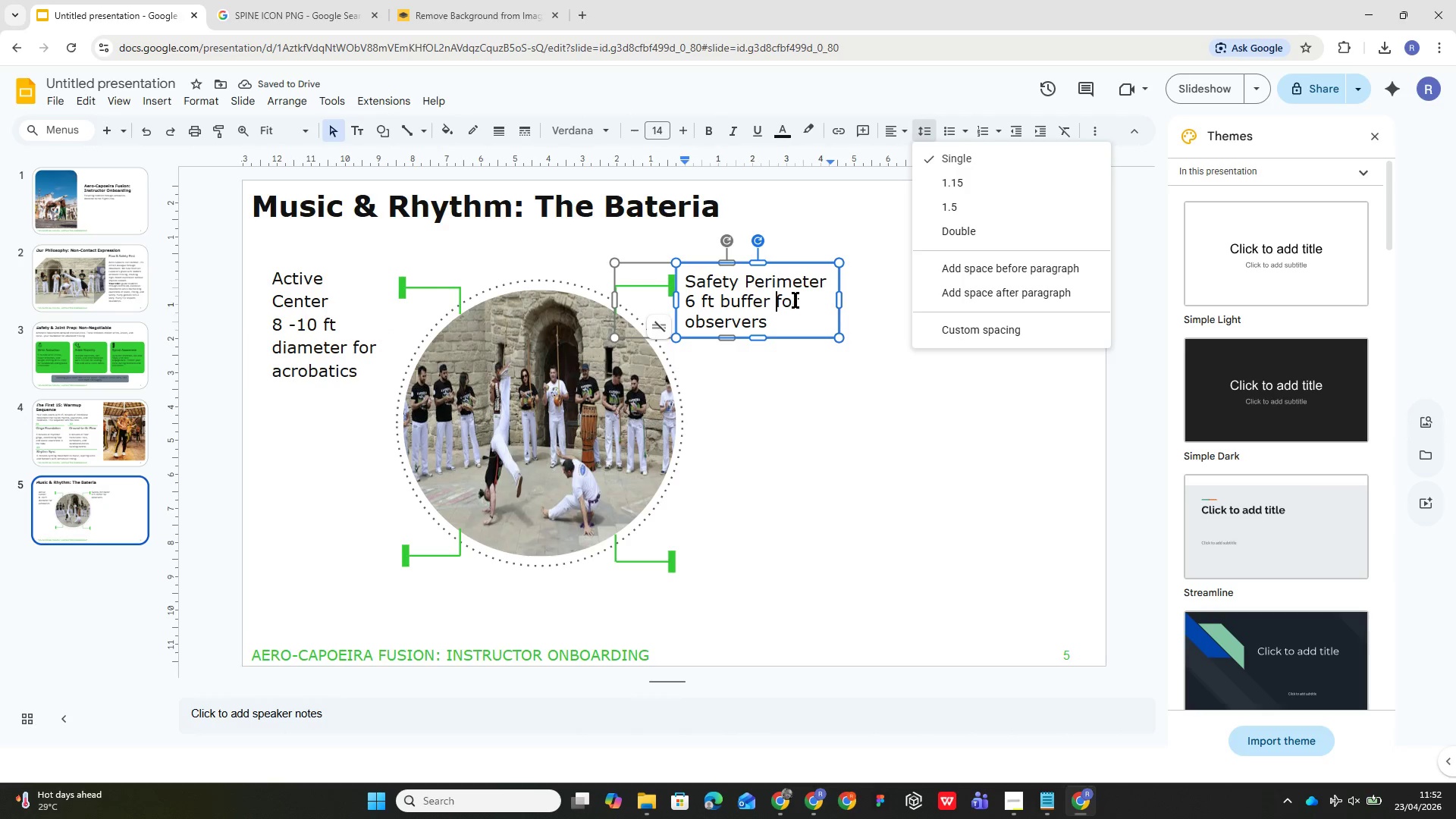 
key(Control+A)
 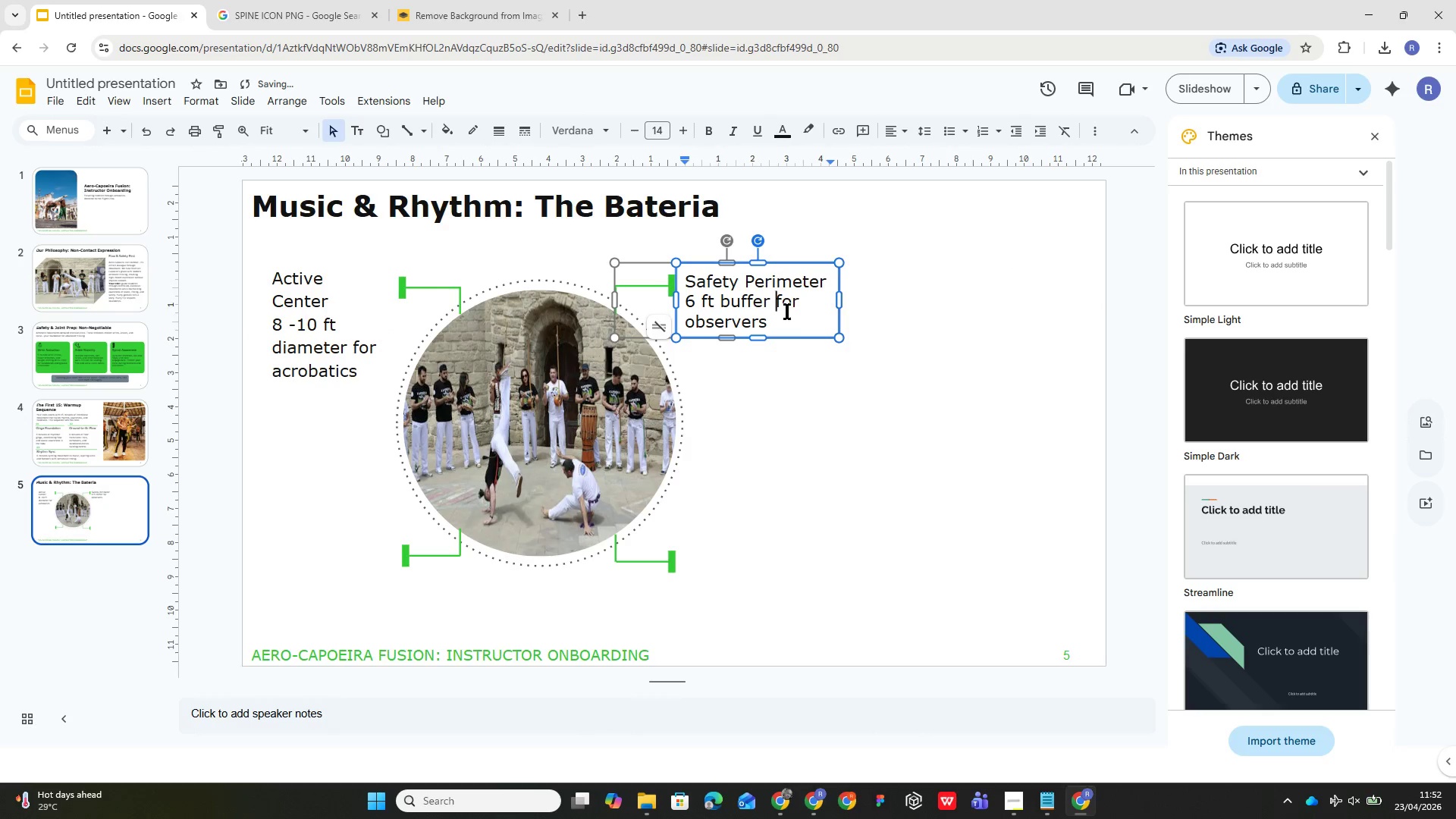 
left_click([789, 312])
 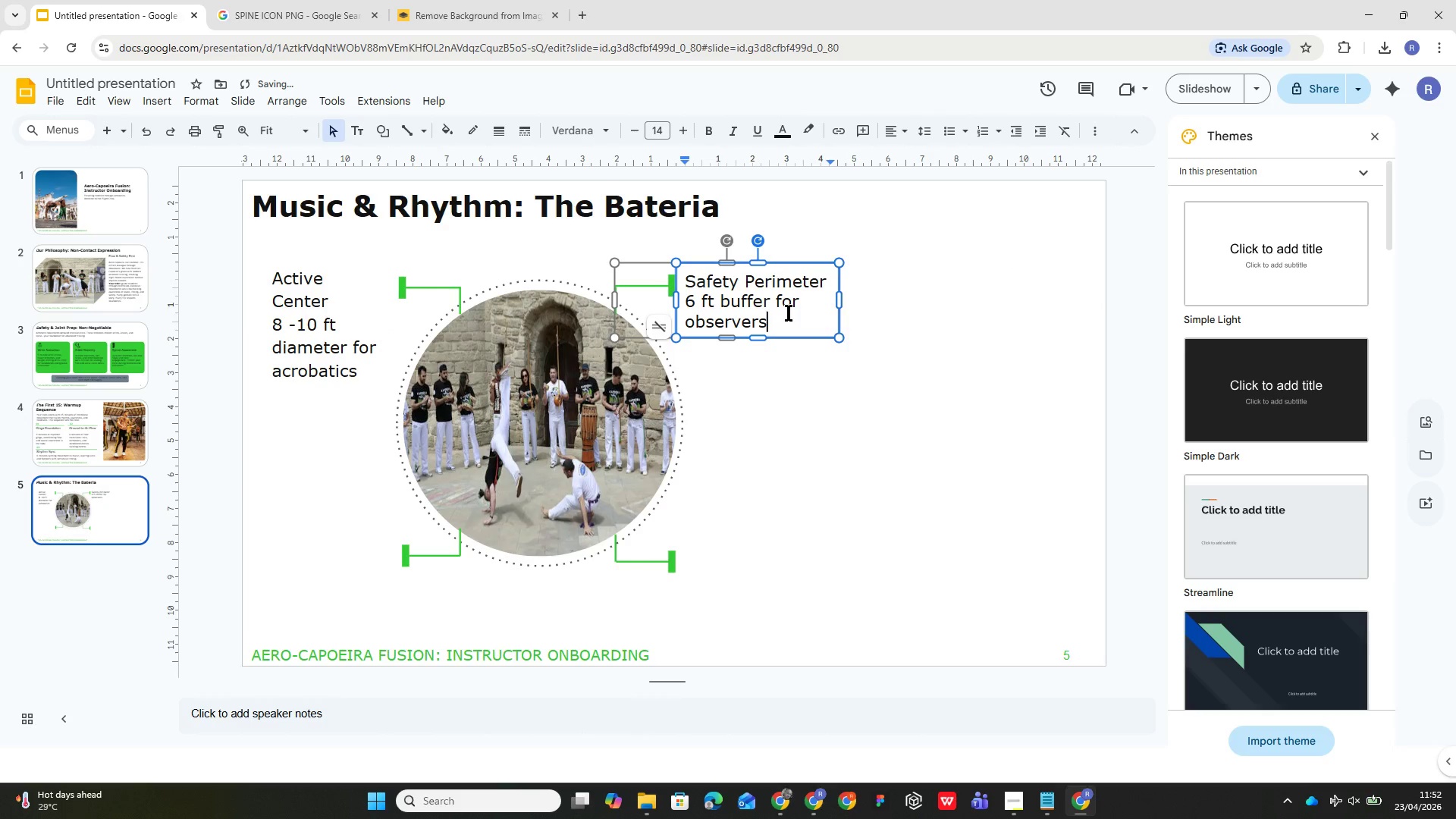 
key(Control+A)
 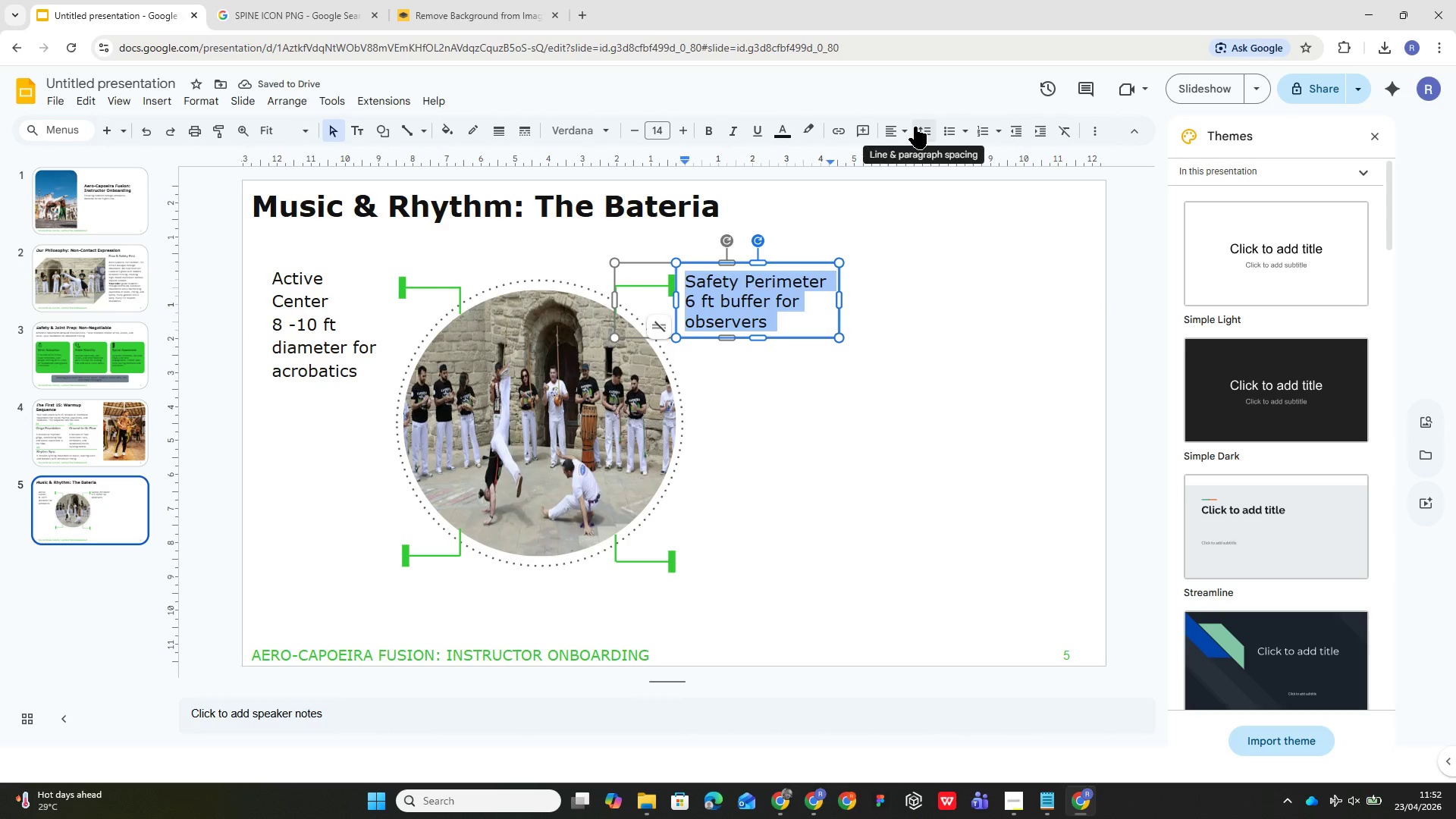 
left_click([915, 127])
 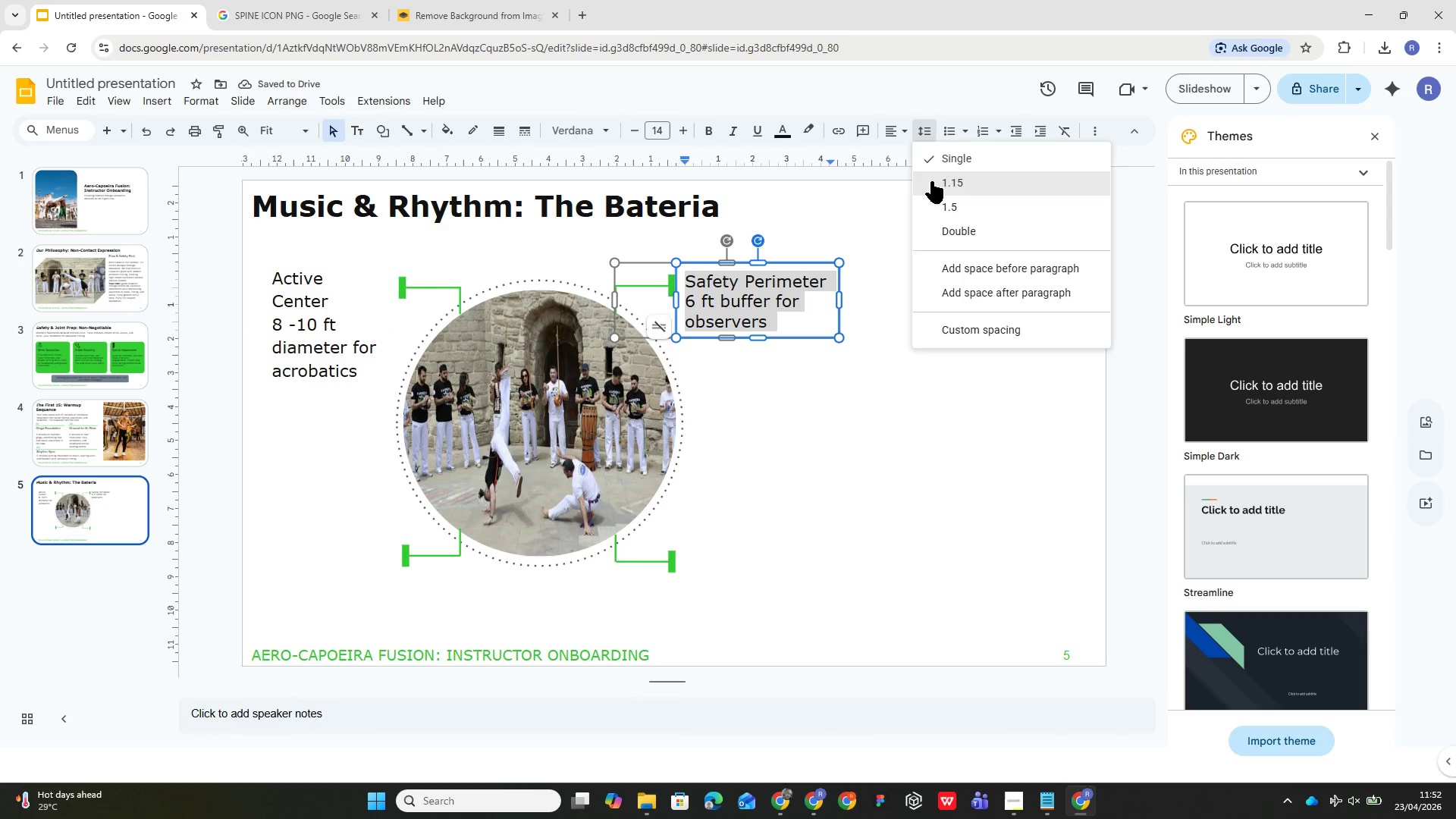 
left_click([931, 181])
 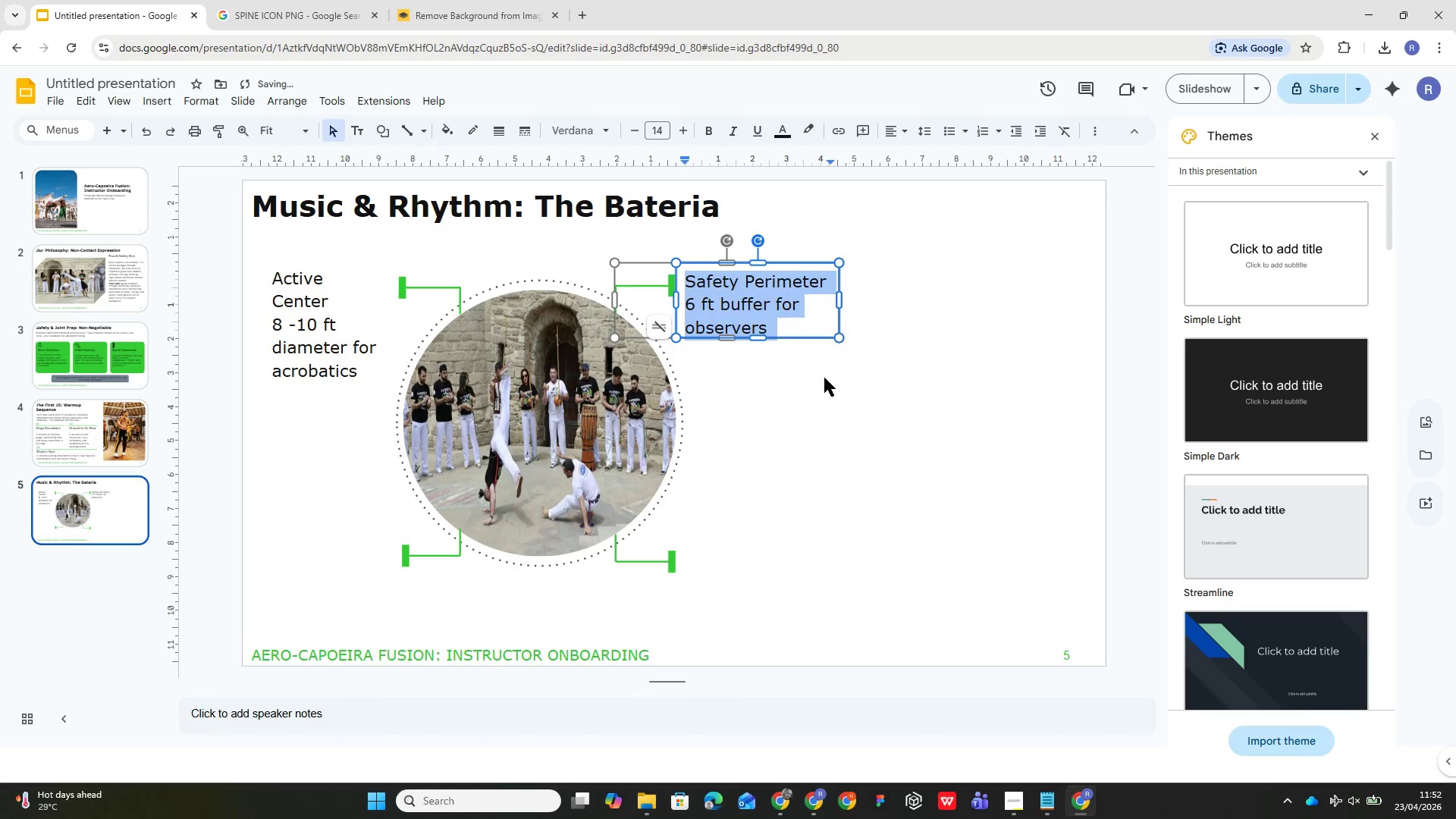 
left_click([823, 382])
 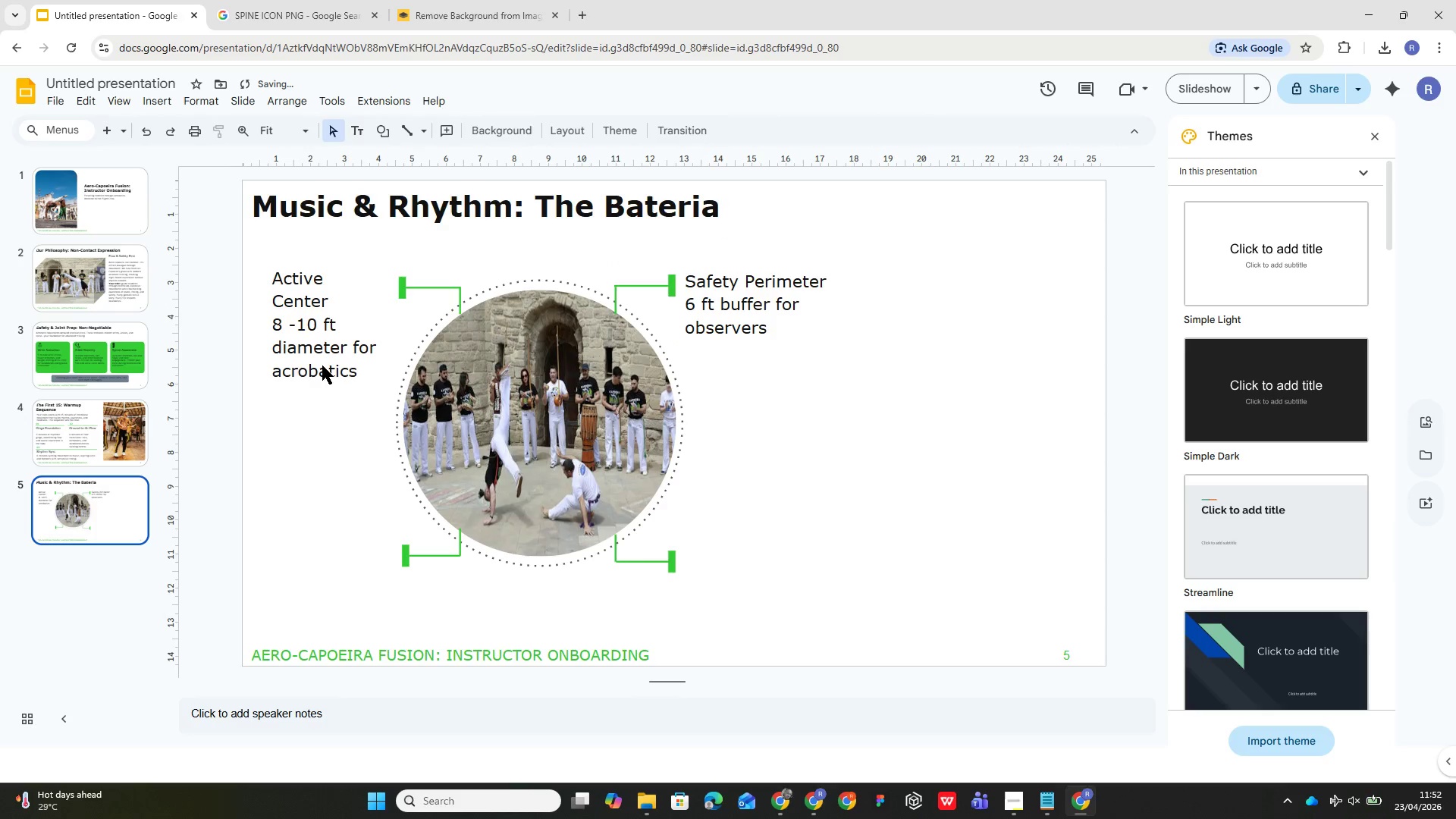 
left_click([297, 359])
 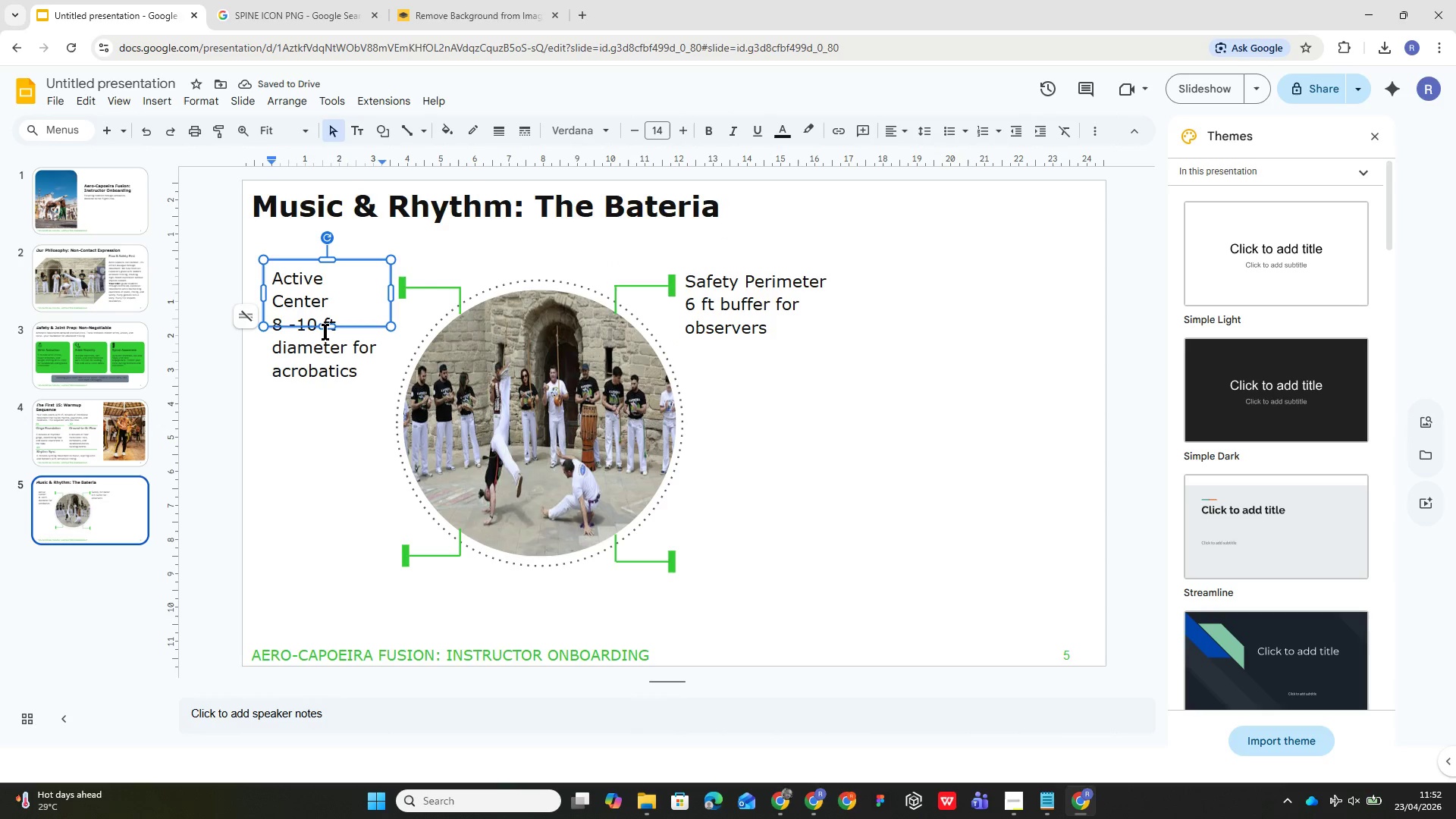 
left_click_drag(start_coordinate=[331, 324], to_coordinate=[334, 378])
 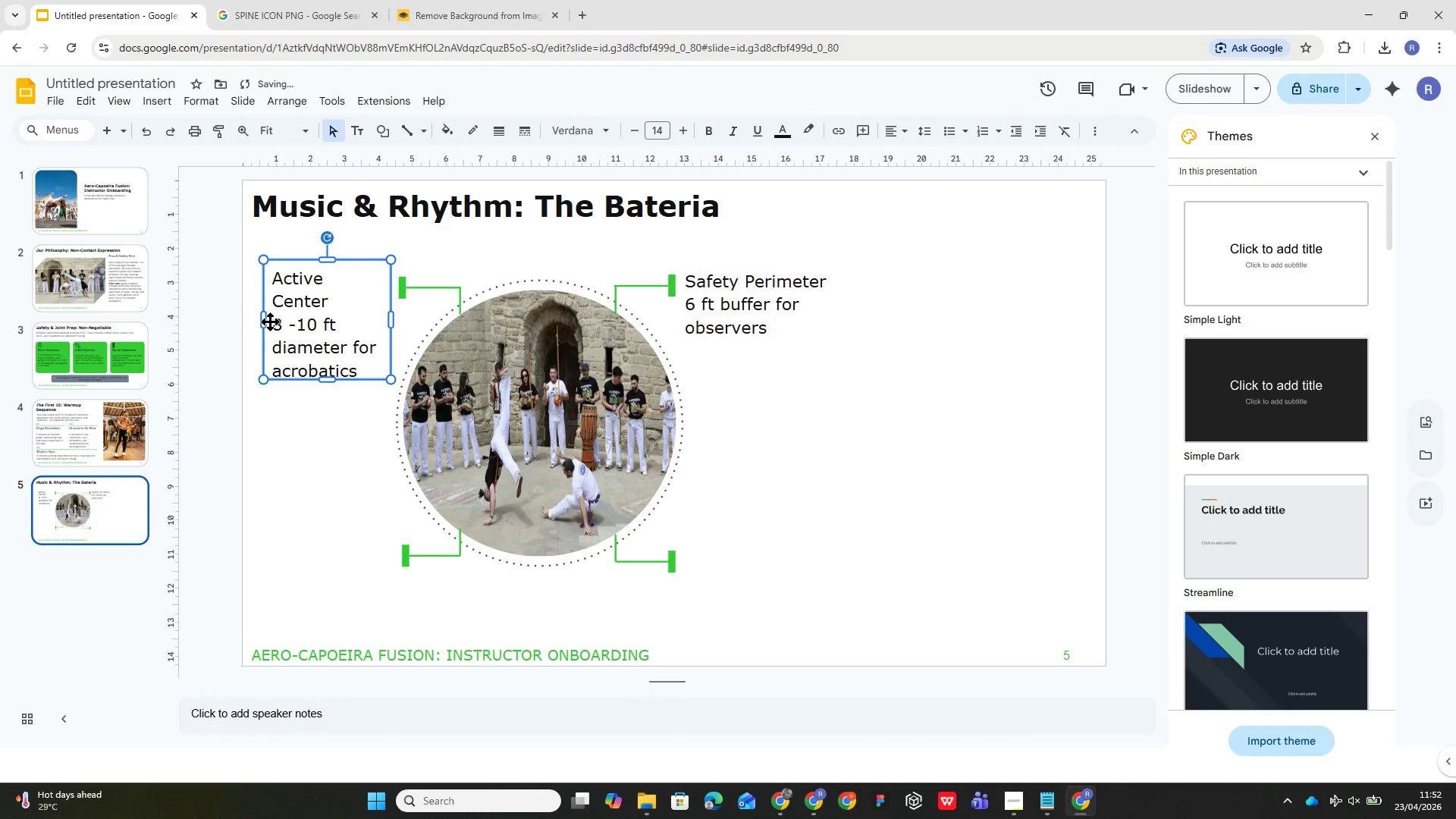 
left_click_drag(start_coordinate=[268, 324], to_coordinate=[259, 325])
 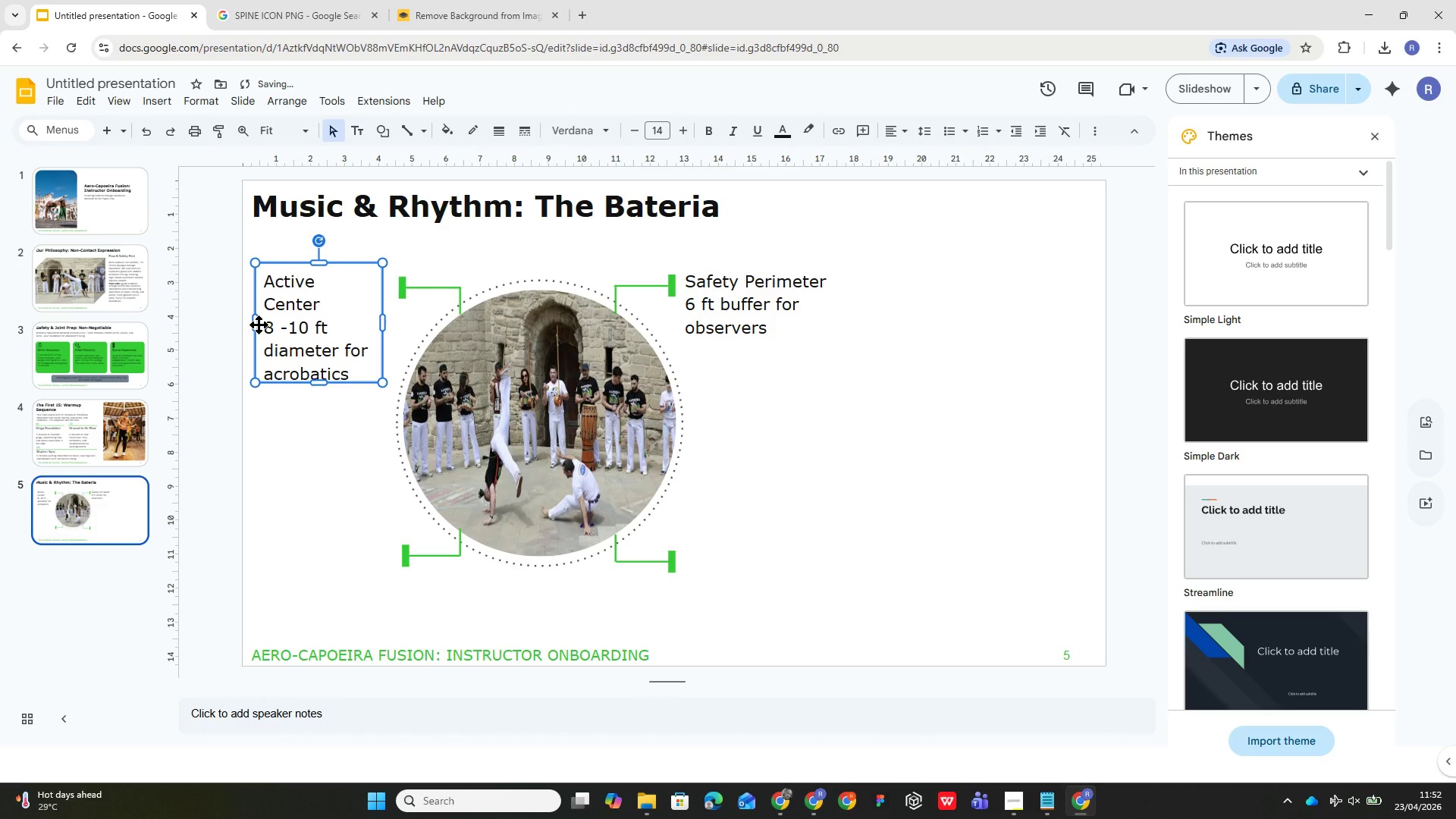 
key(Control+Z)
 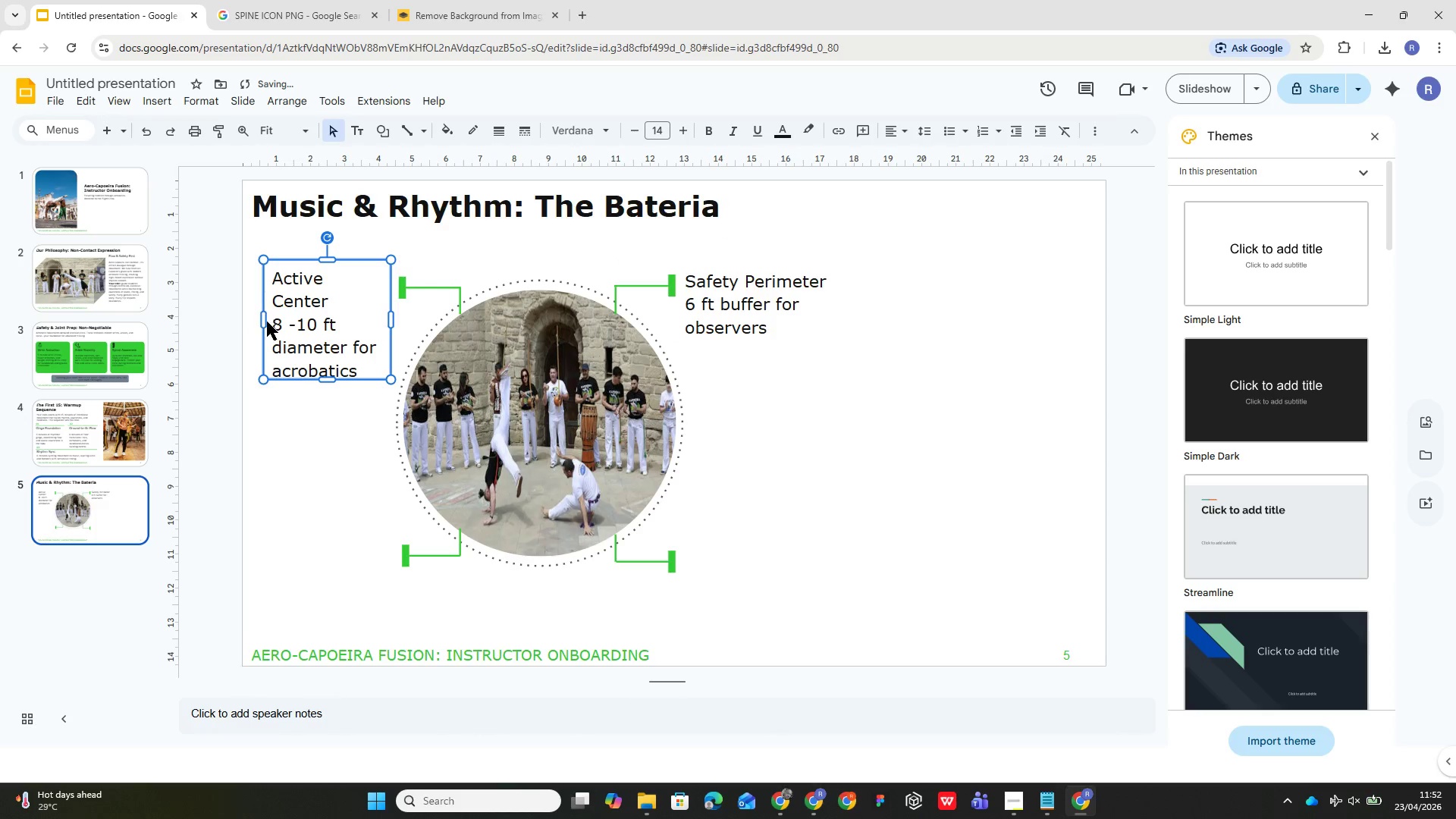 
left_click_drag(start_coordinate=[265, 316], to_coordinate=[243, 315])
 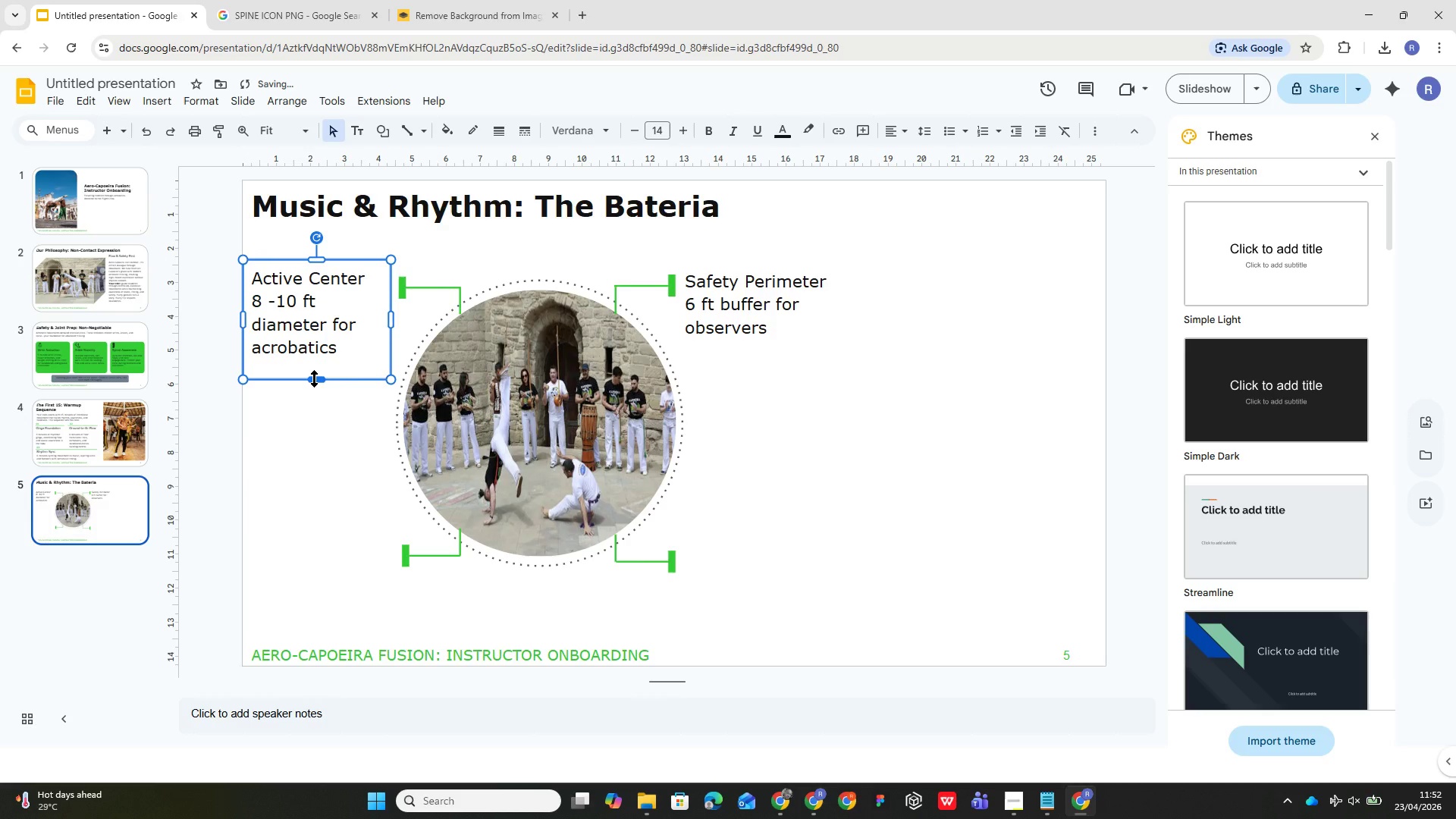 
left_click_drag(start_coordinate=[314, 378], to_coordinate=[316, 366])
 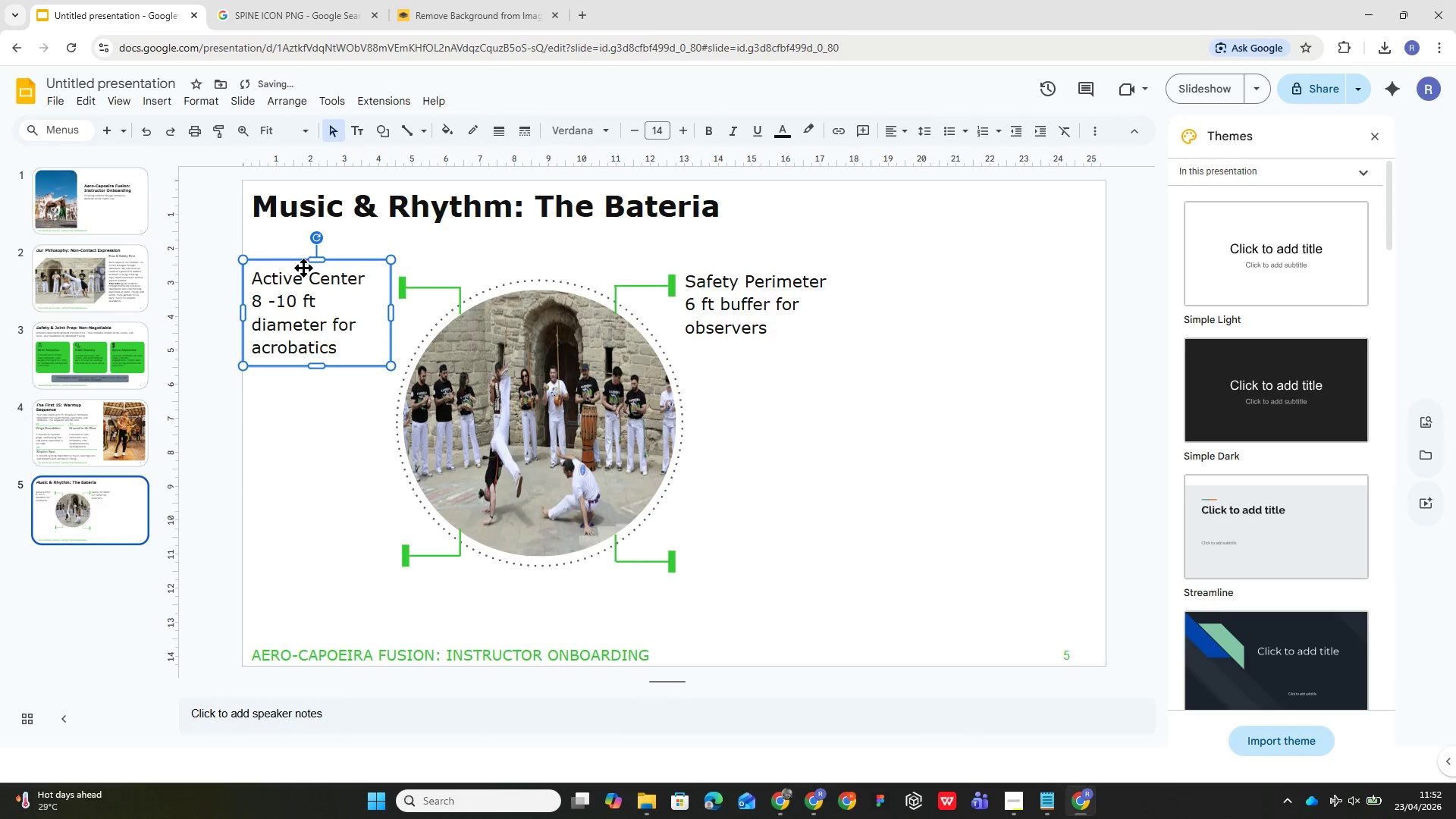 
double_click([290, 277])
 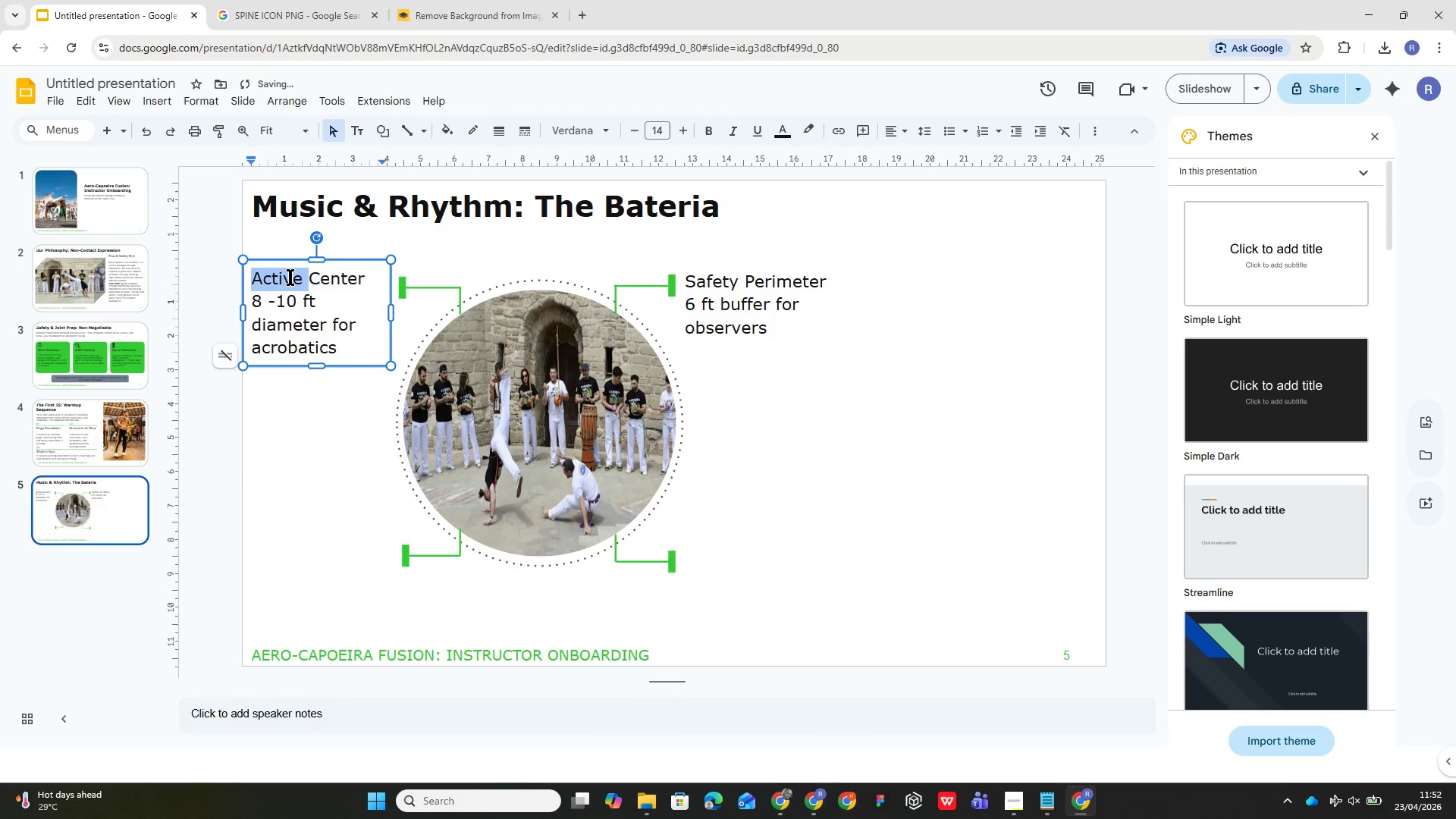 
triple_click([290, 277])
 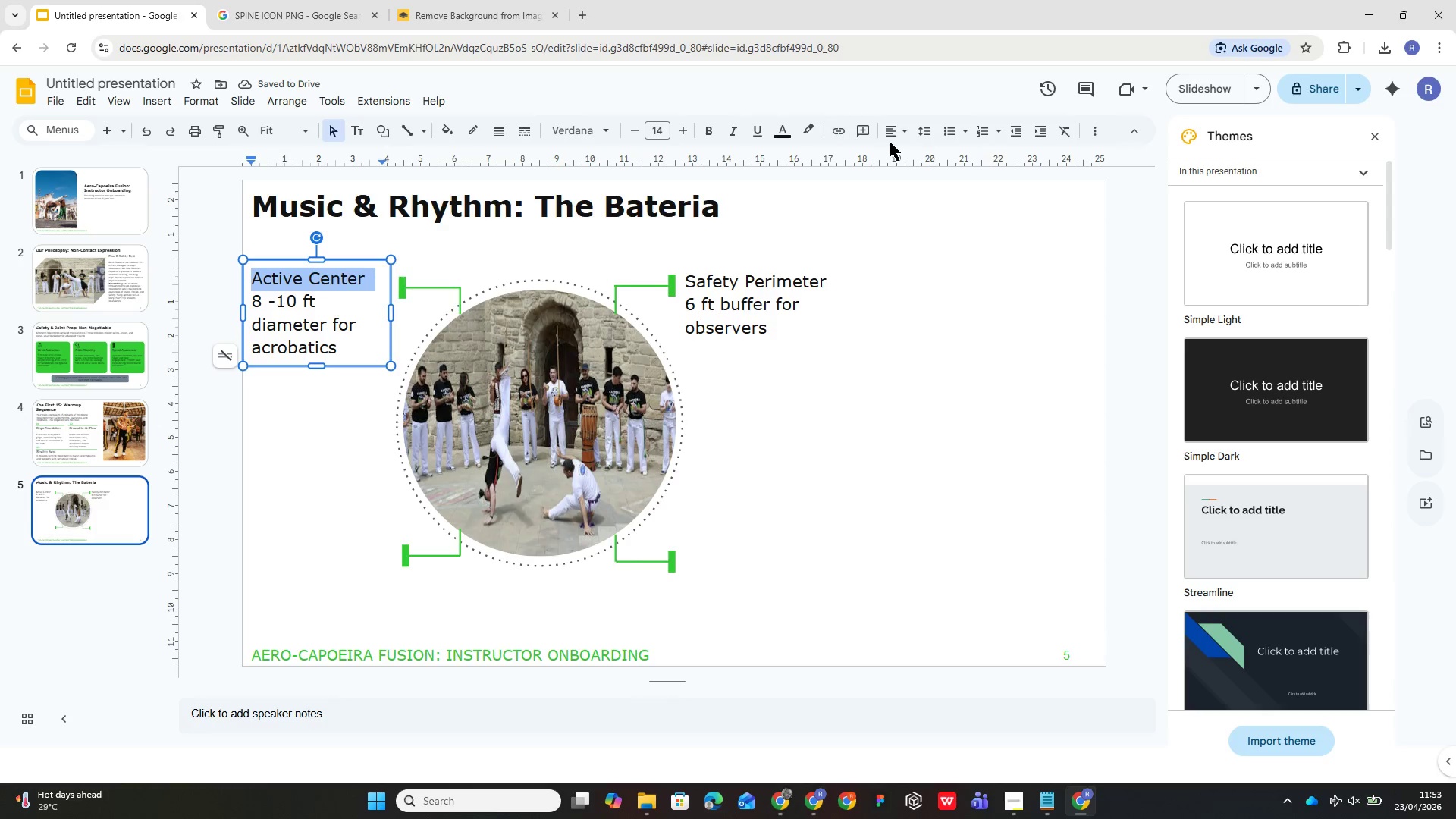 
left_click([897, 130])
 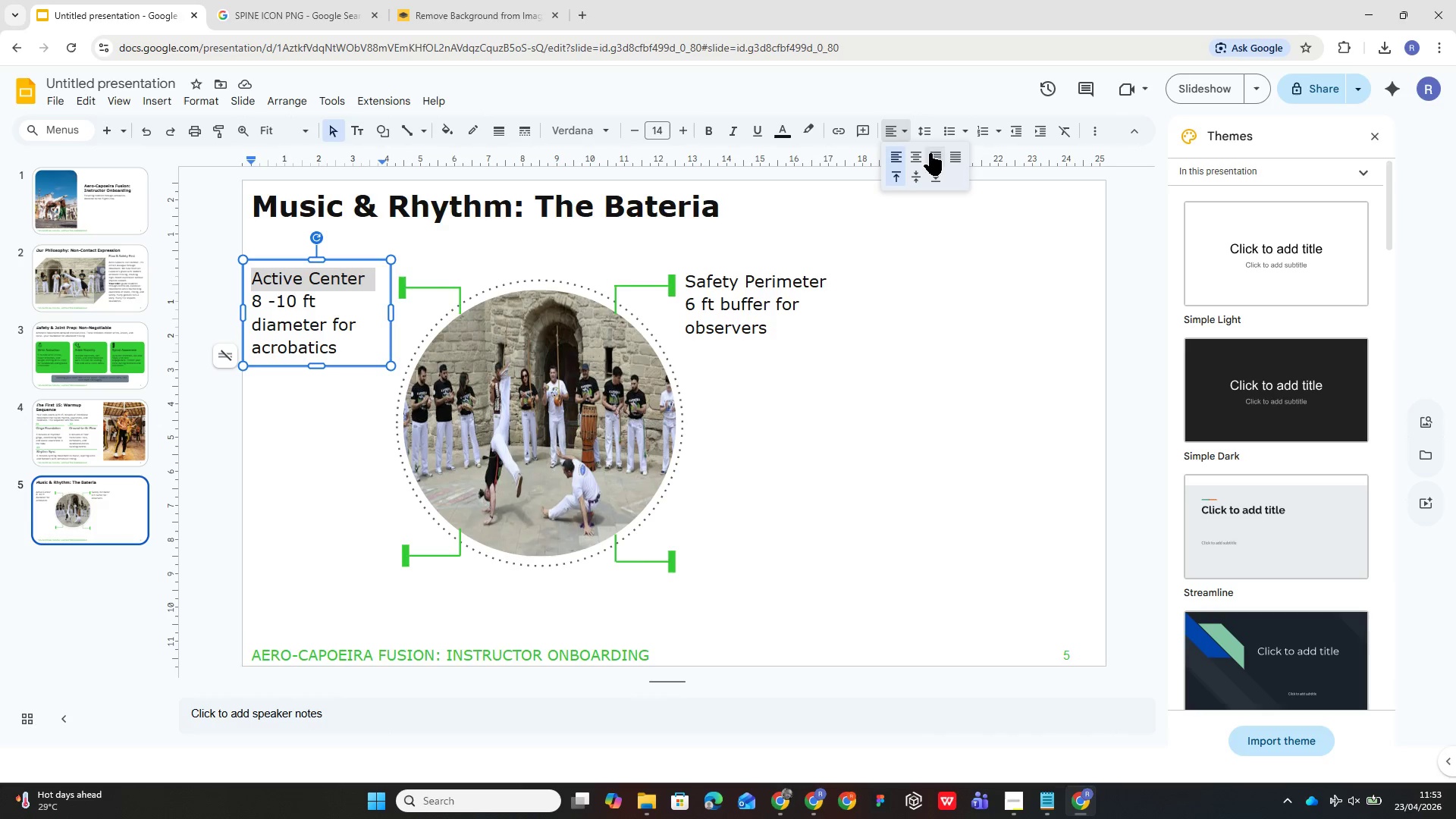 
left_click([932, 152])
 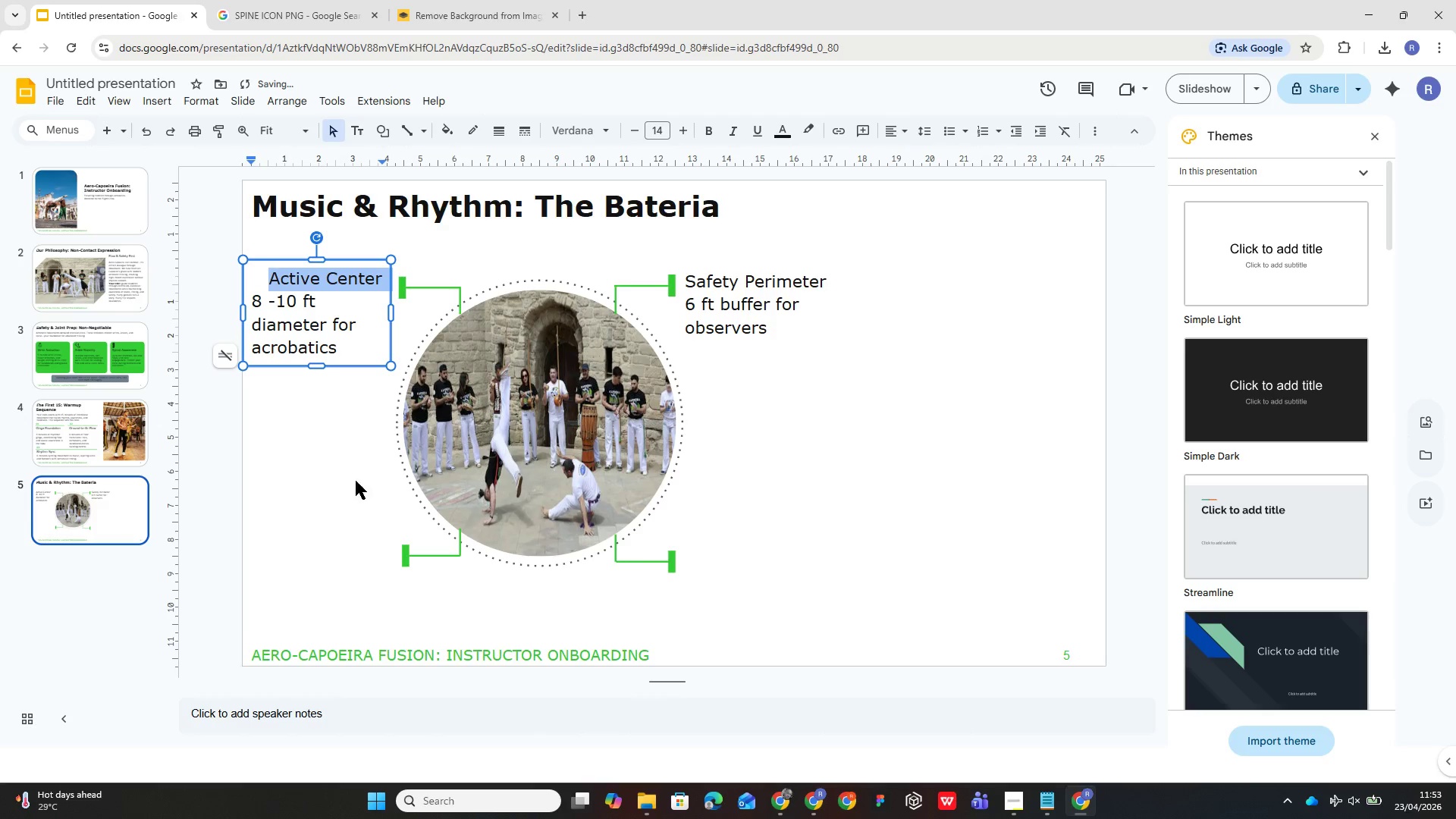 
left_click([354, 472])
 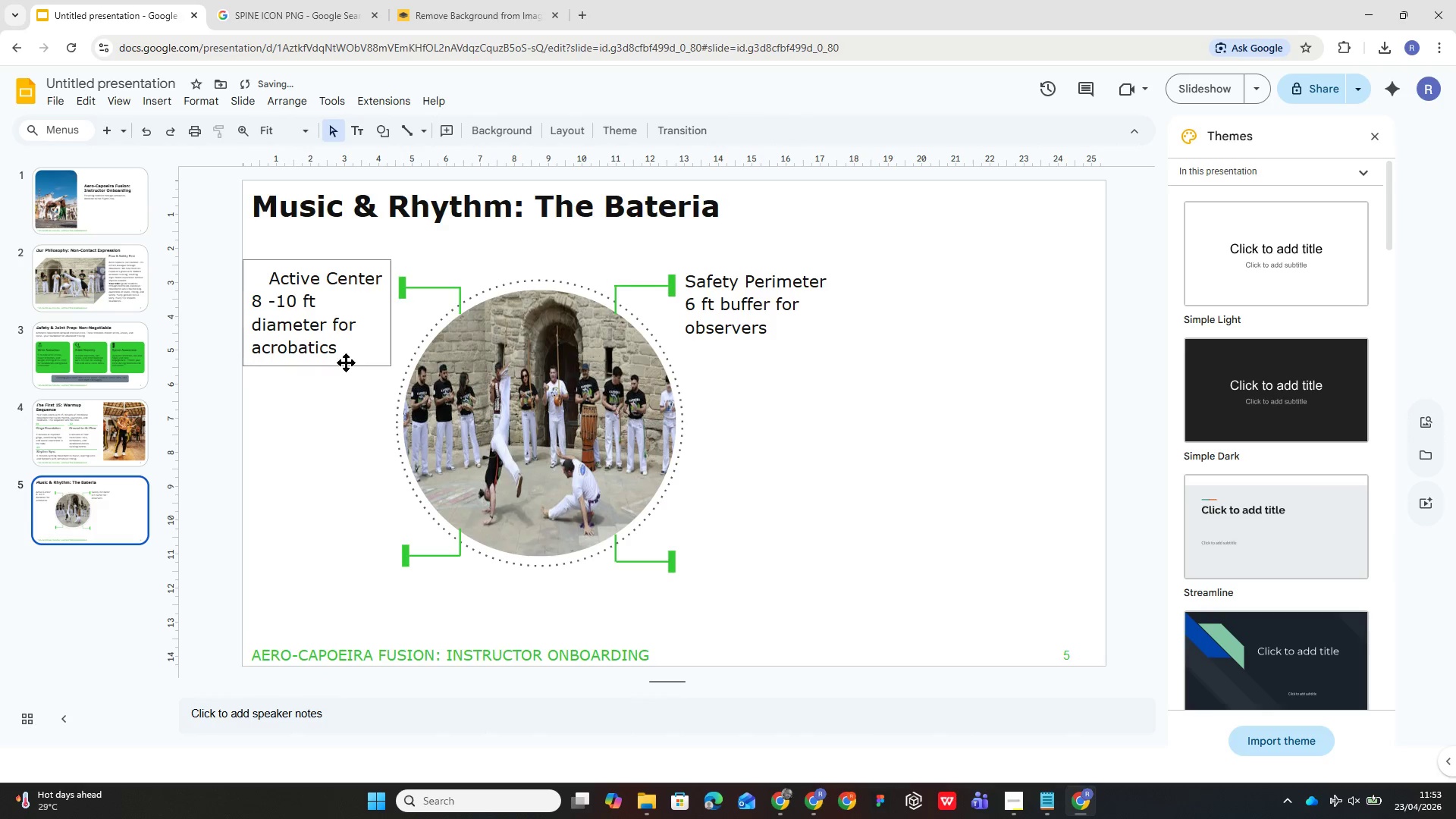 
left_click([346, 347])
 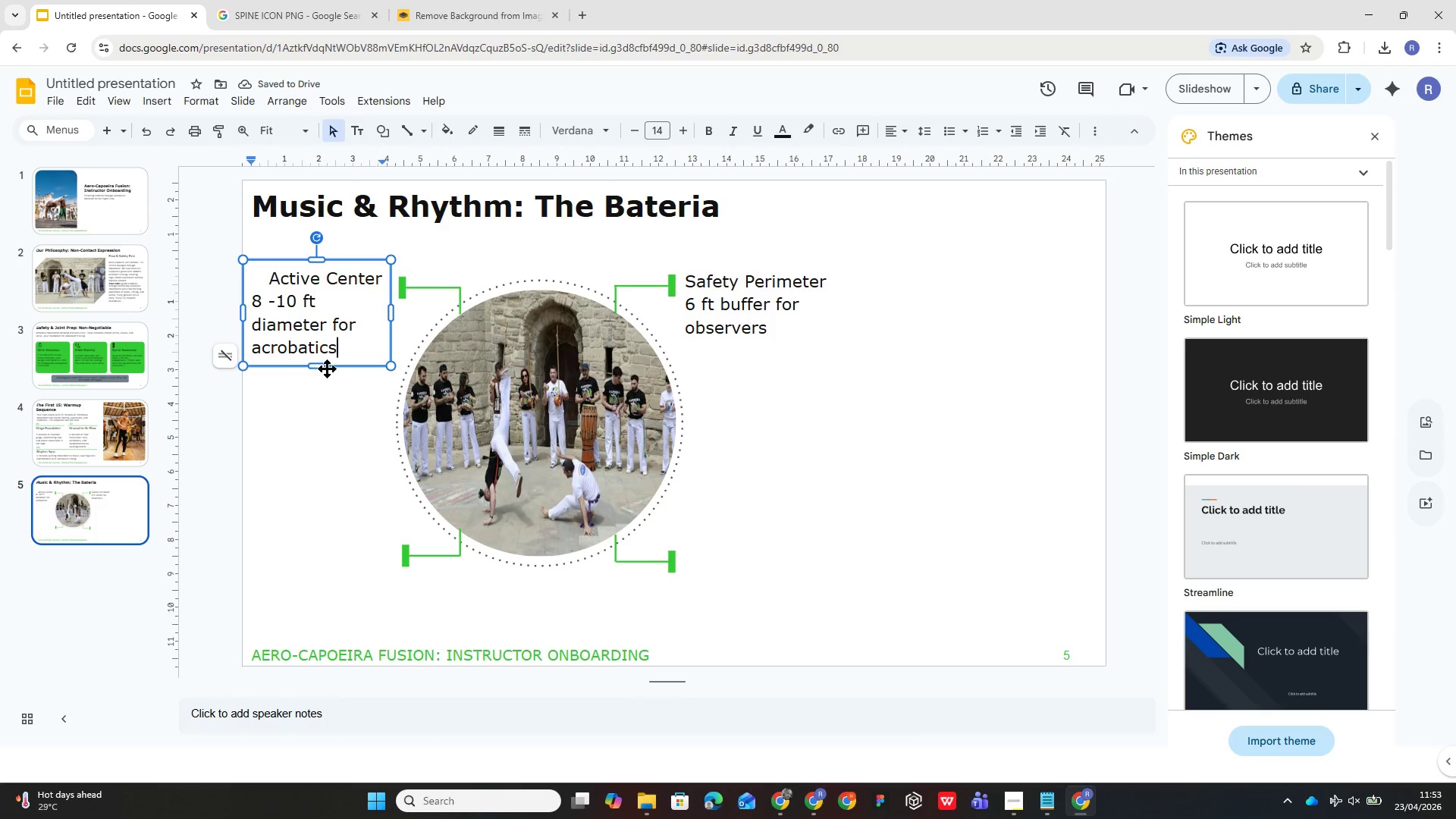 
left_click_drag(start_coordinate=[328, 367], to_coordinate=[330, 375])
 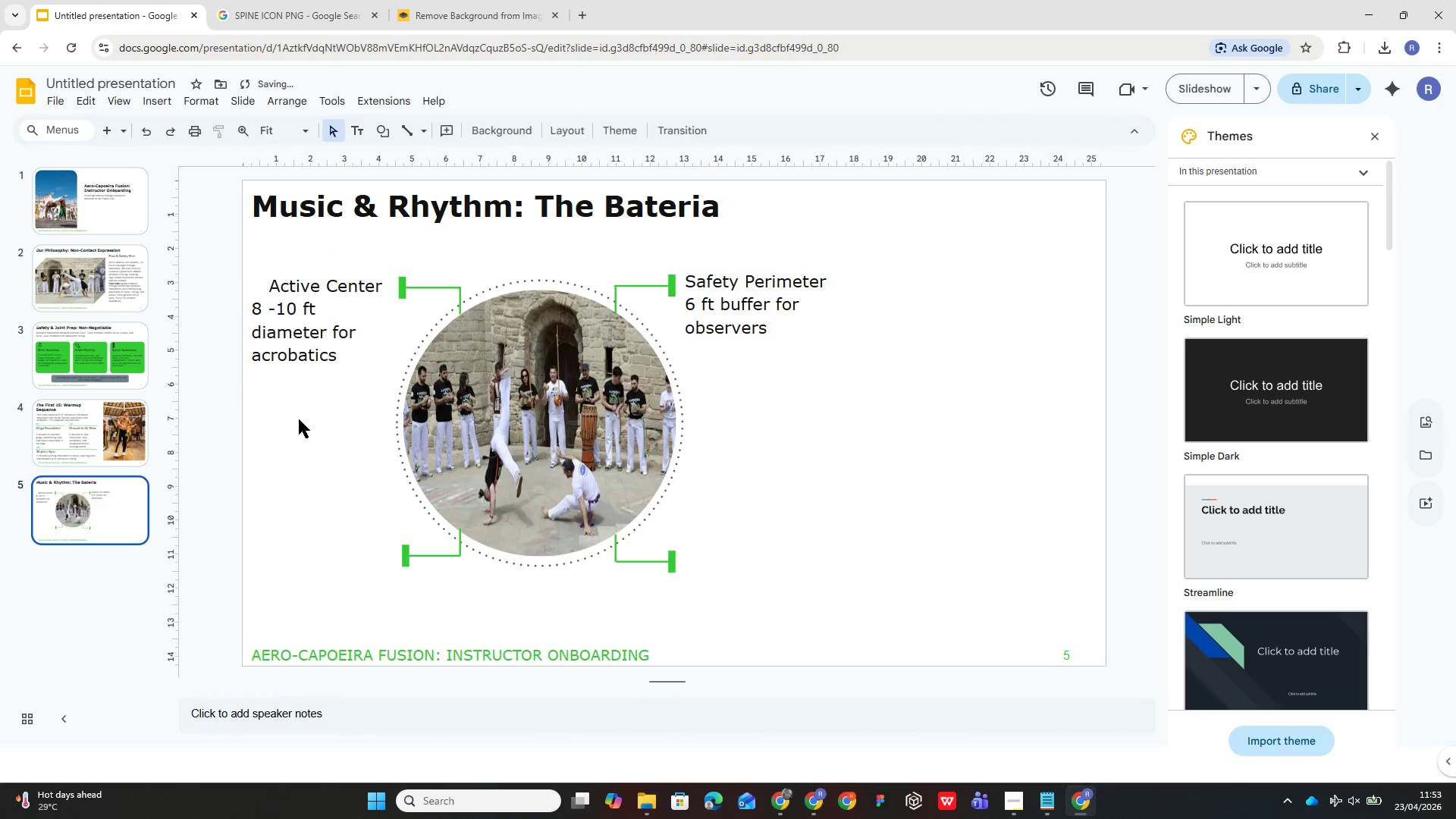 
left_click([299, 419])
 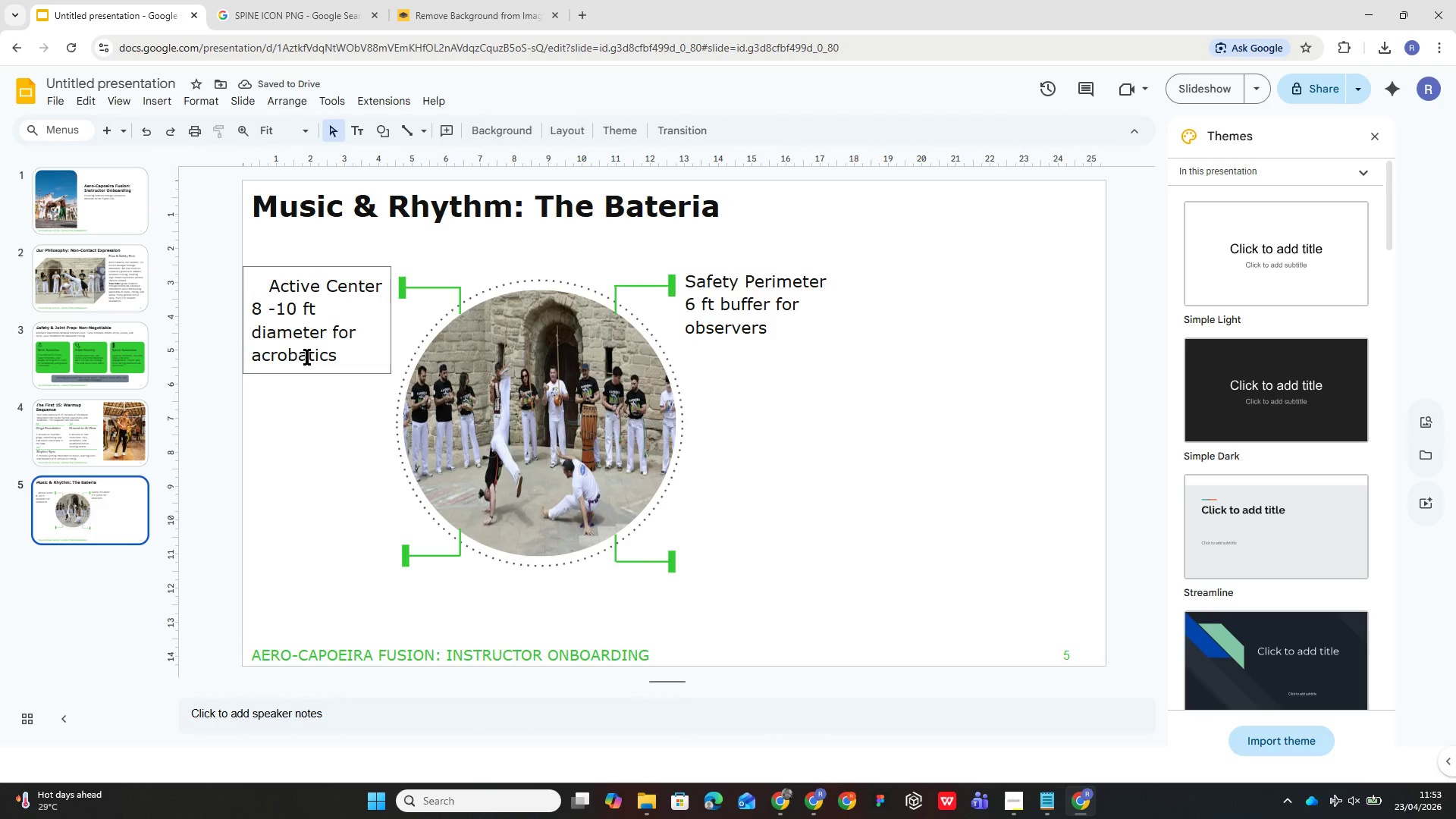 
double_click([307, 349])
 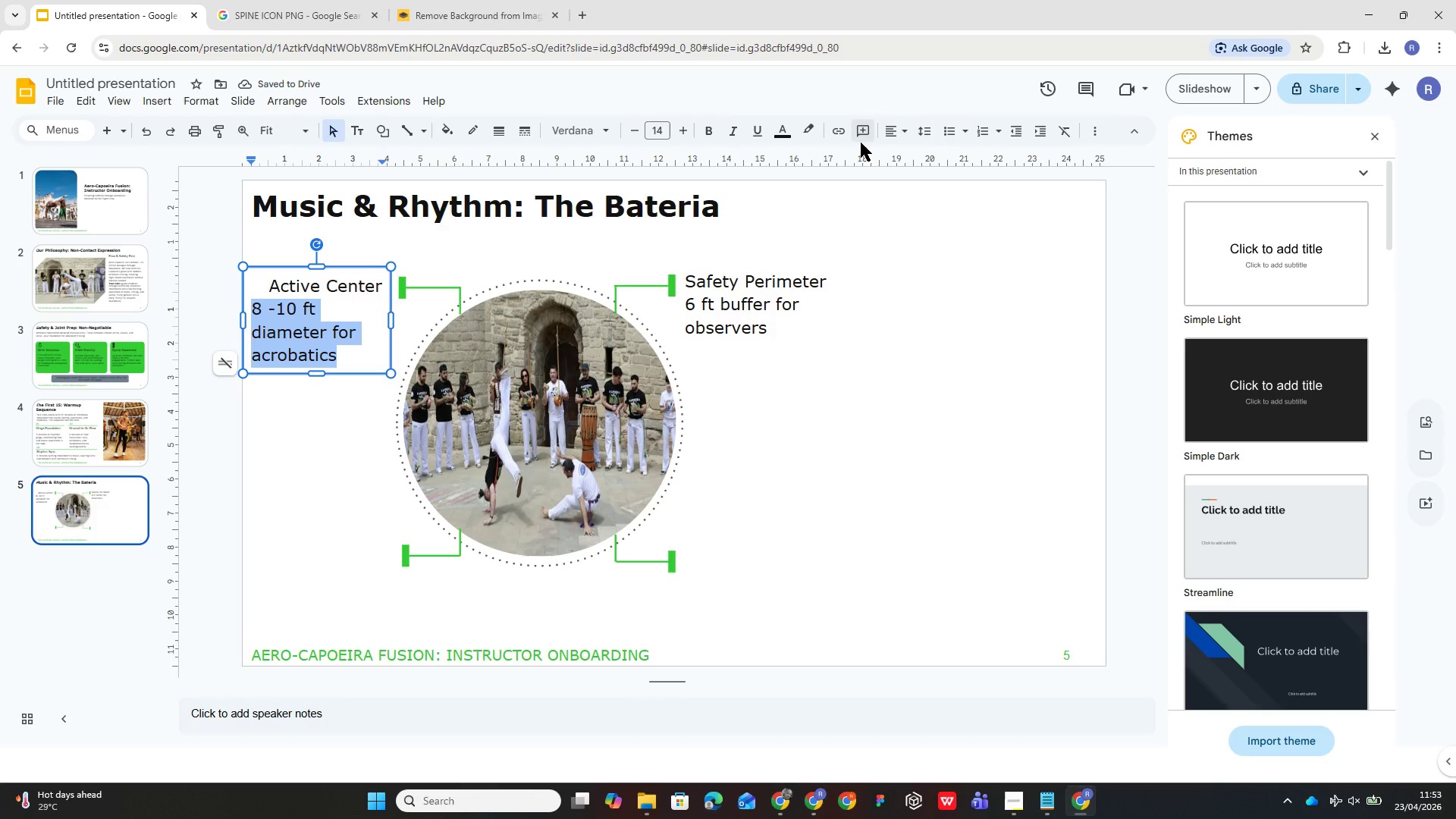 
left_click([883, 133])
 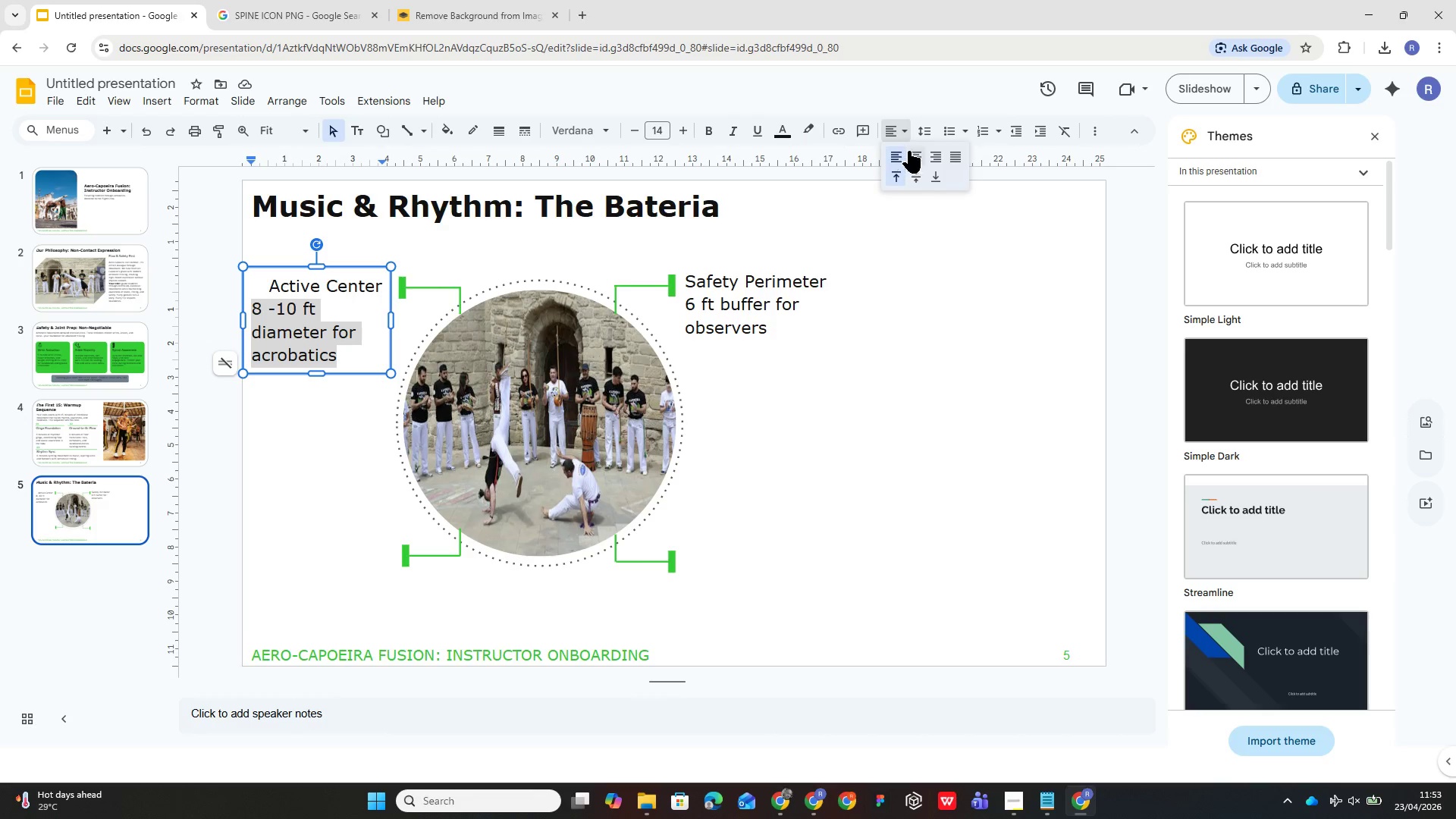 
left_click([910, 151])
 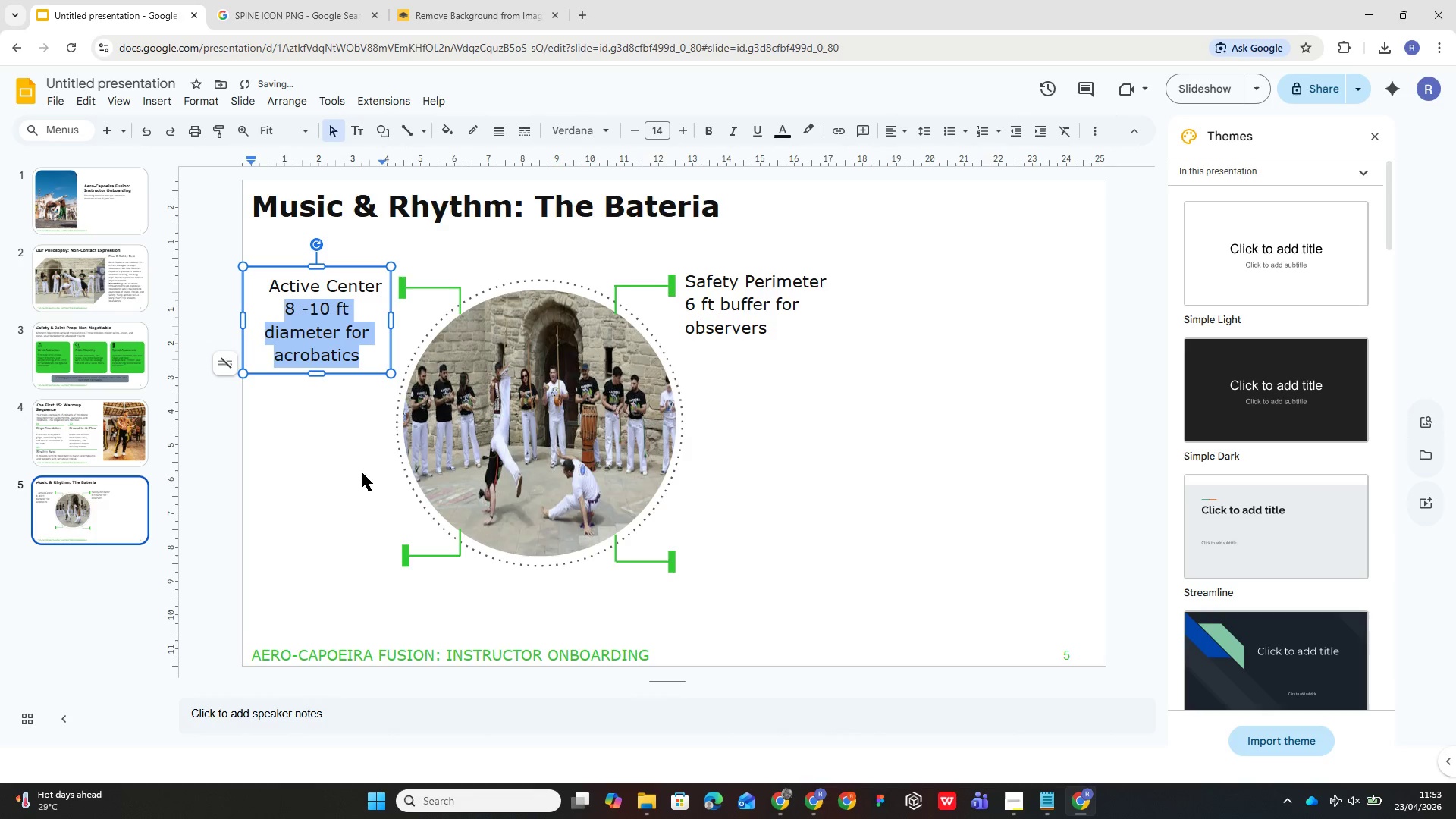 
left_click([335, 459])
 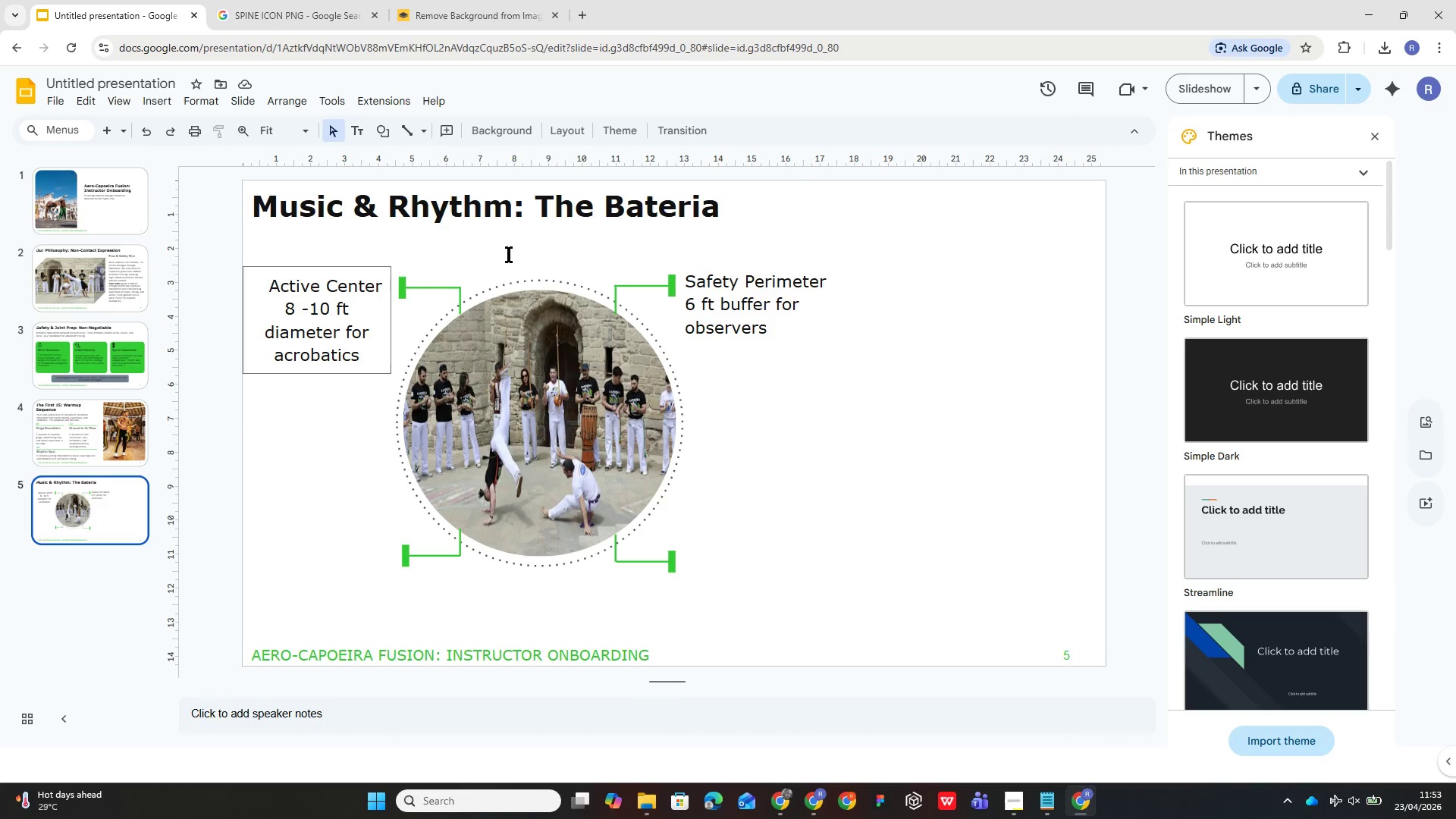 
wait(15.86)
 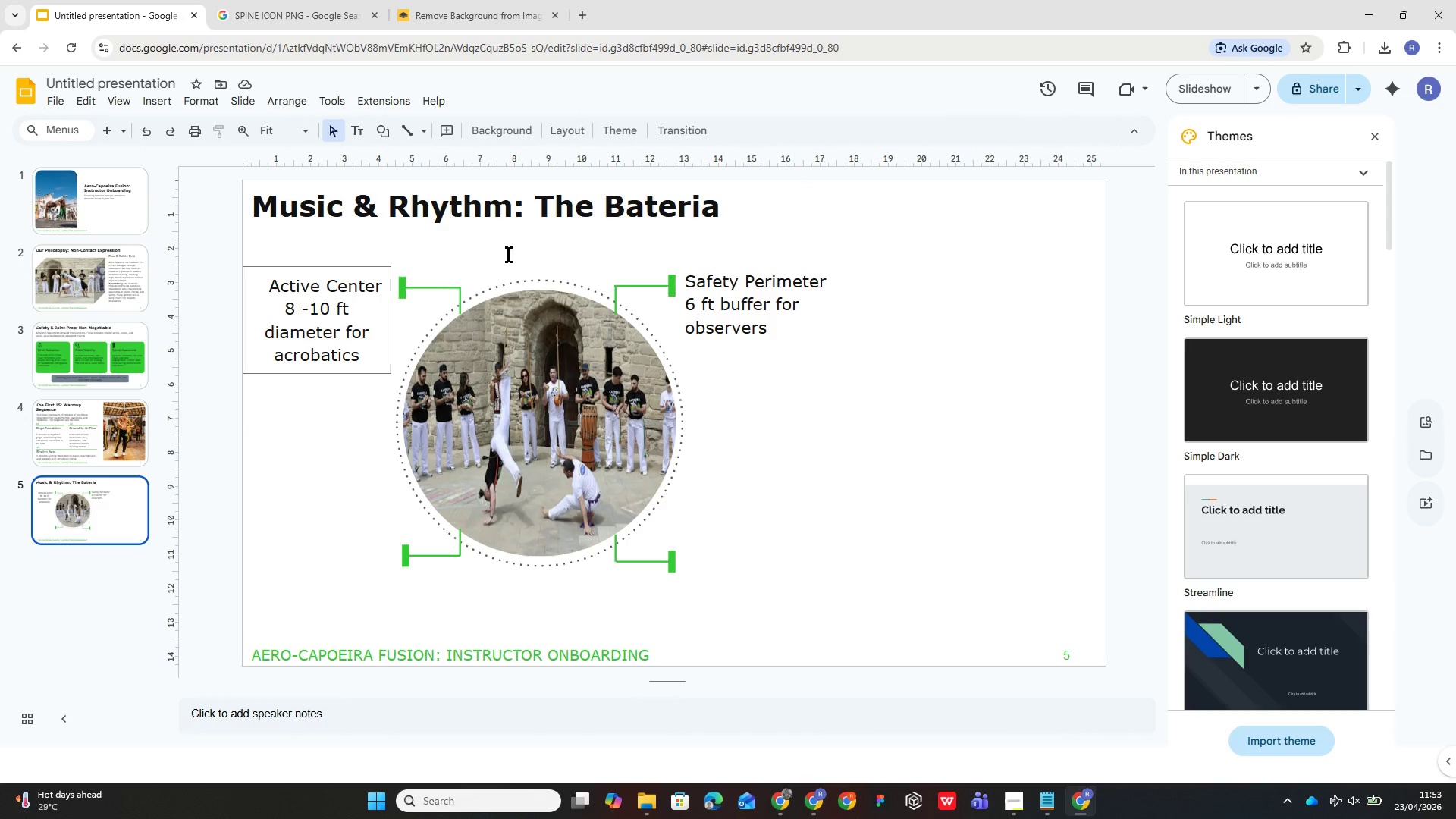 
double_click([322, 563])
 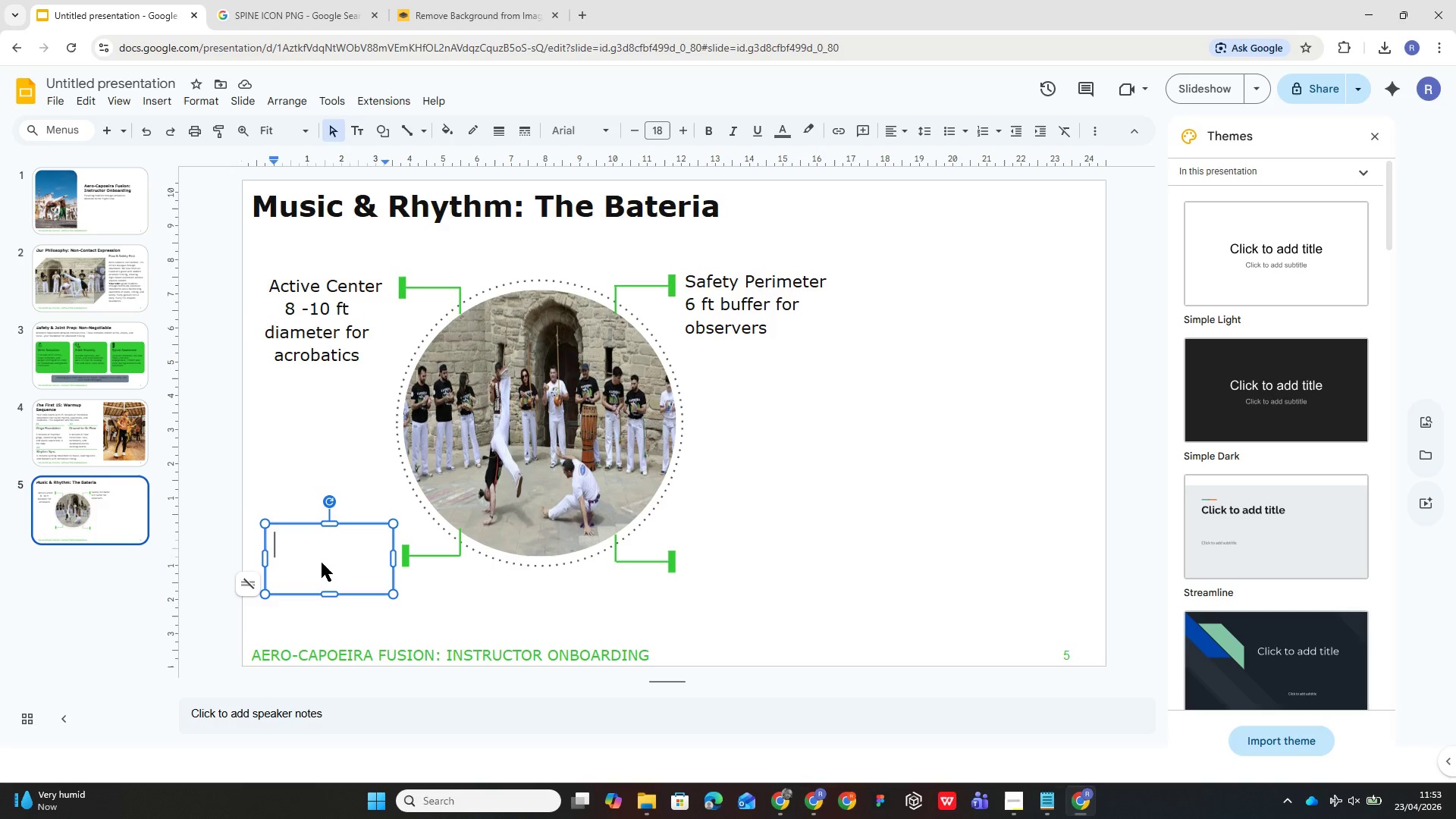 
type(Resy)
key(Backspace)
type(t Area )
 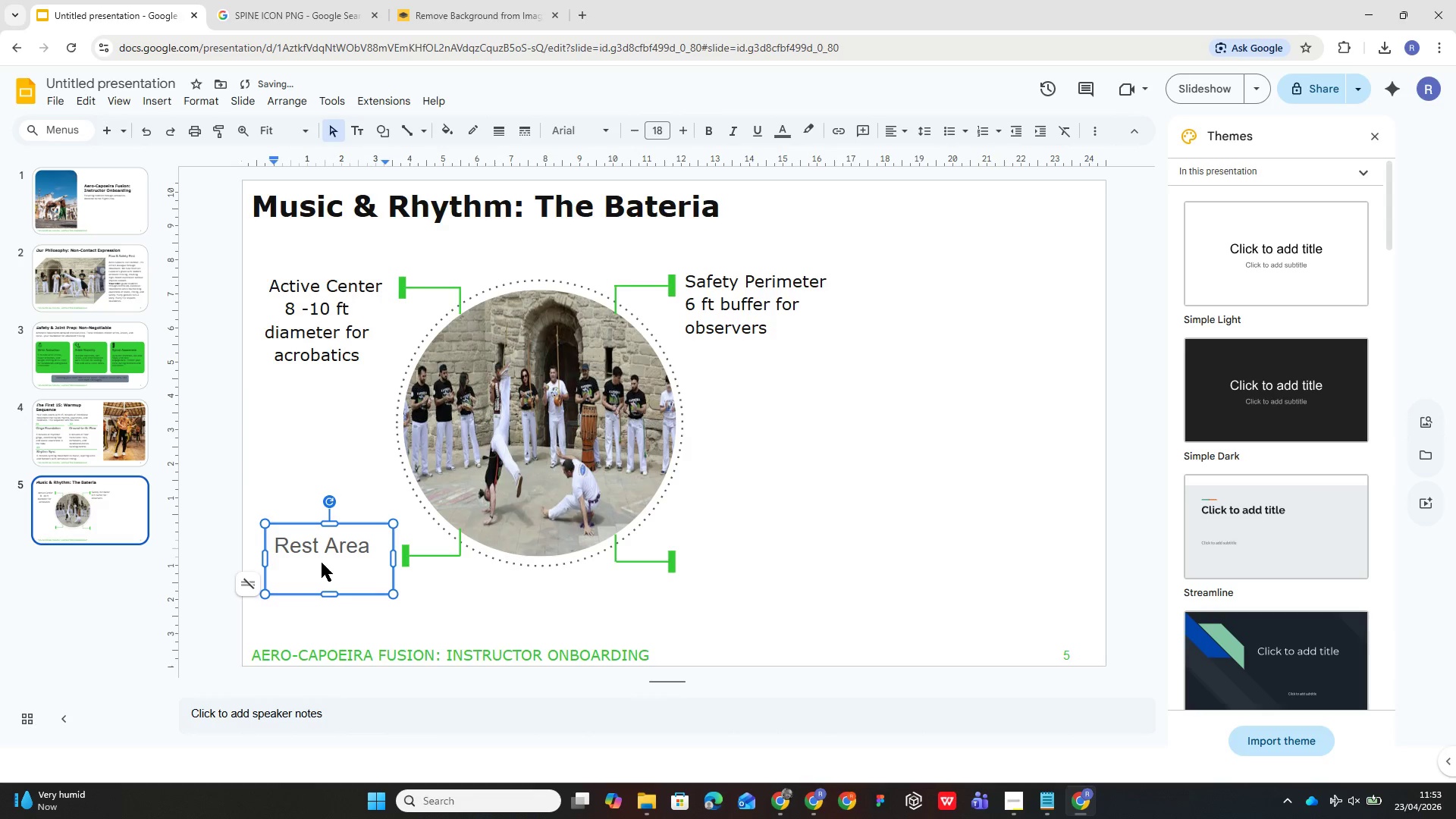 
key(Enter)
 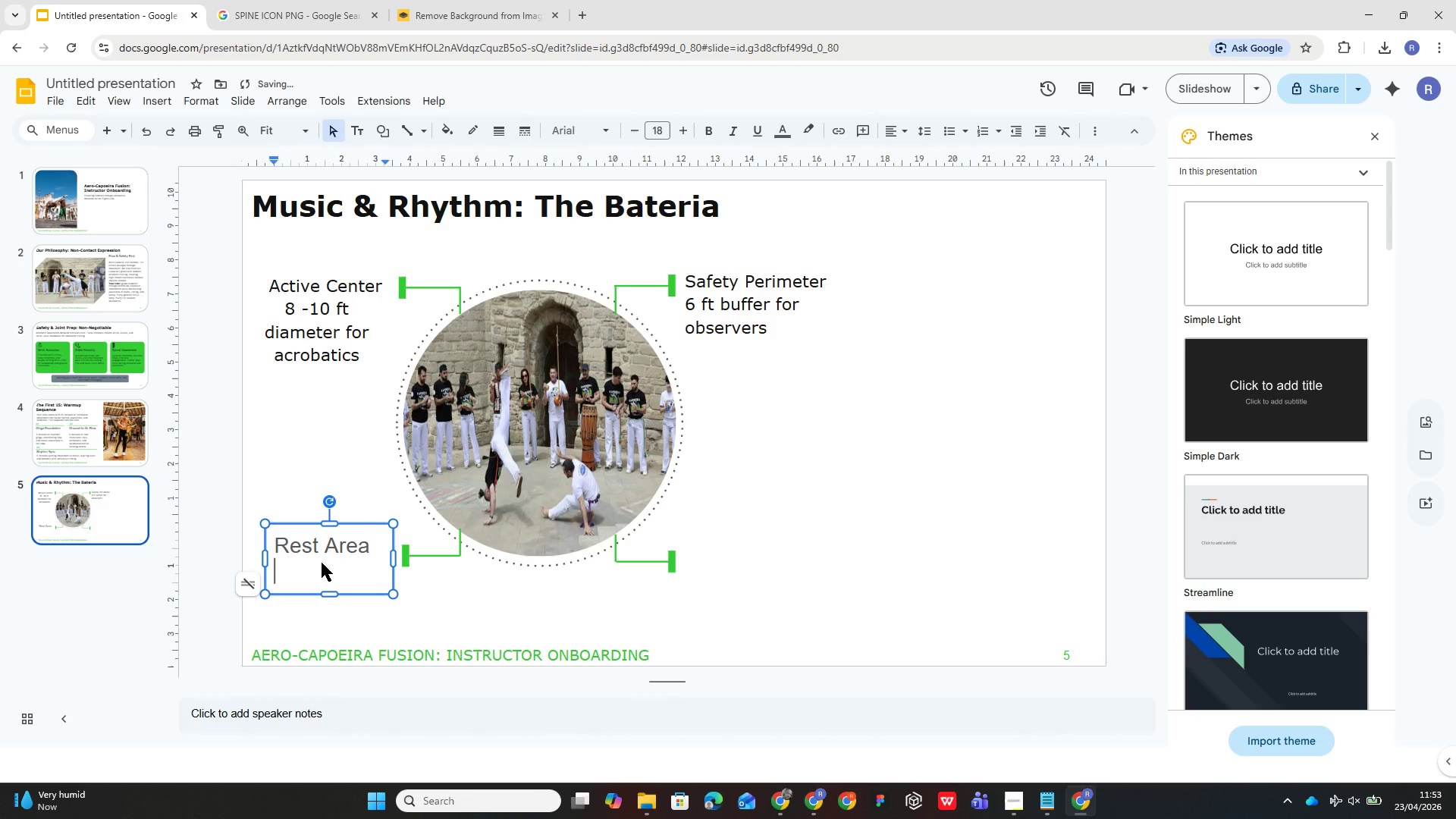 
type(Standing or seated students only)
 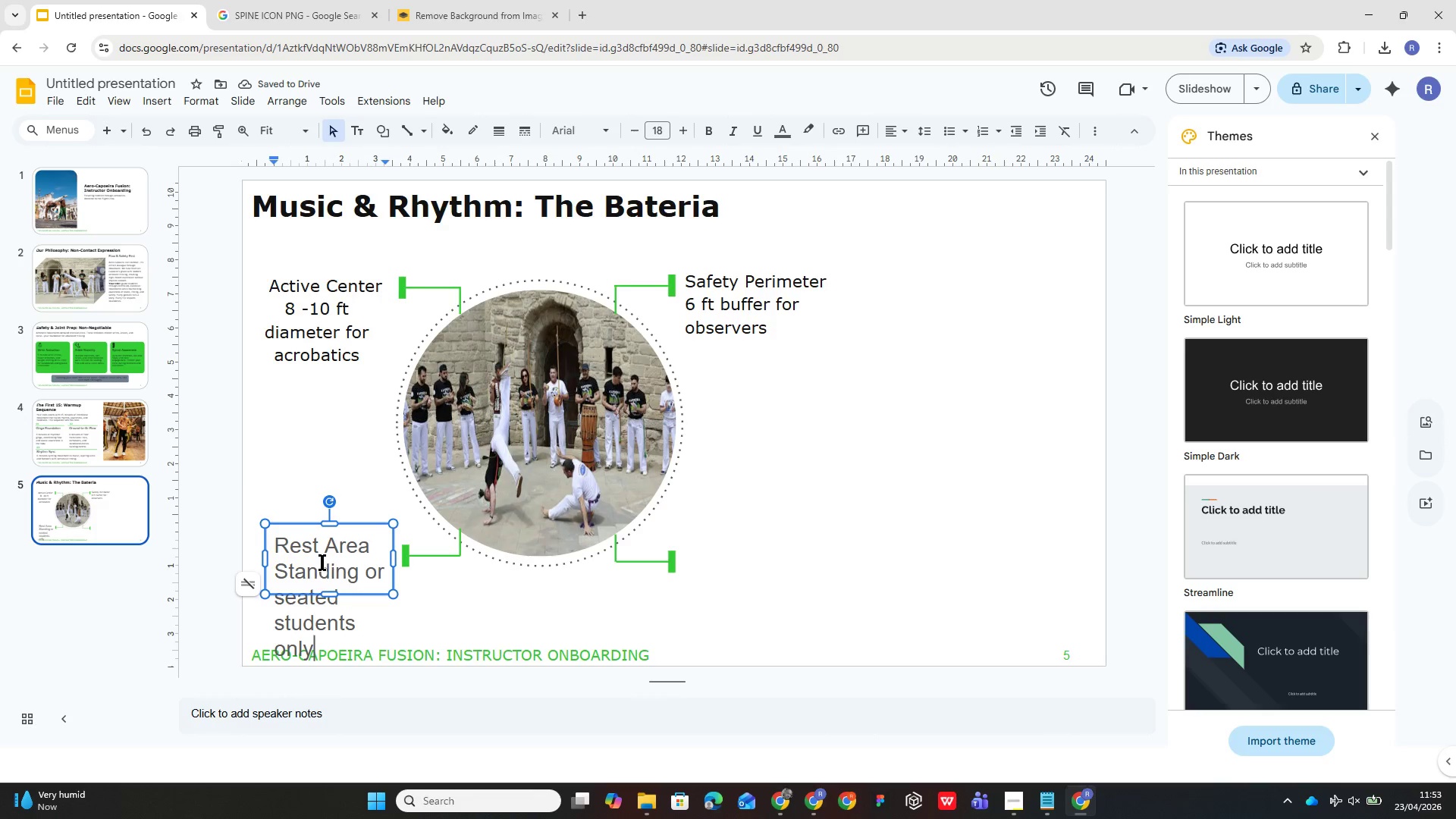 
key(Control+ControlLeft)
 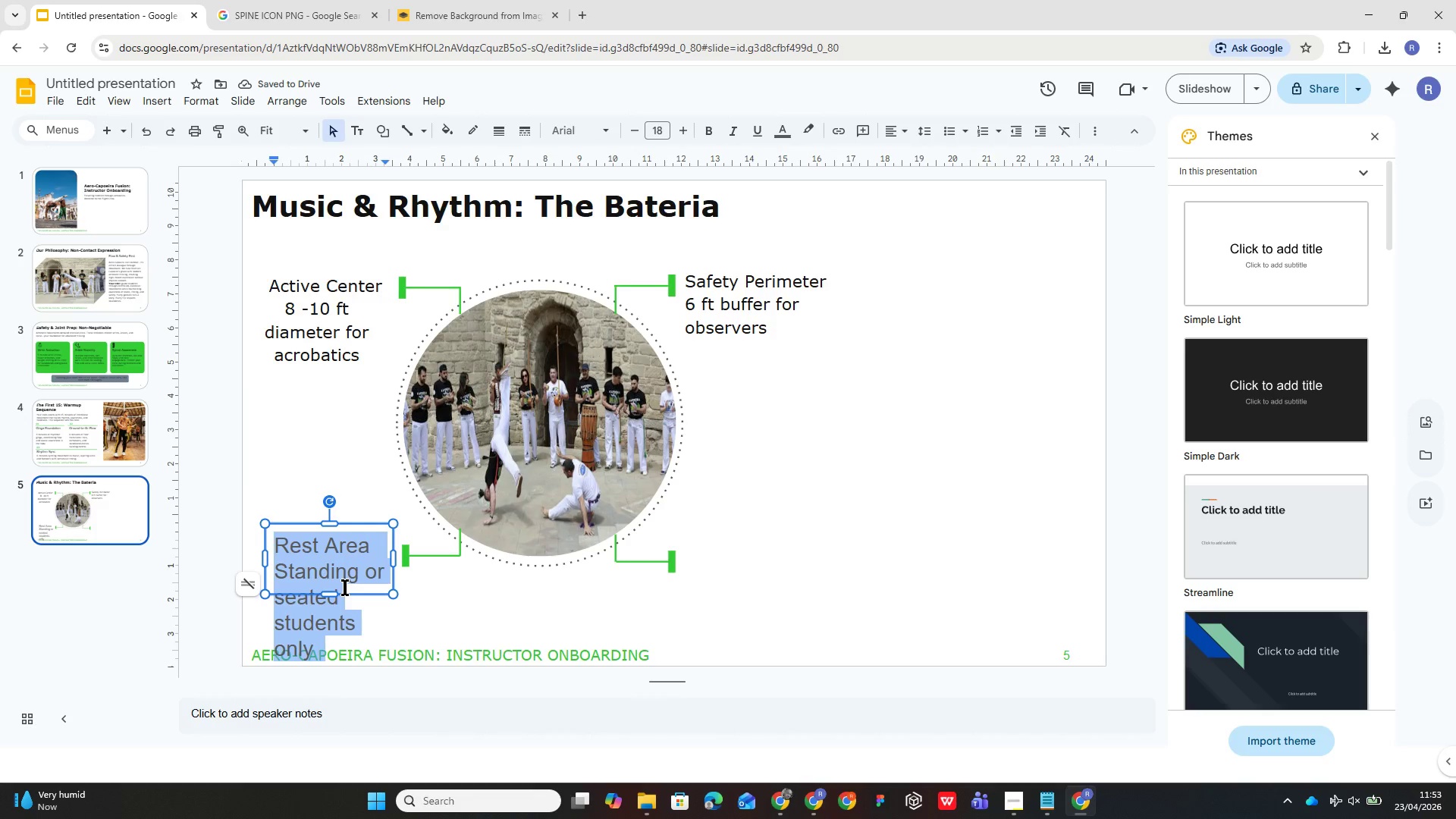 
key(Control+A)
 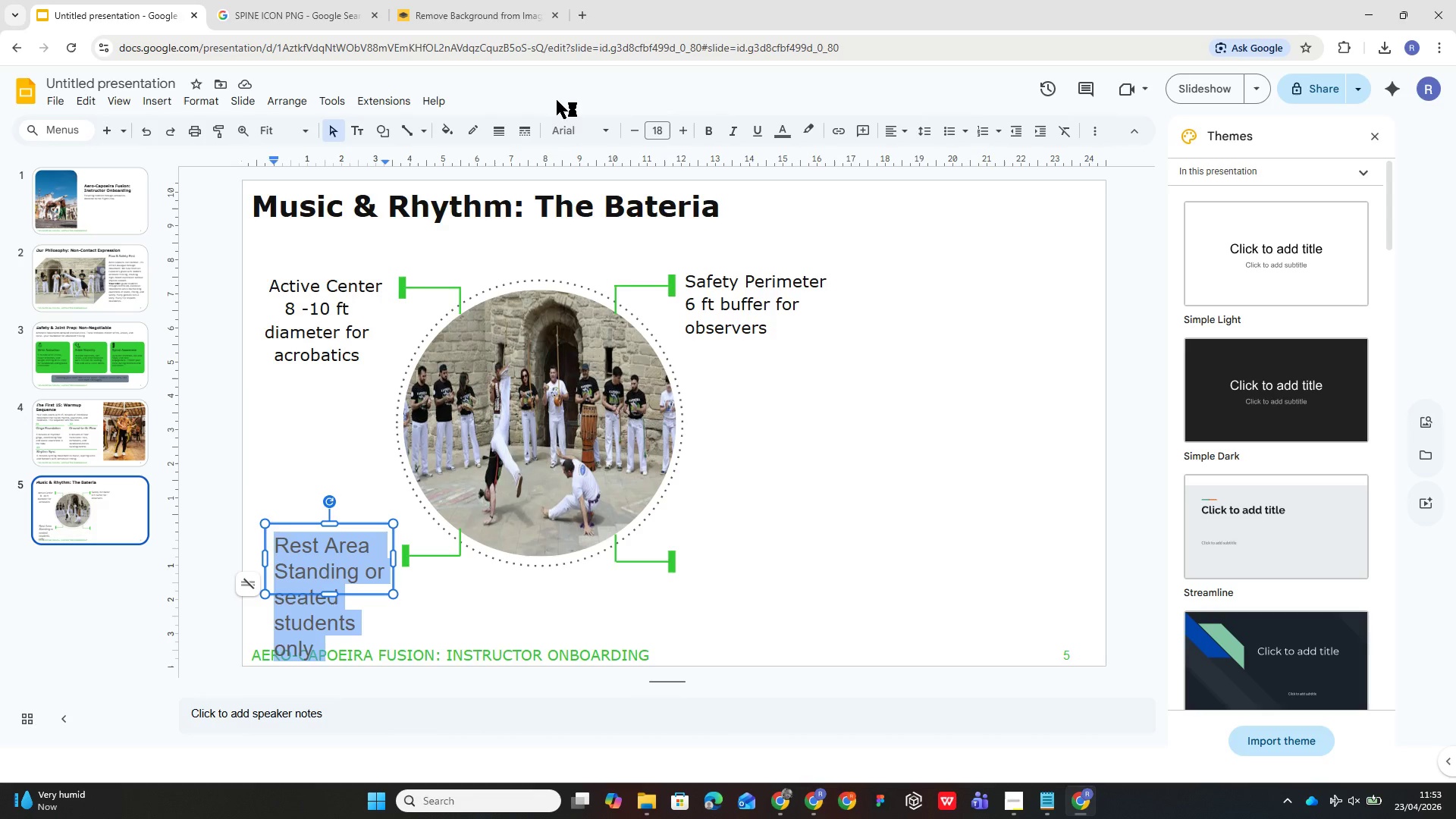 
left_click([614, 127])
 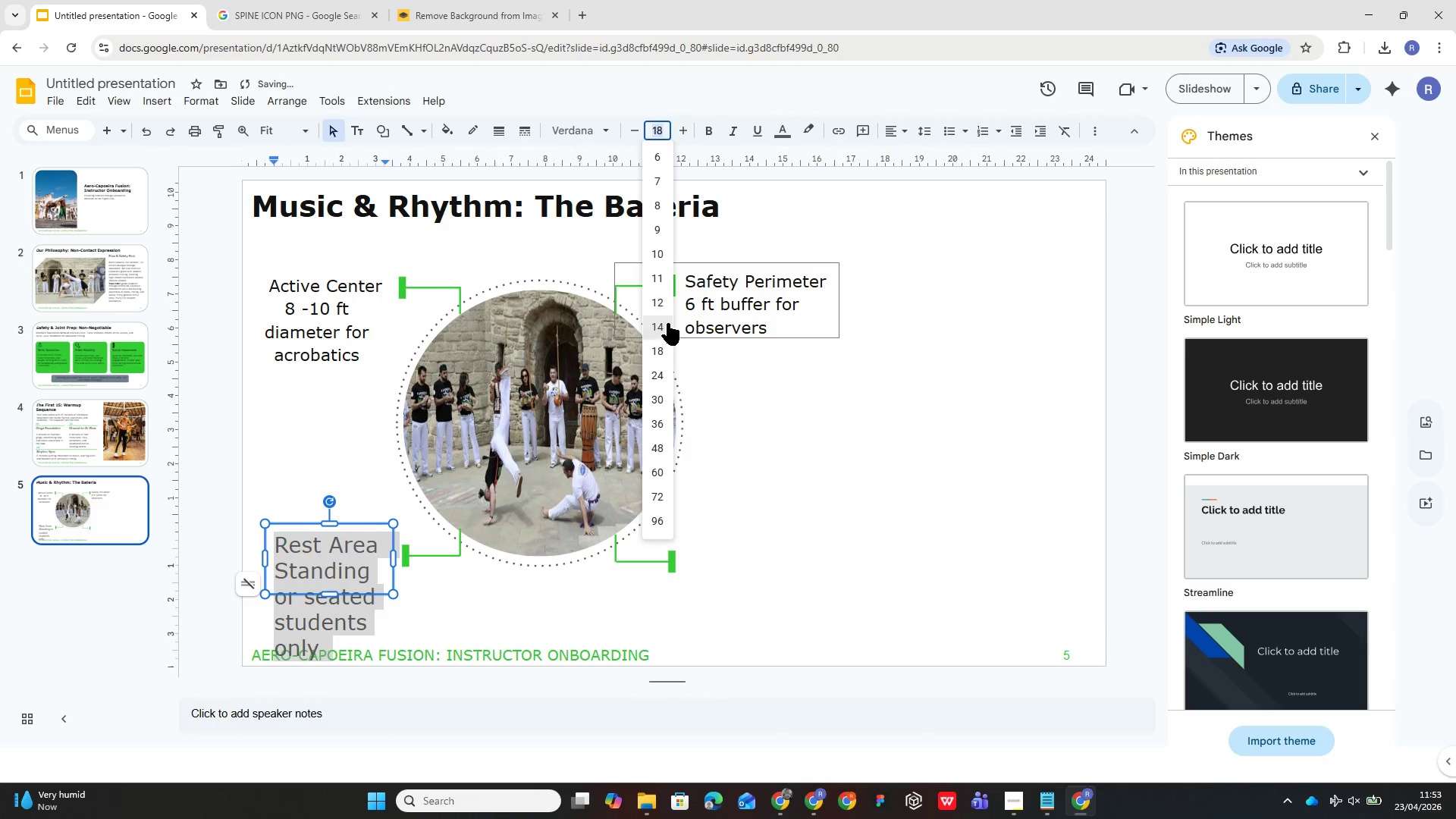 
left_click([789, 127])
 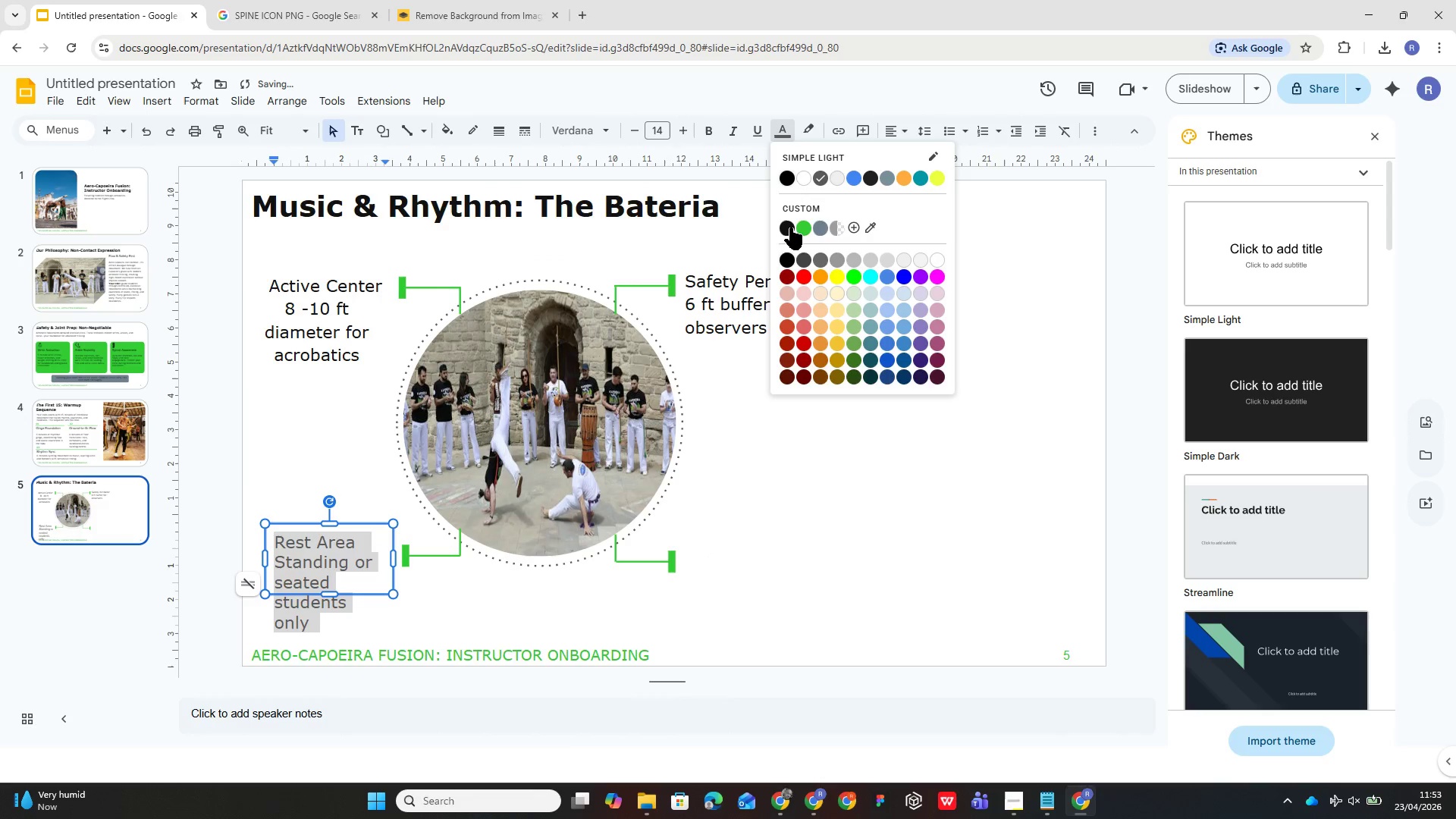 
left_click([789, 228])
 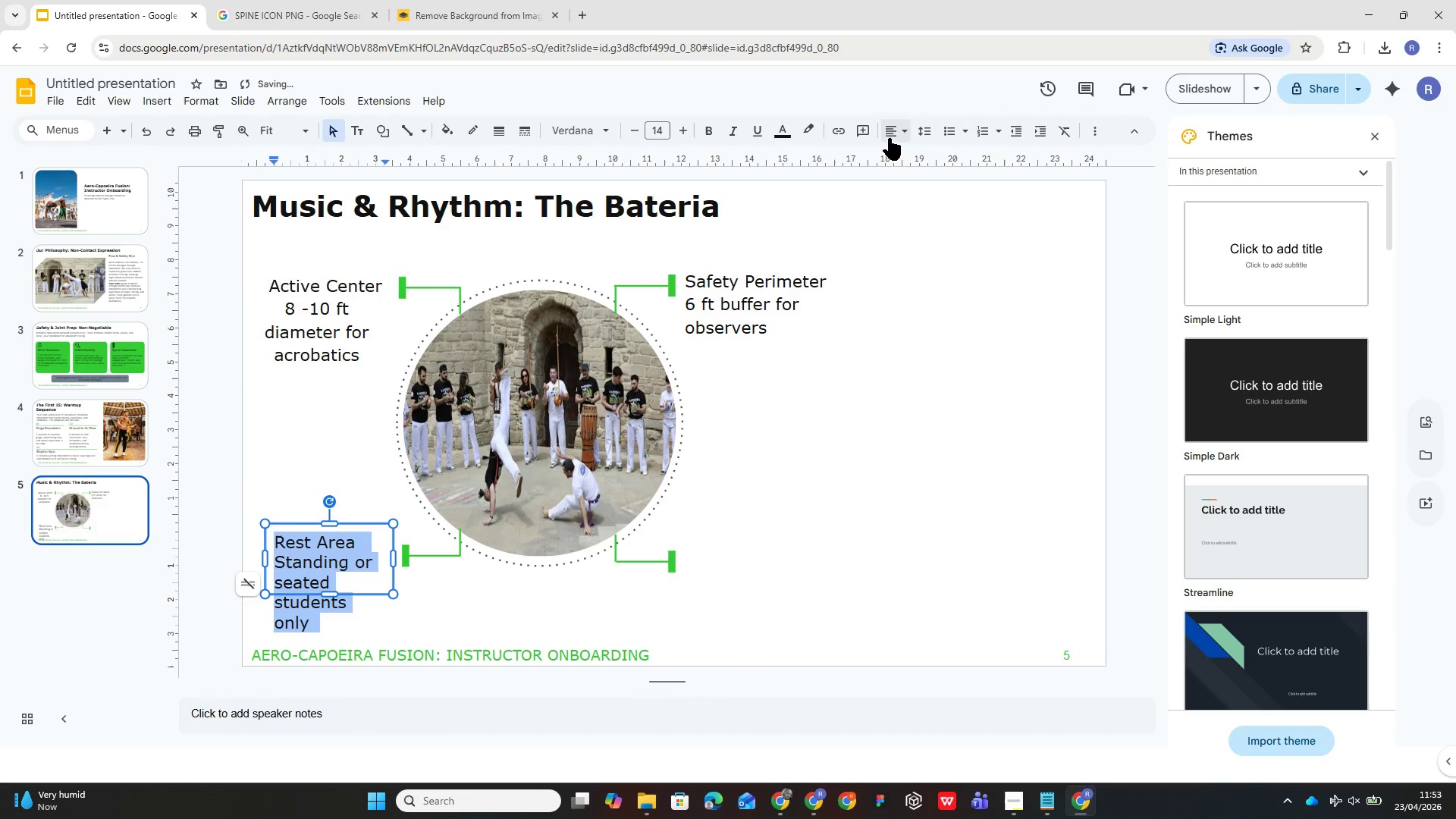 
left_click([895, 133])
 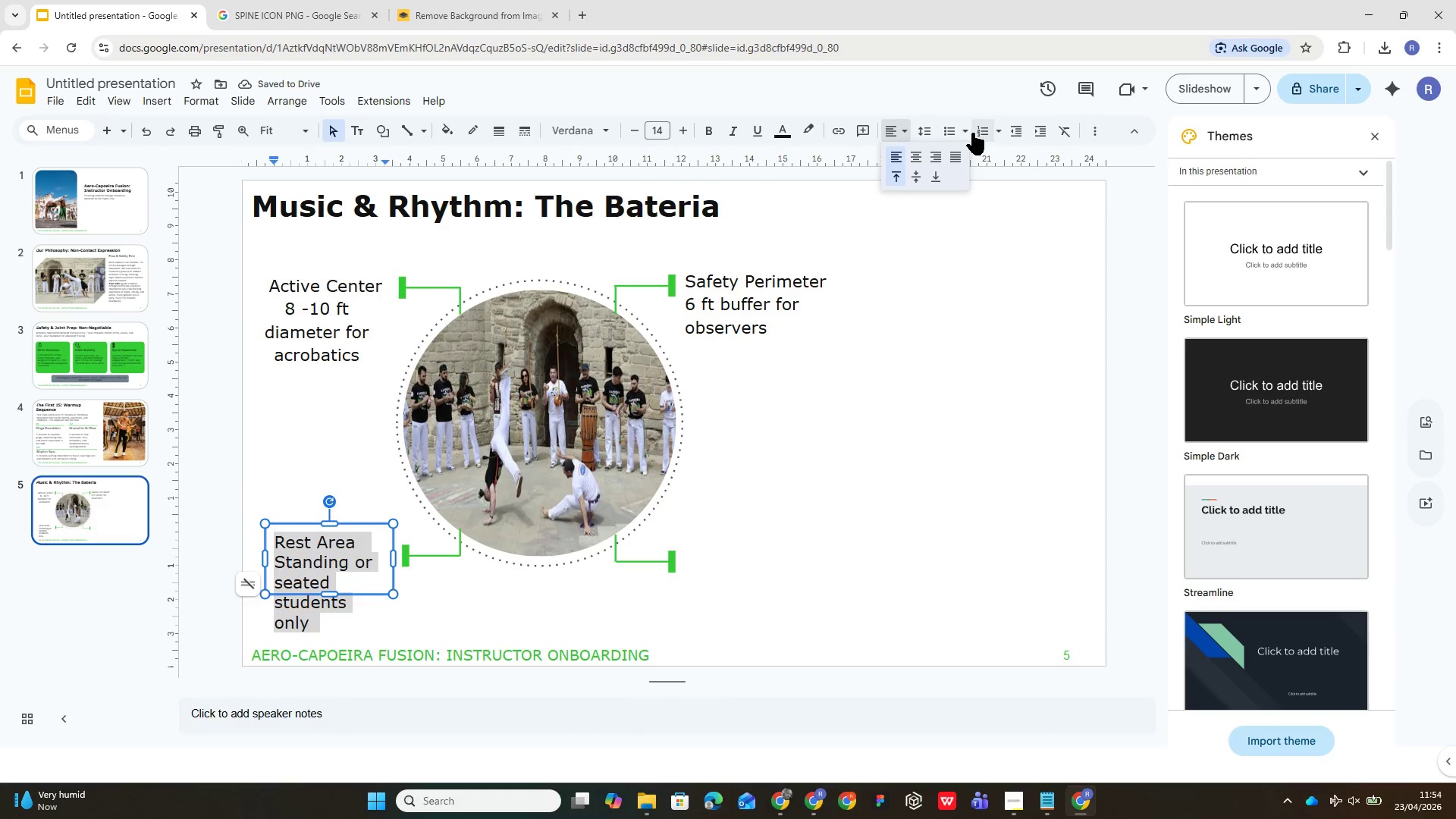 
left_click([915, 131])
 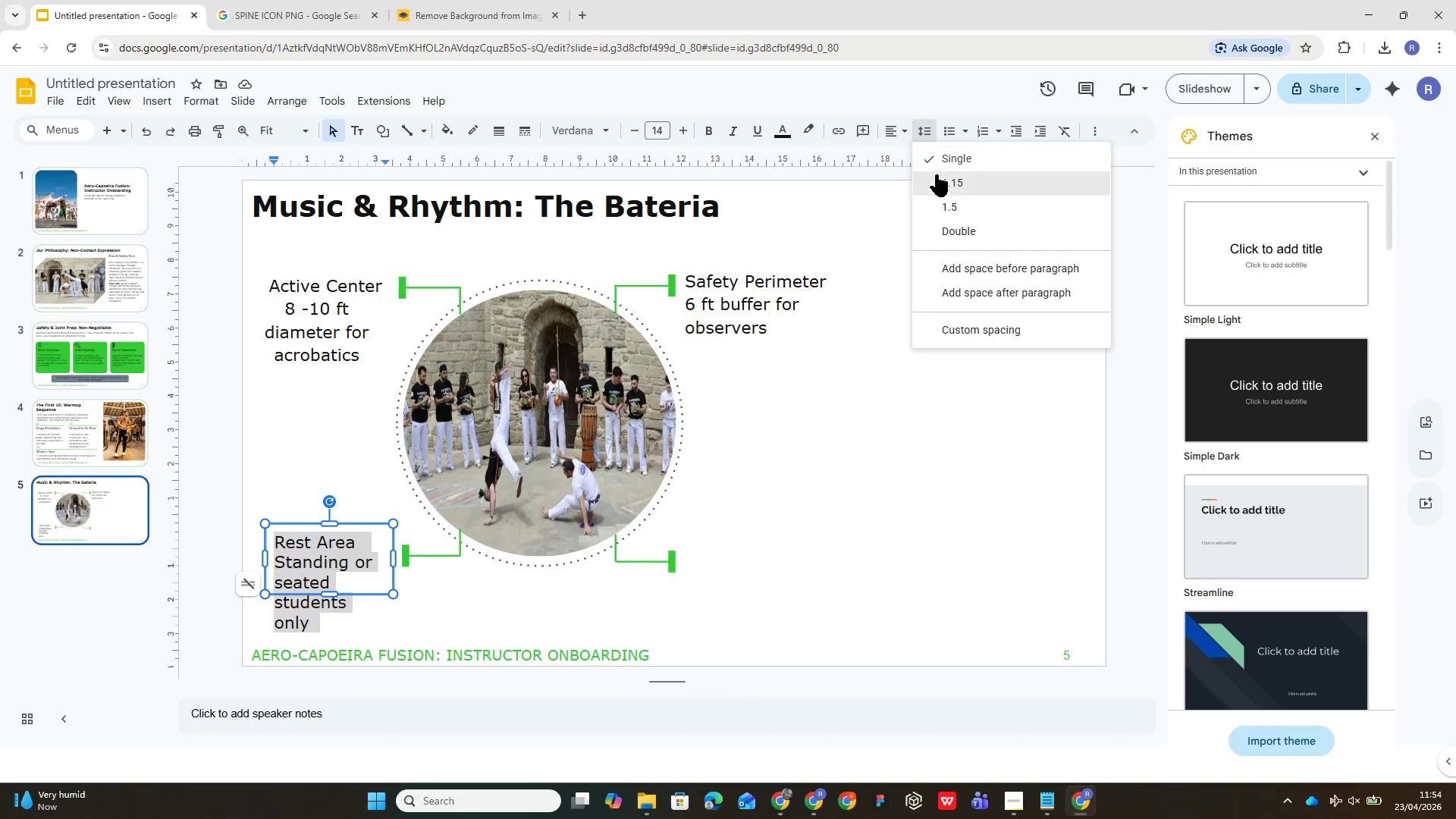 
left_click([937, 178])
 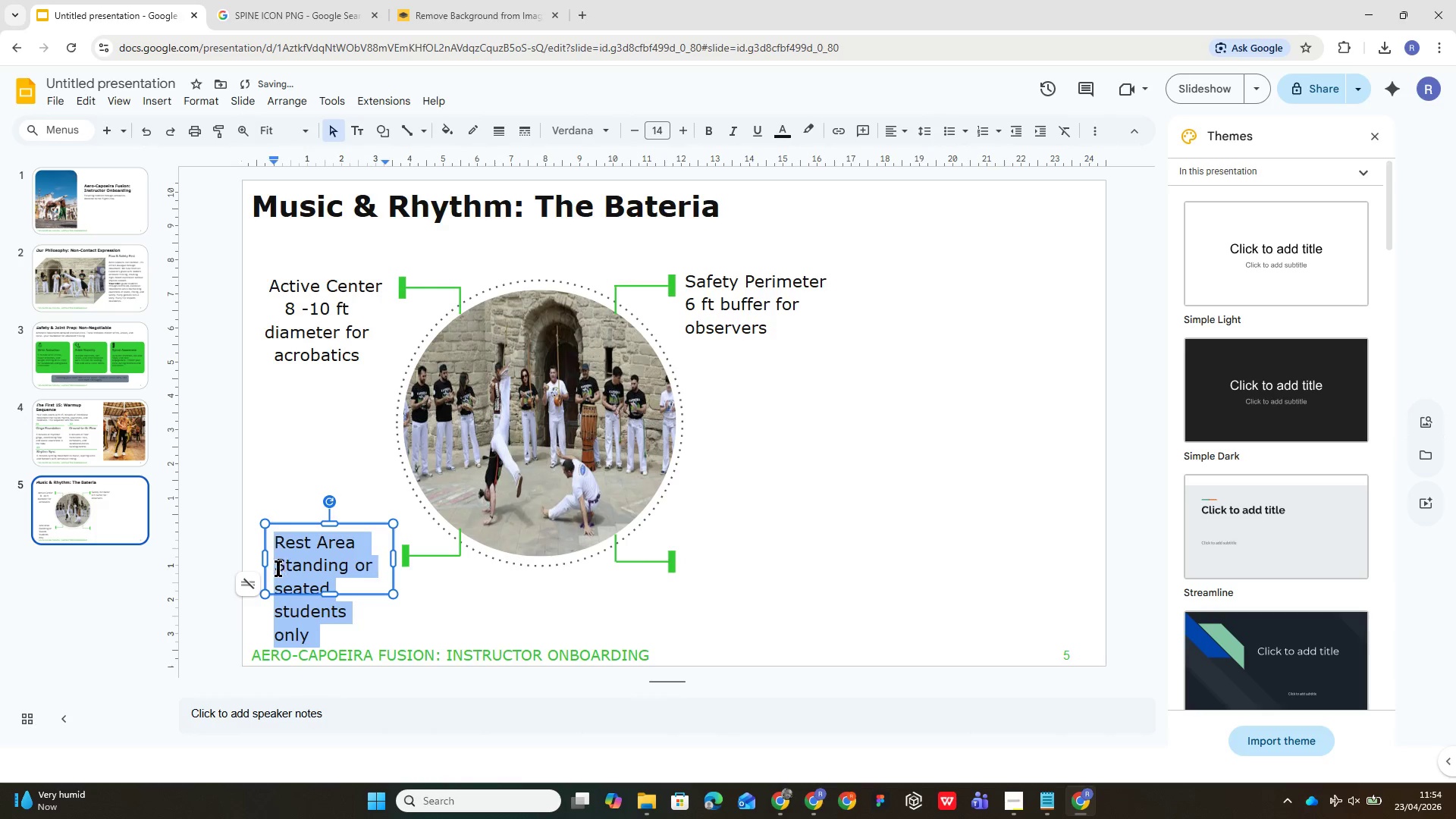 
left_click_drag(start_coordinate=[267, 562], to_coordinate=[240, 557])
 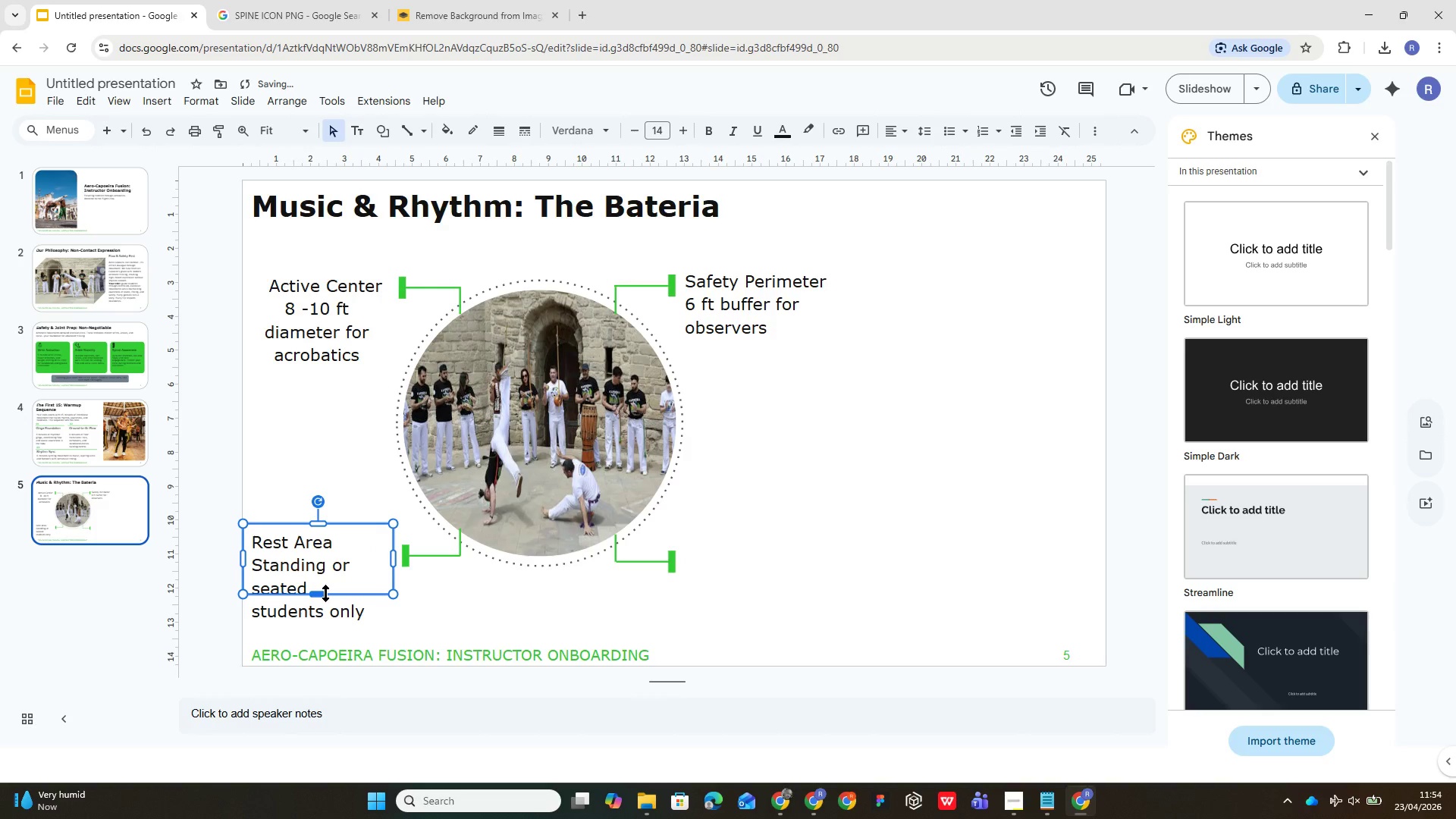 
left_click_drag(start_coordinate=[325, 594], to_coordinate=[336, 623])
 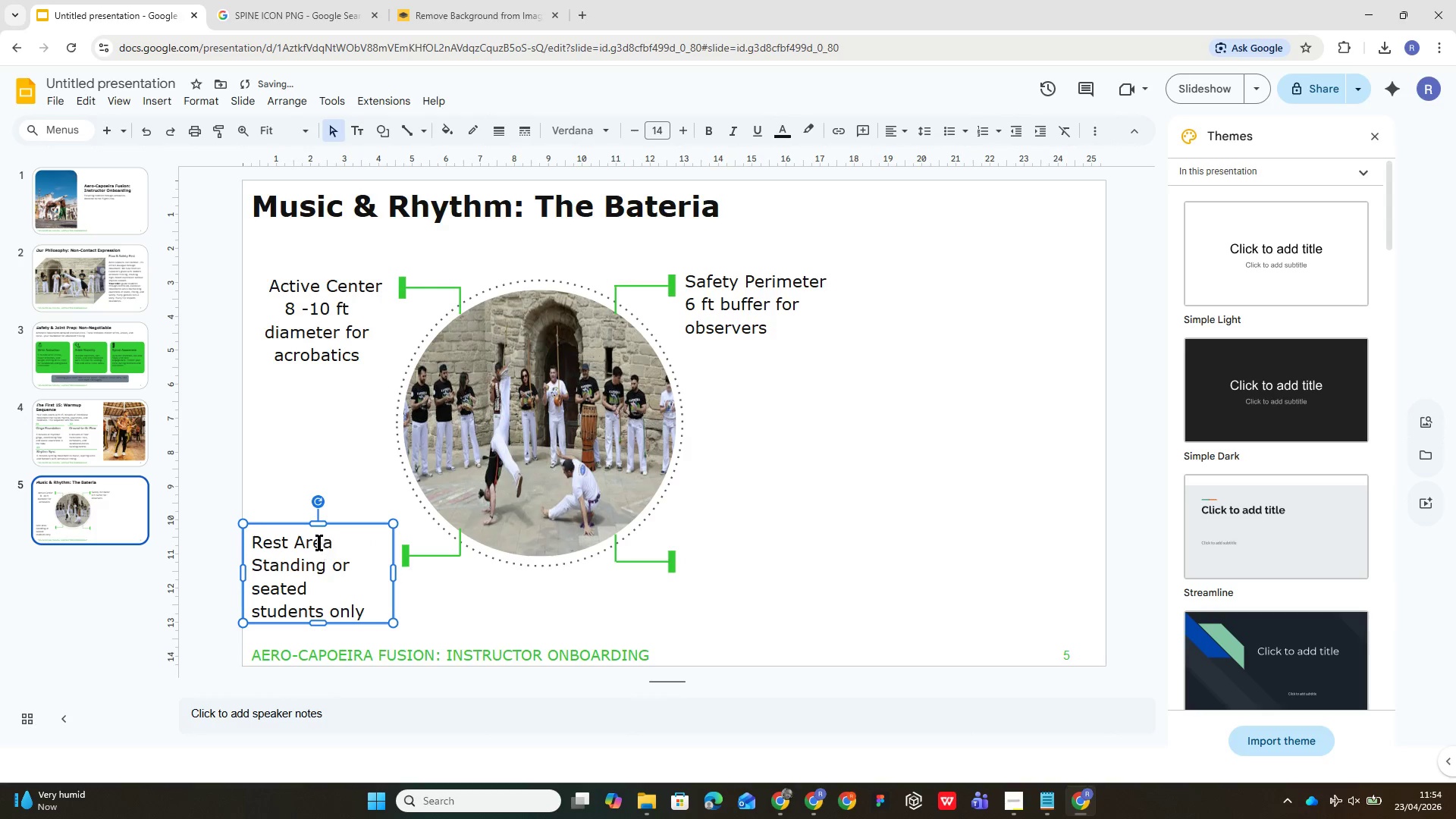 
double_click([319, 541])
 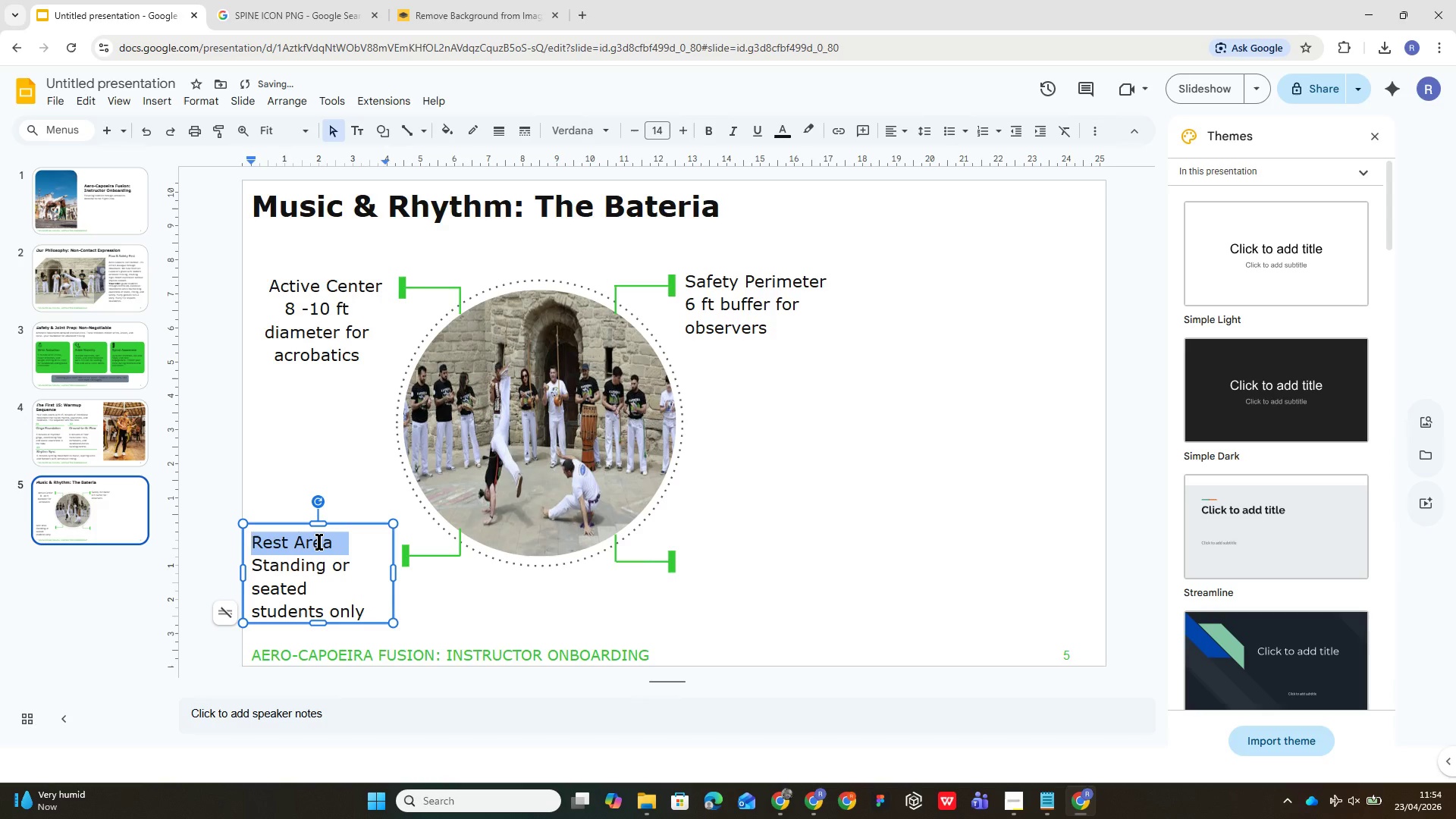 
triple_click([319, 541])
 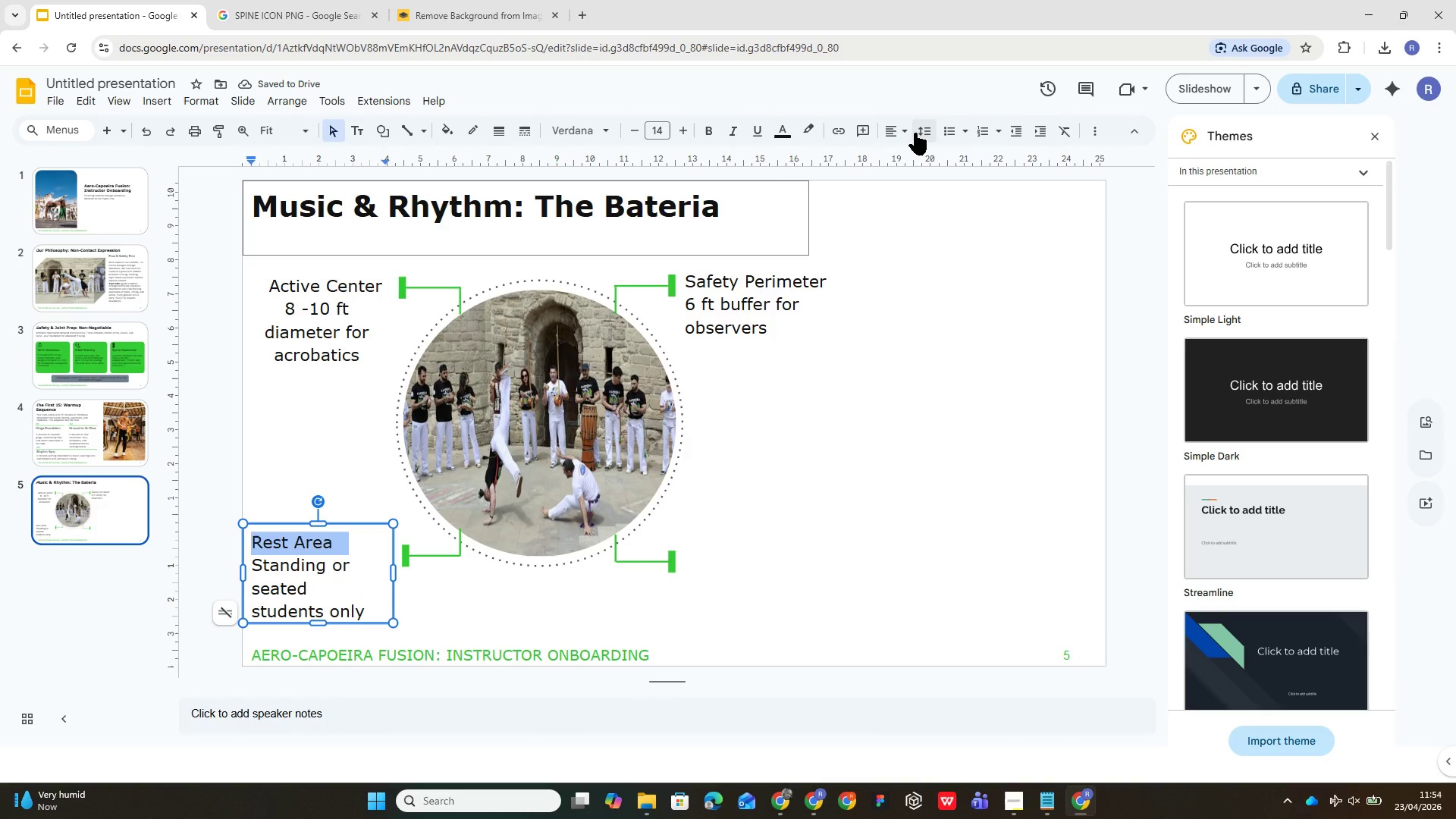 
left_click([896, 129])
 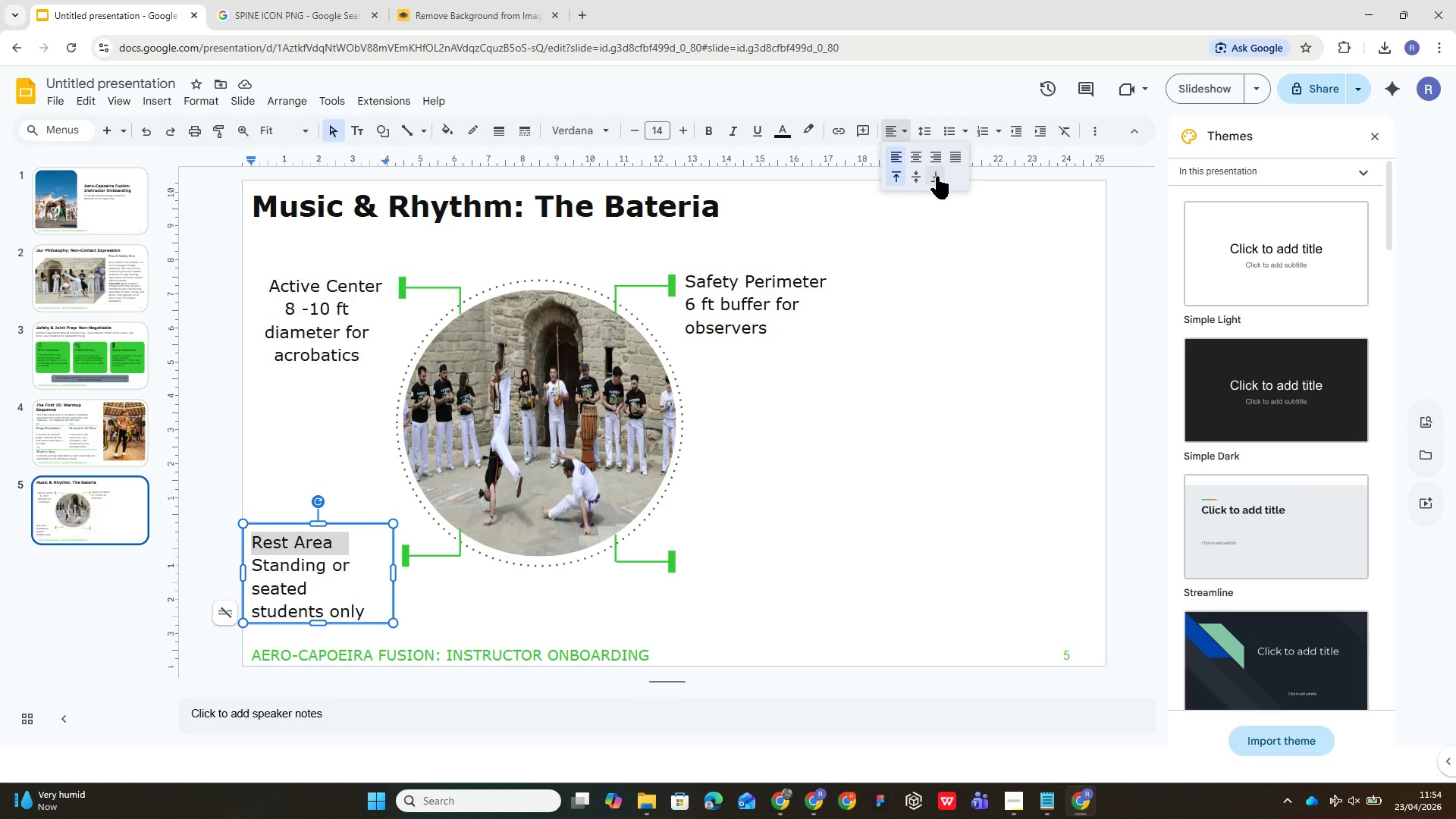 
left_click([934, 157])
 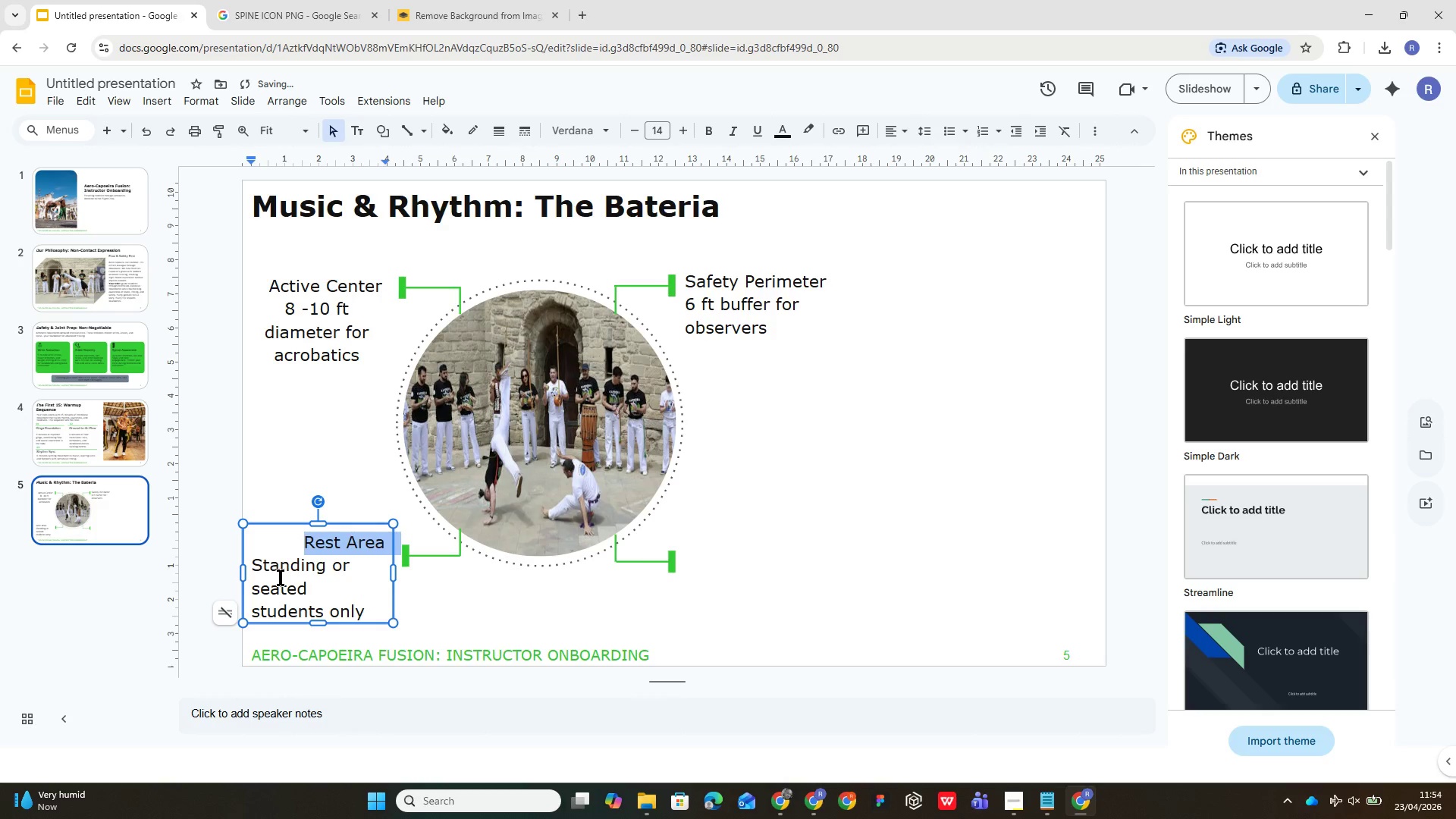 
double_click([281, 577])
 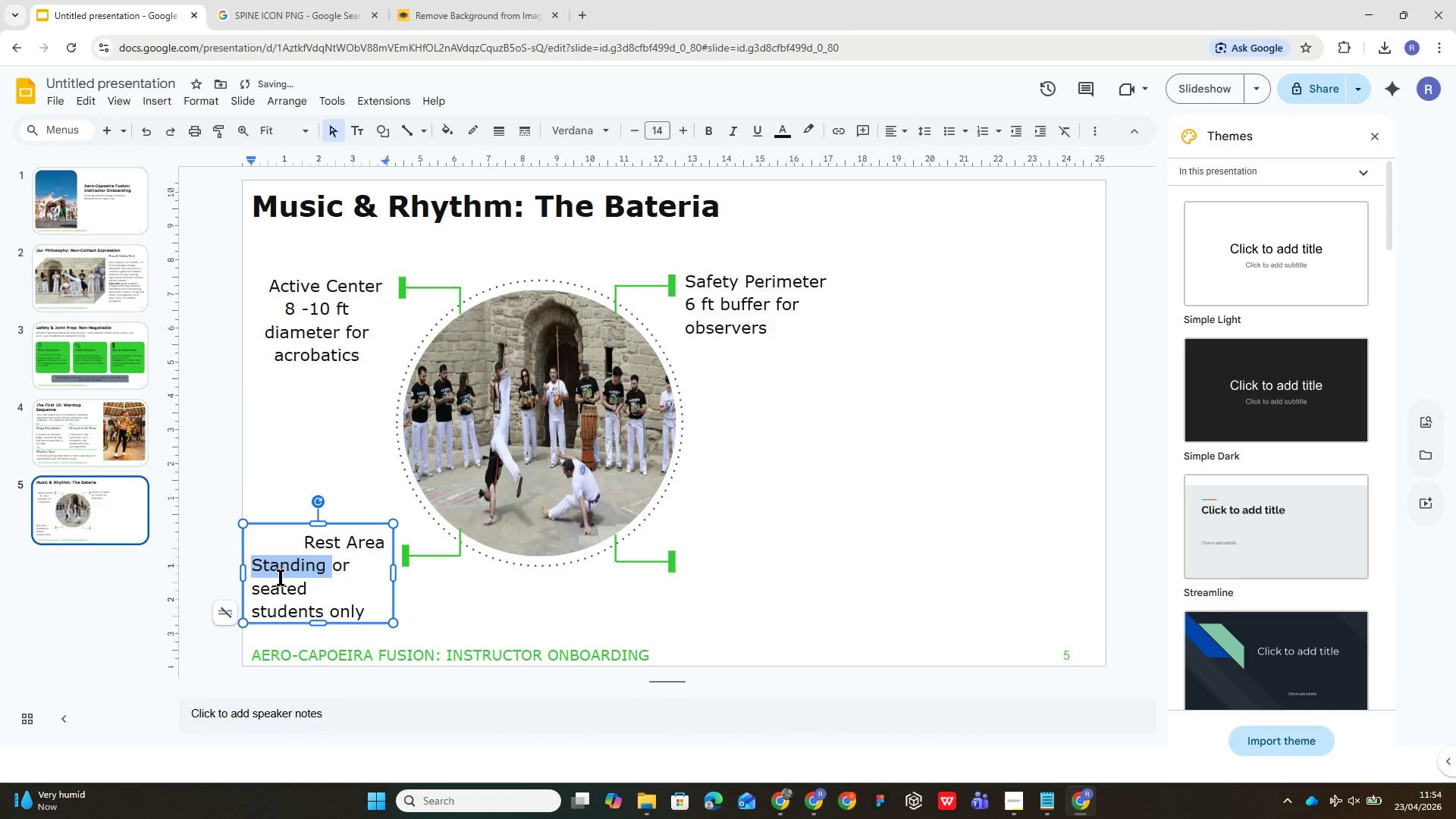 
triple_click([281, 577])
 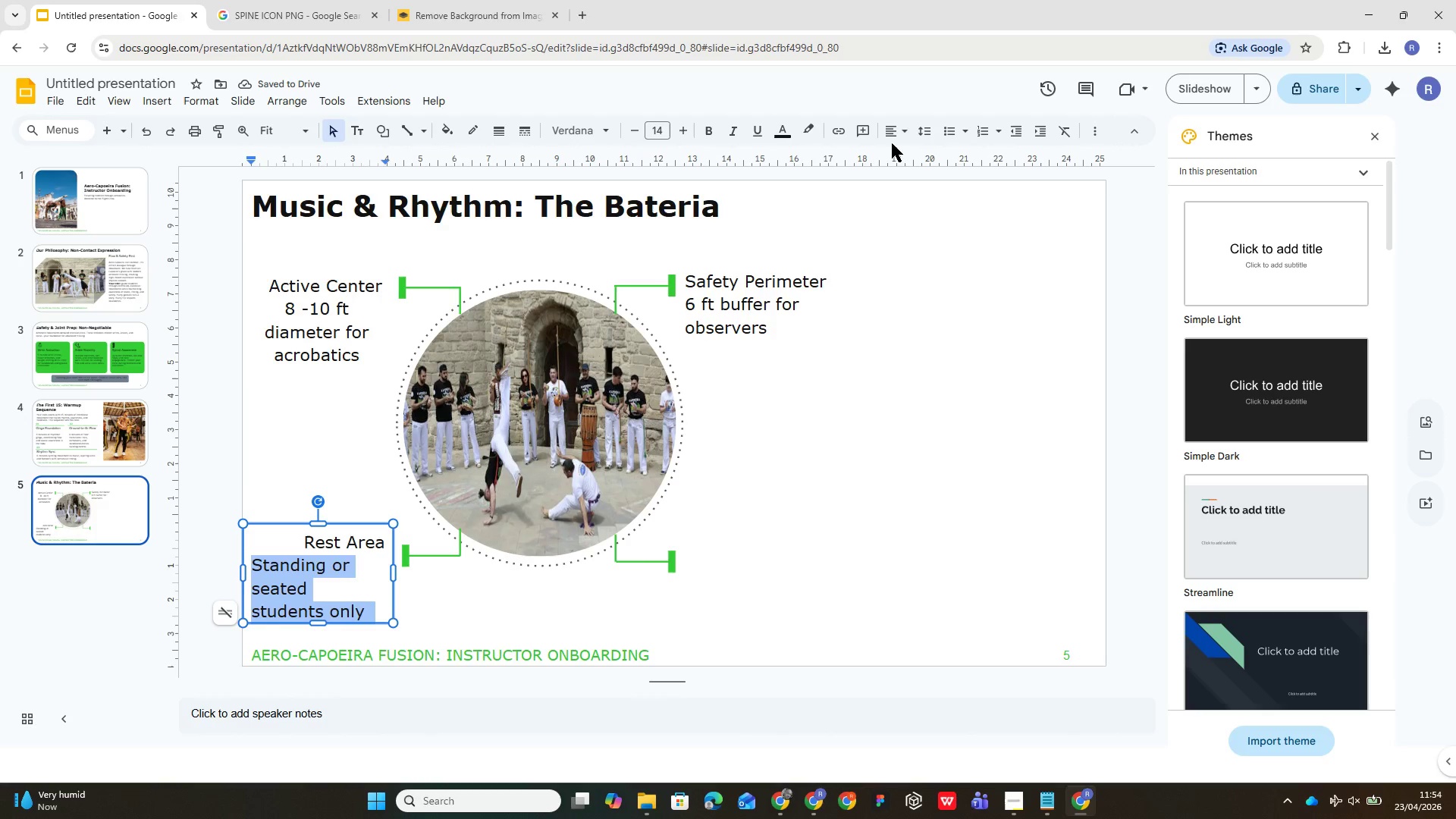 
left_click([896, 137])
 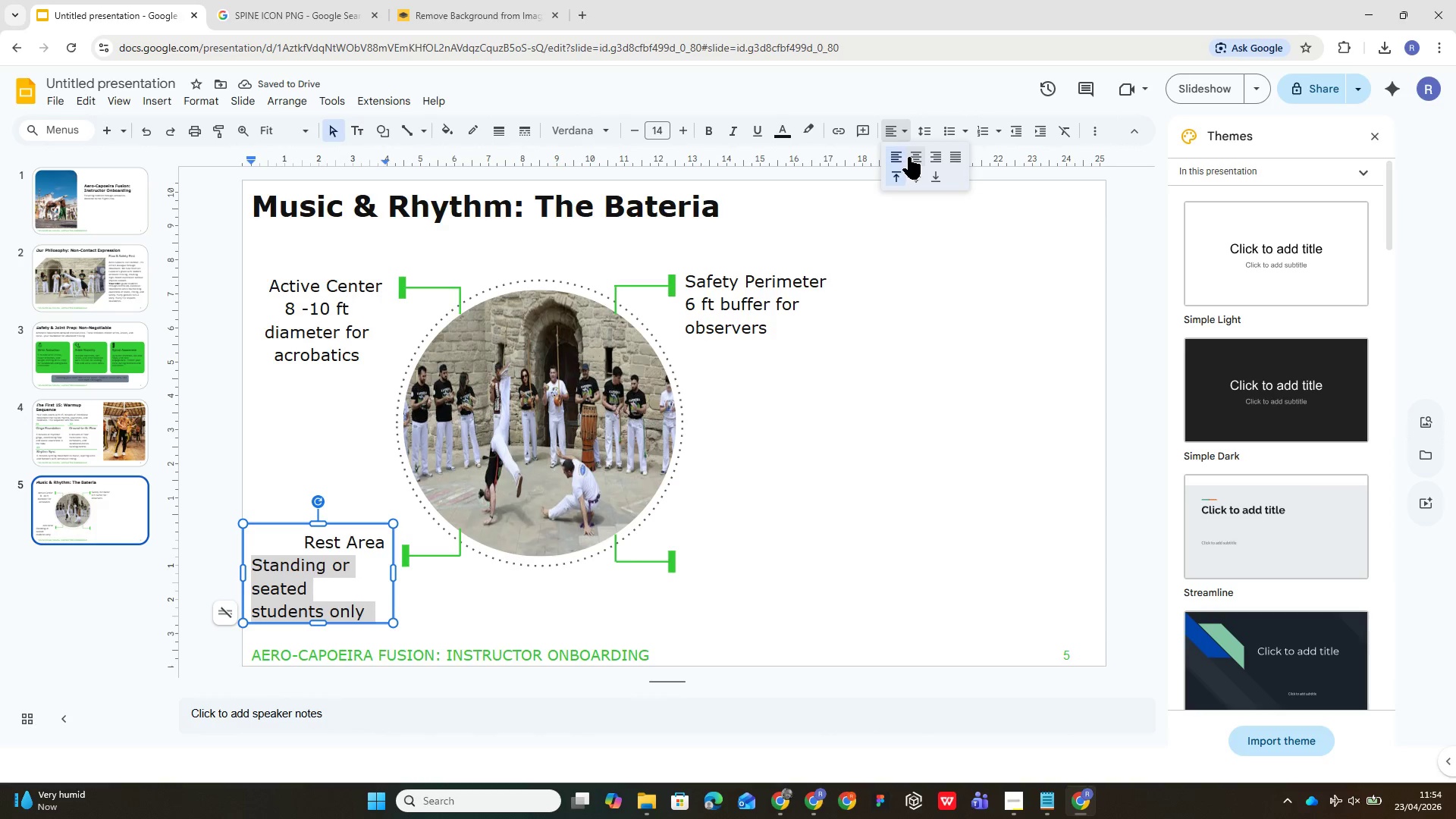 
left_click([909, 157])
 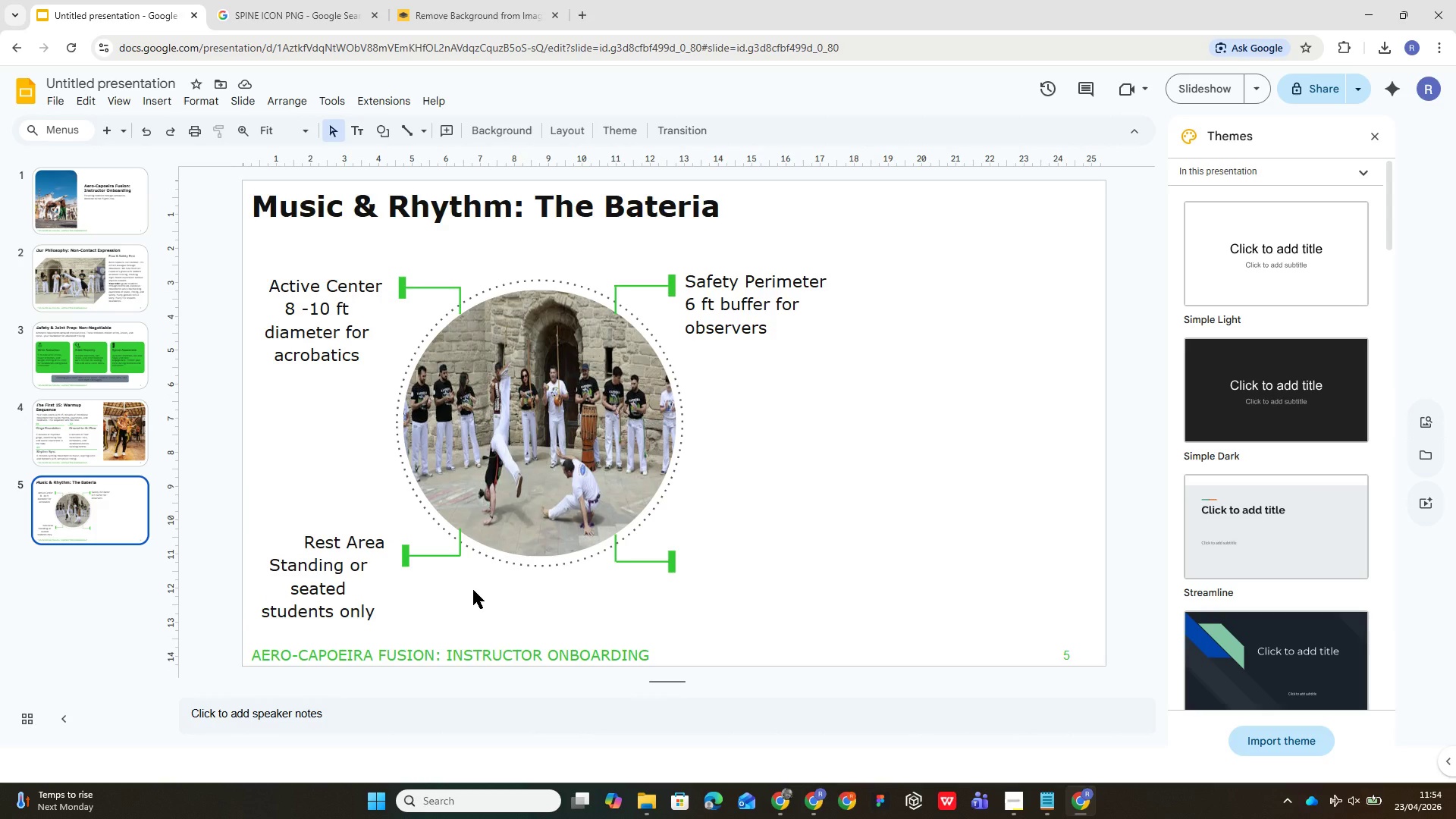 
wait(10.66)
 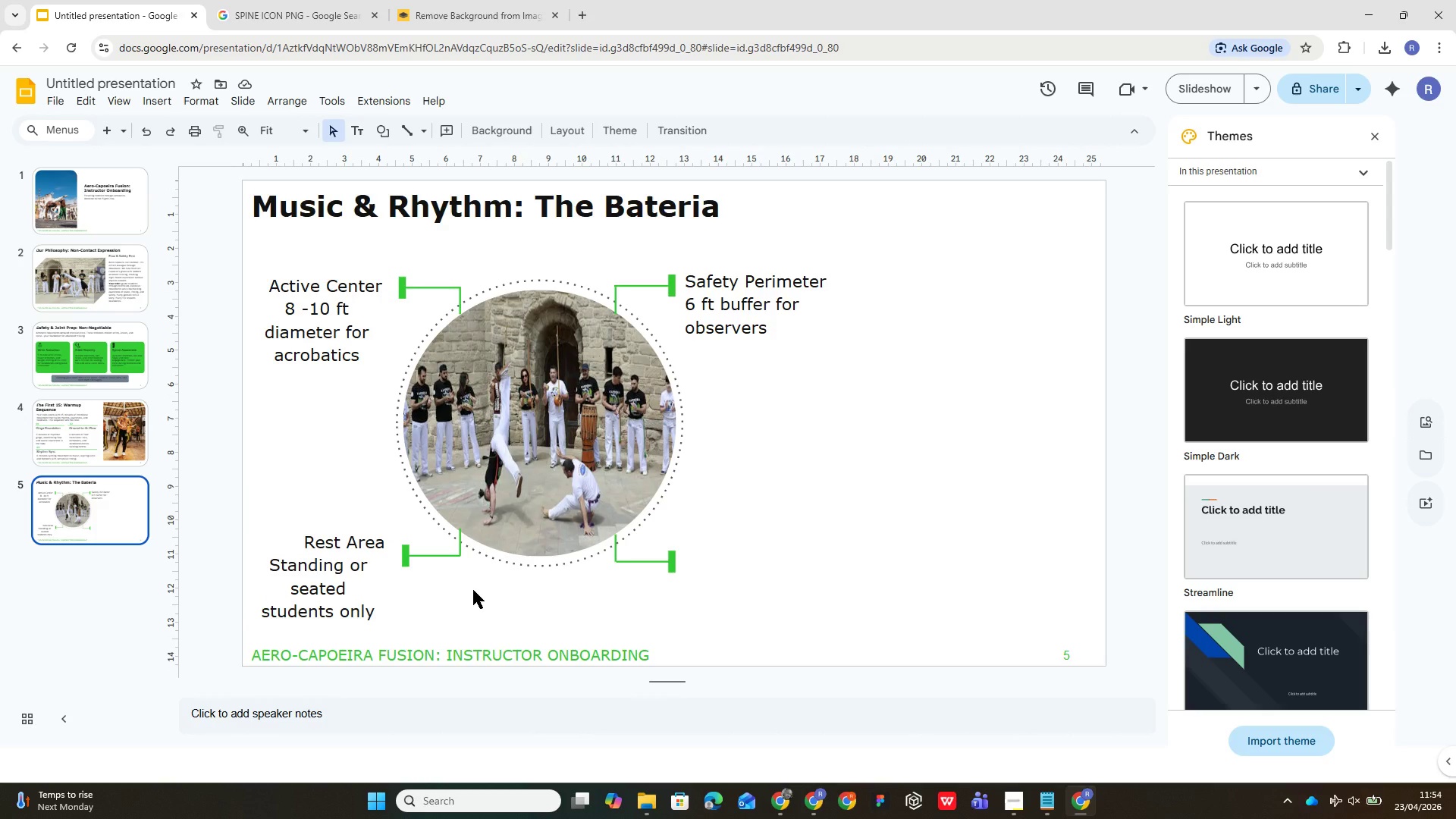 
double_click([320, 286])
 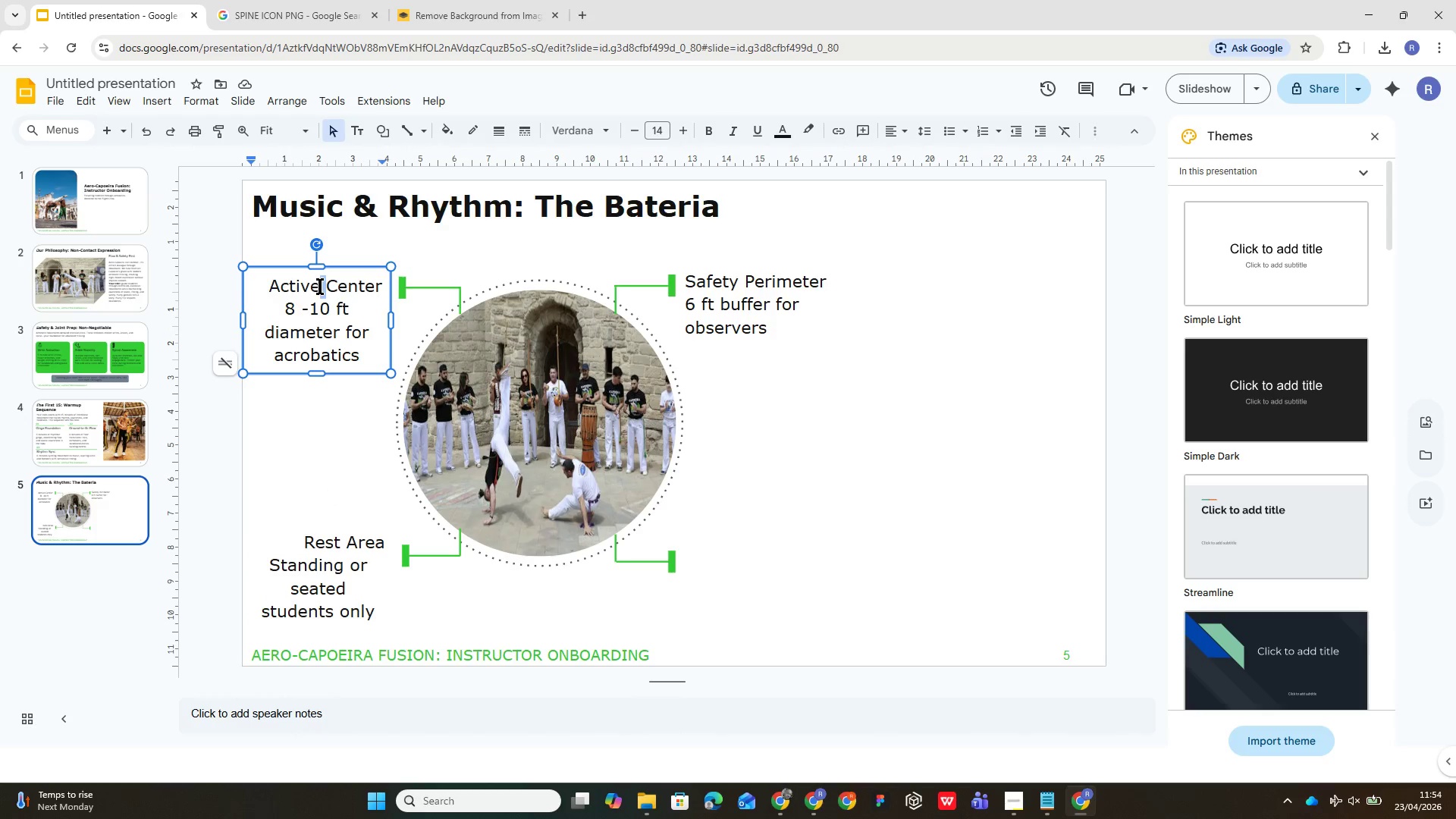 
triple_click([320, 286])
 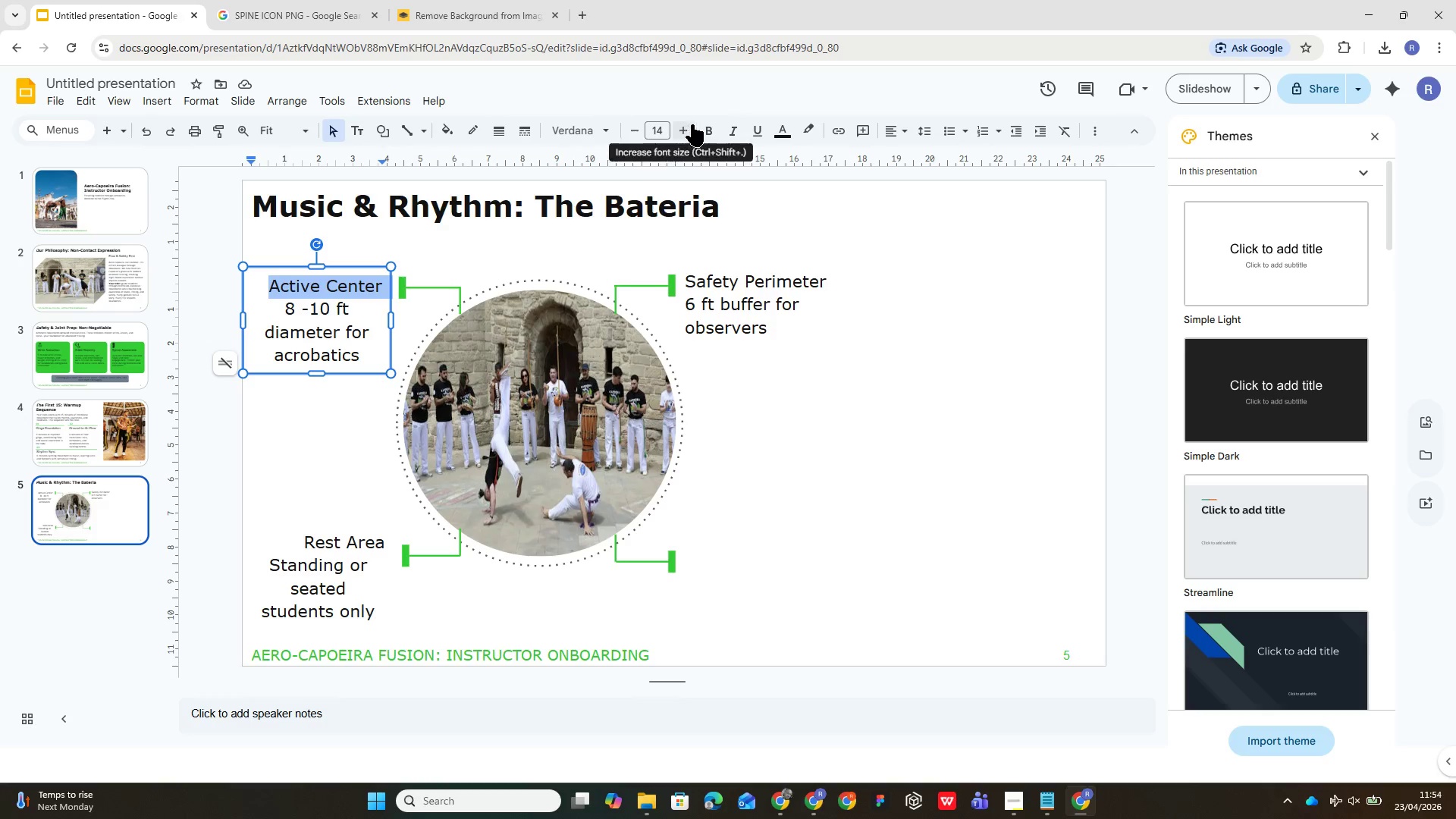 
left_click([714, 124])
 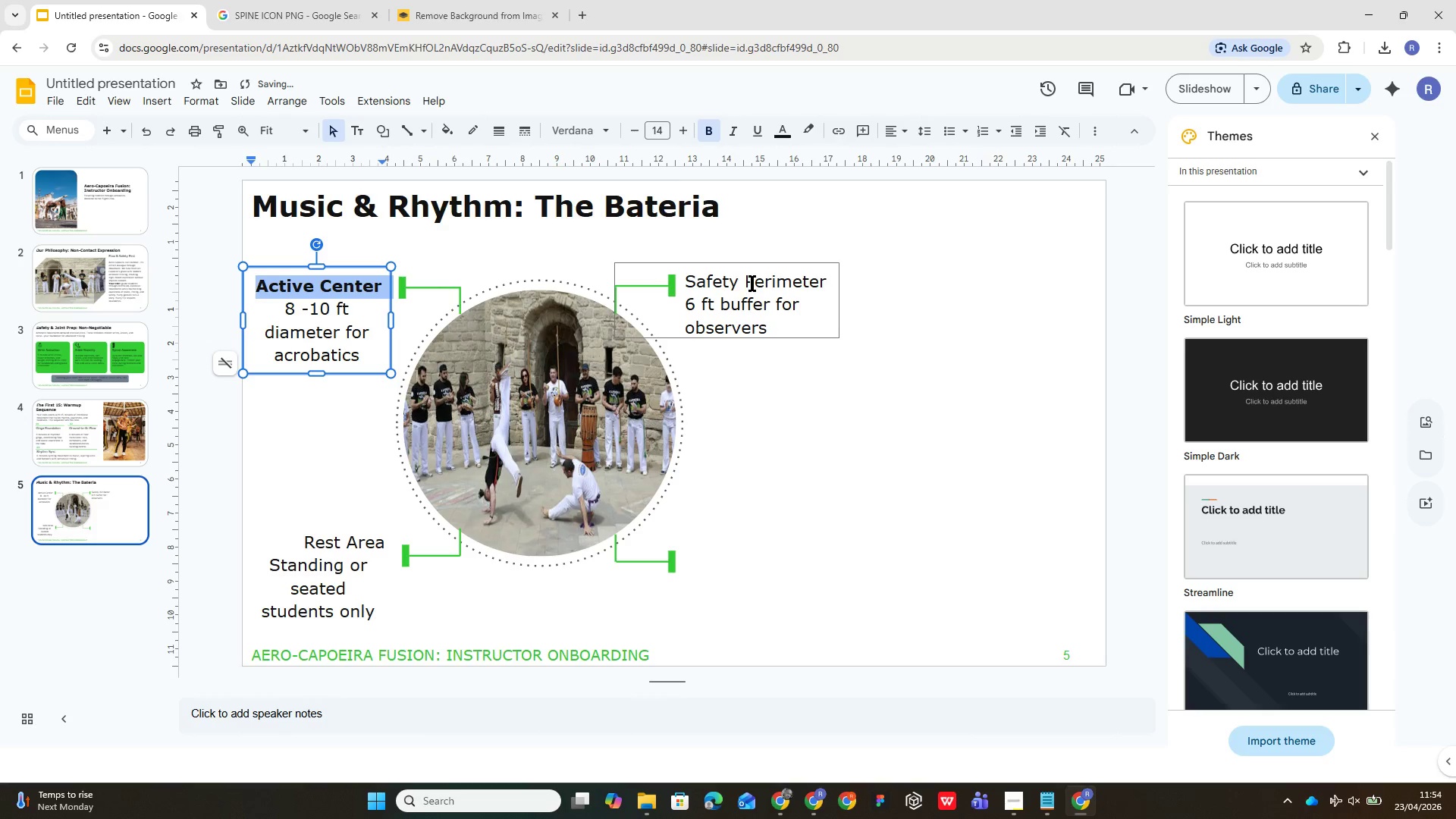 
double_click([752, 282])
 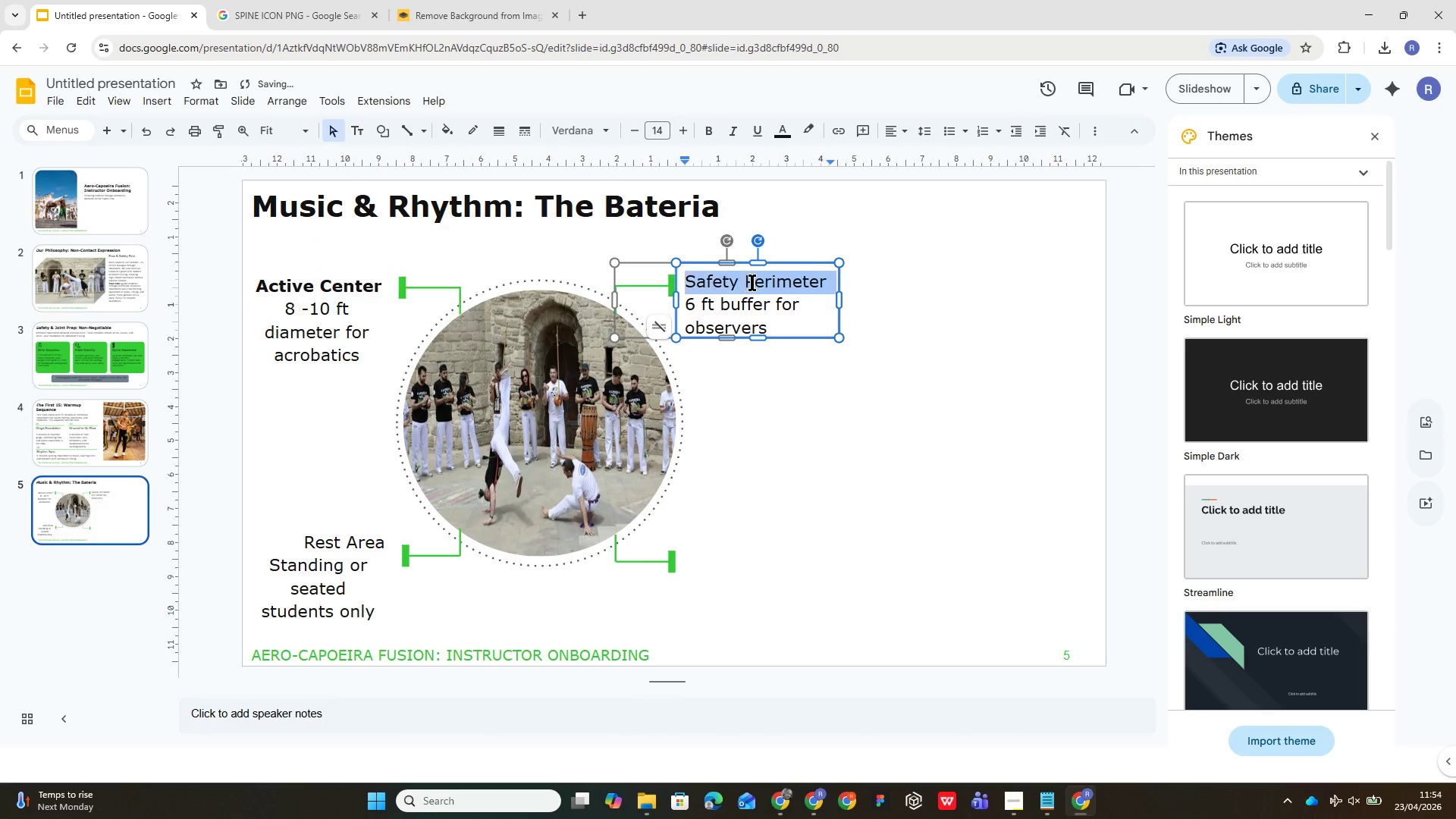 
triple_click([752, 282])
 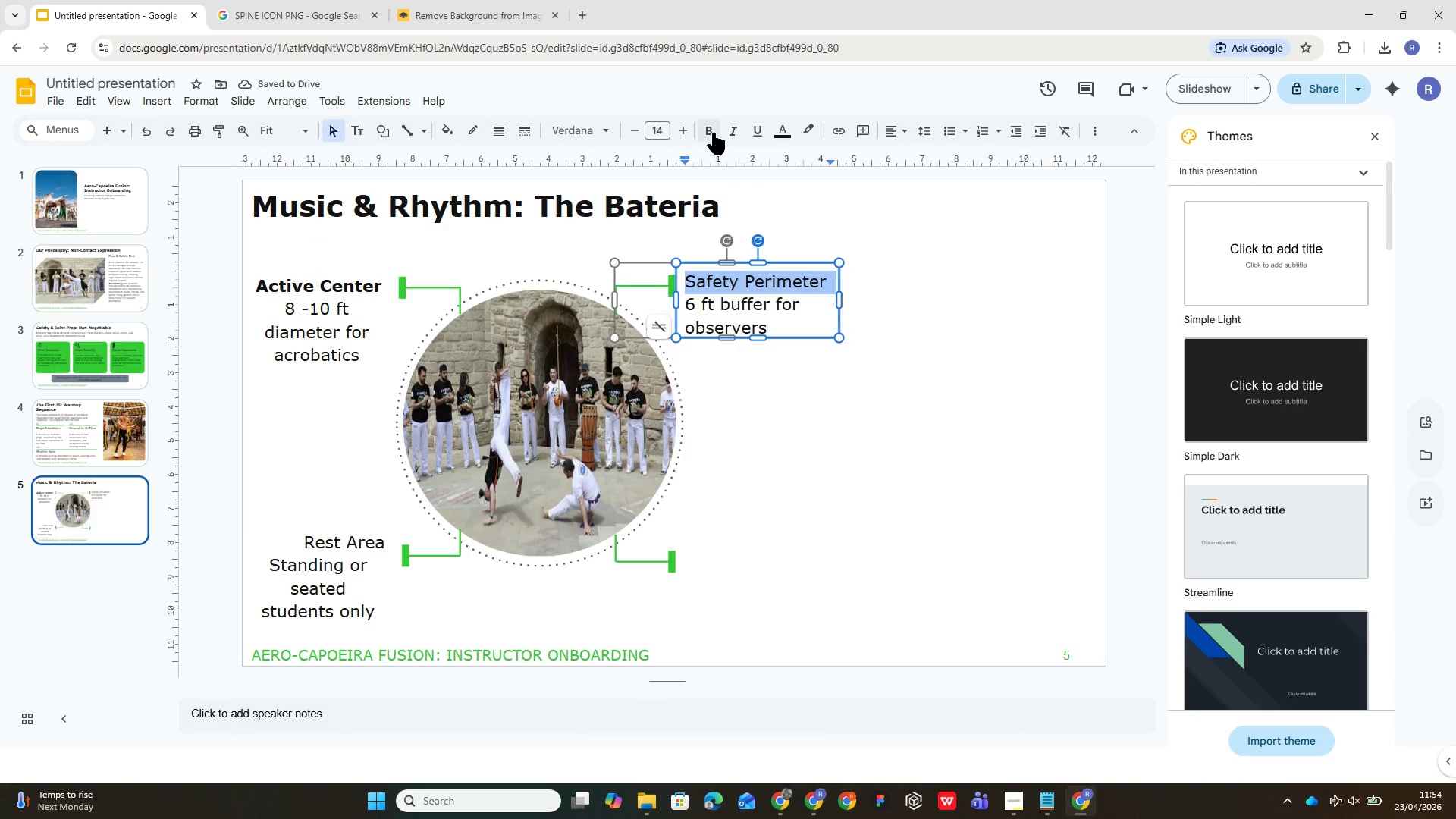 
left_click([711, 131])
 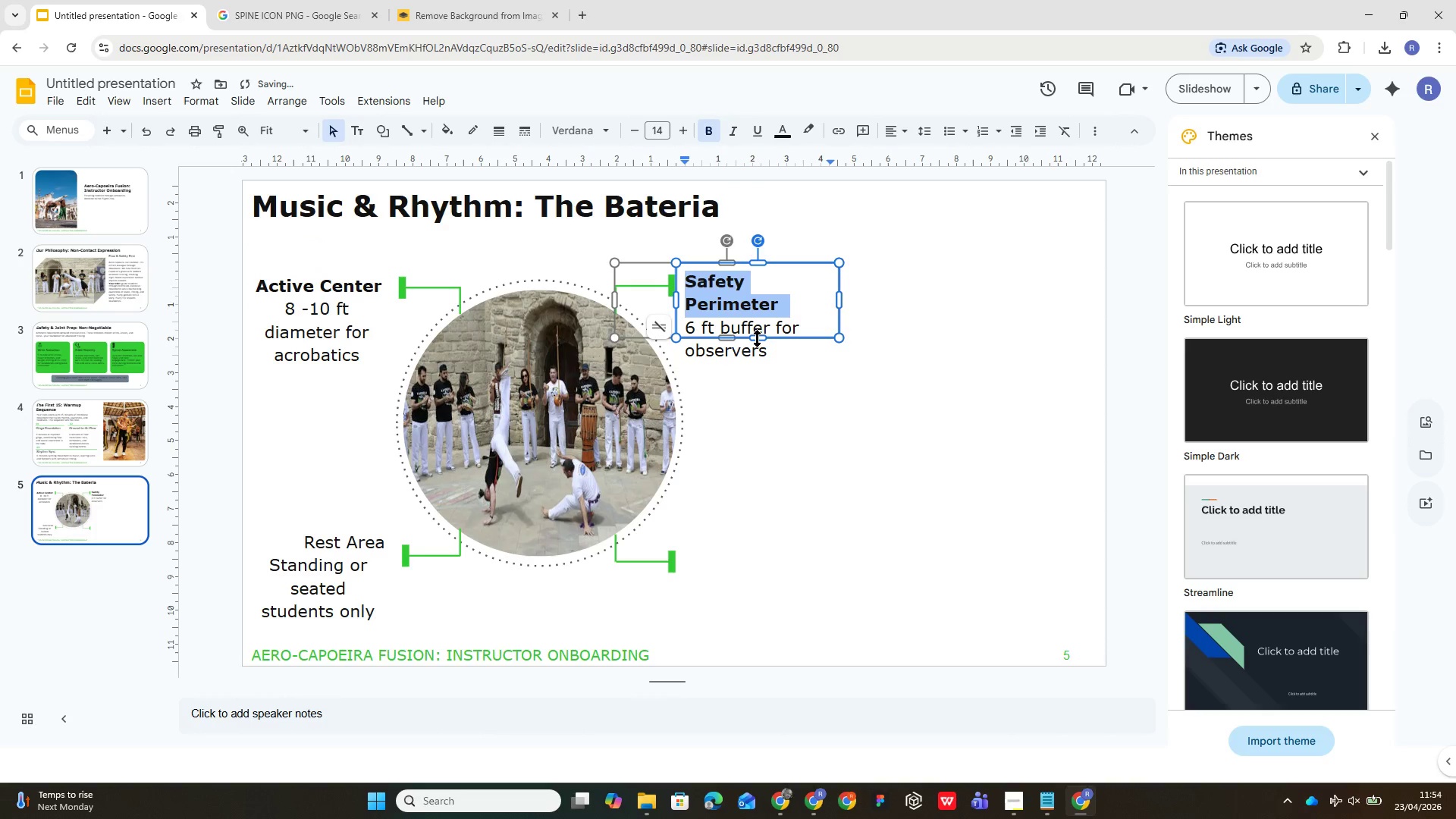 
left_click([758, 389])
 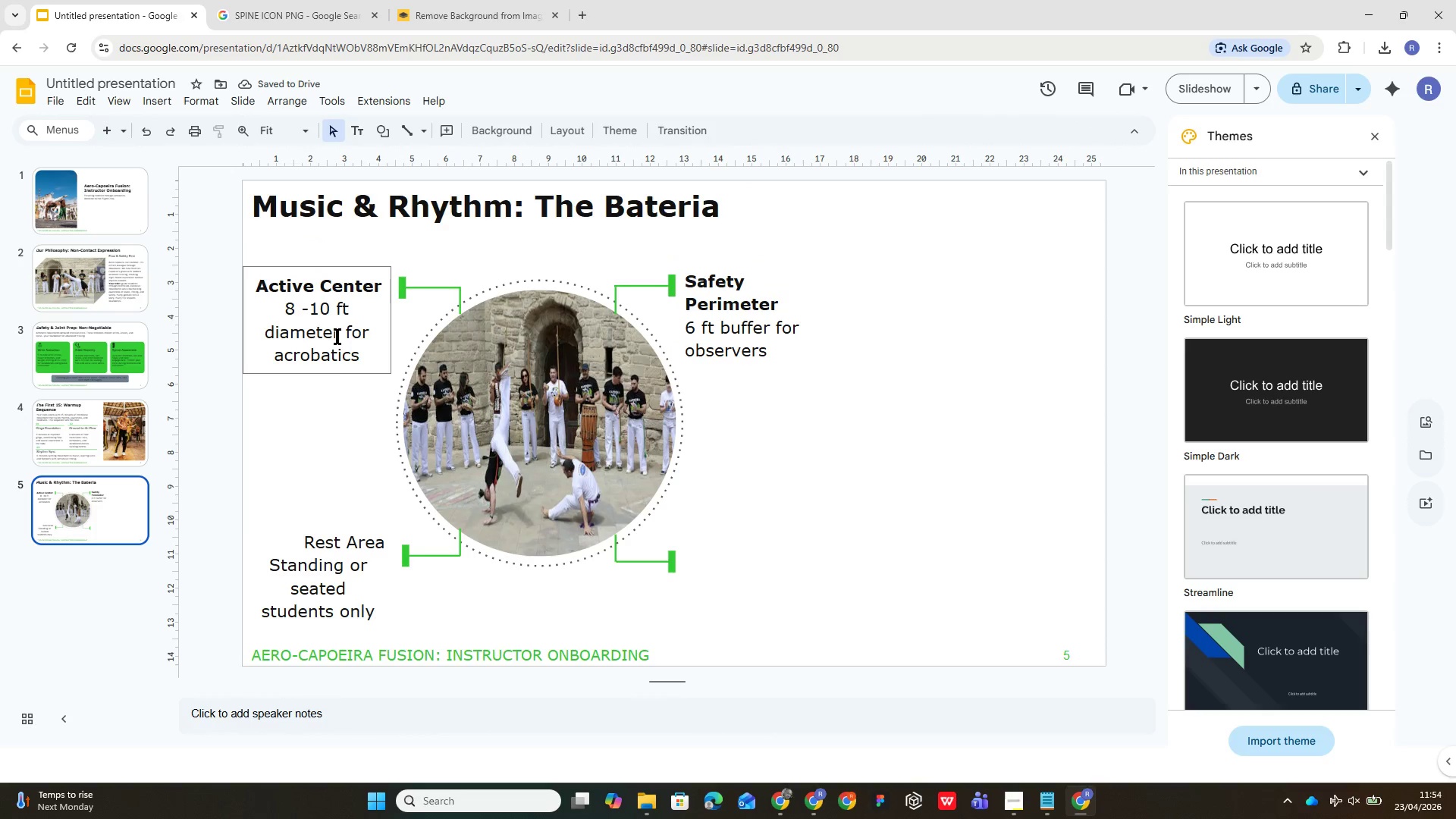 
left_click([343, 557])
 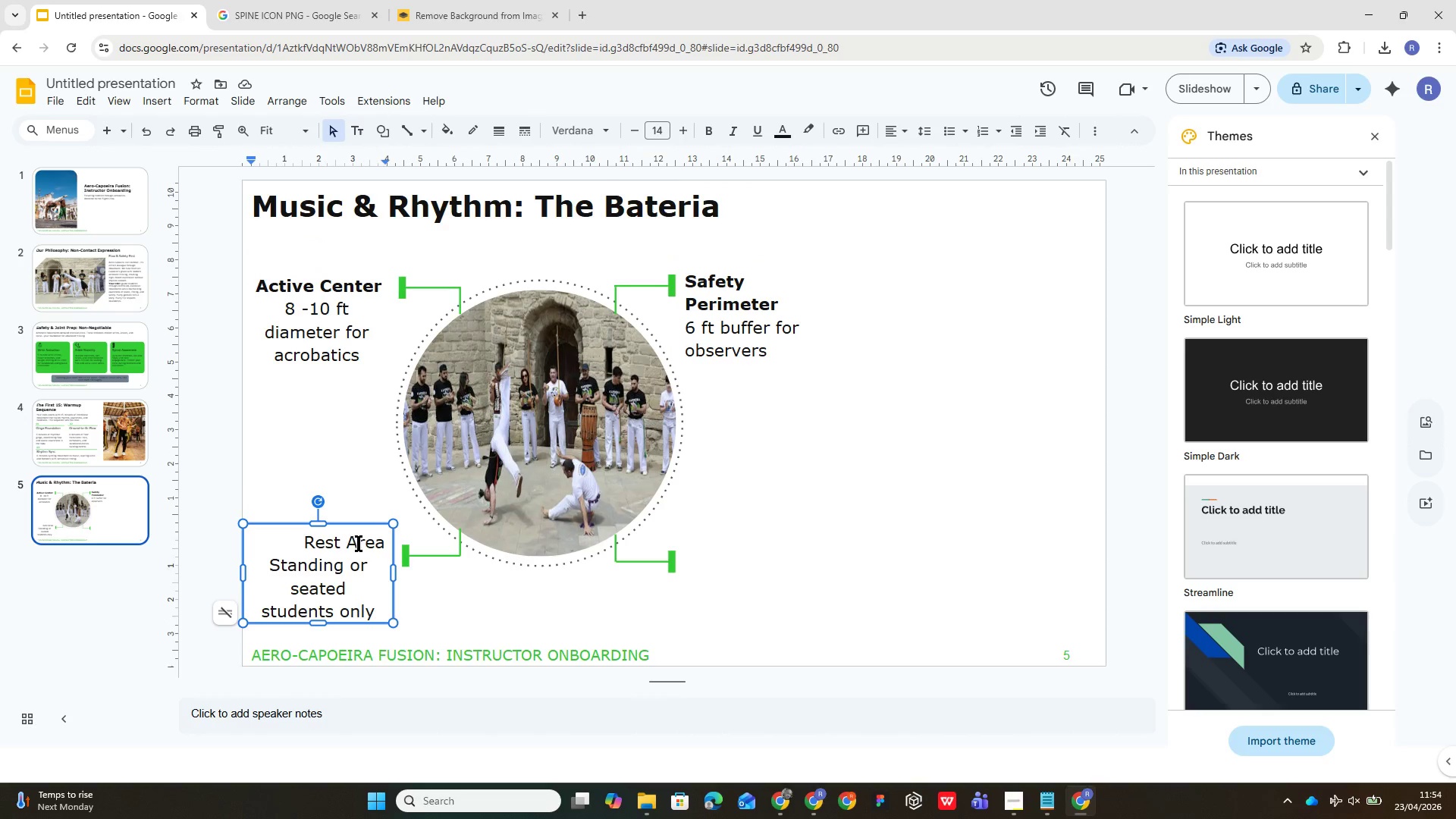 
double_click([359, 543])
 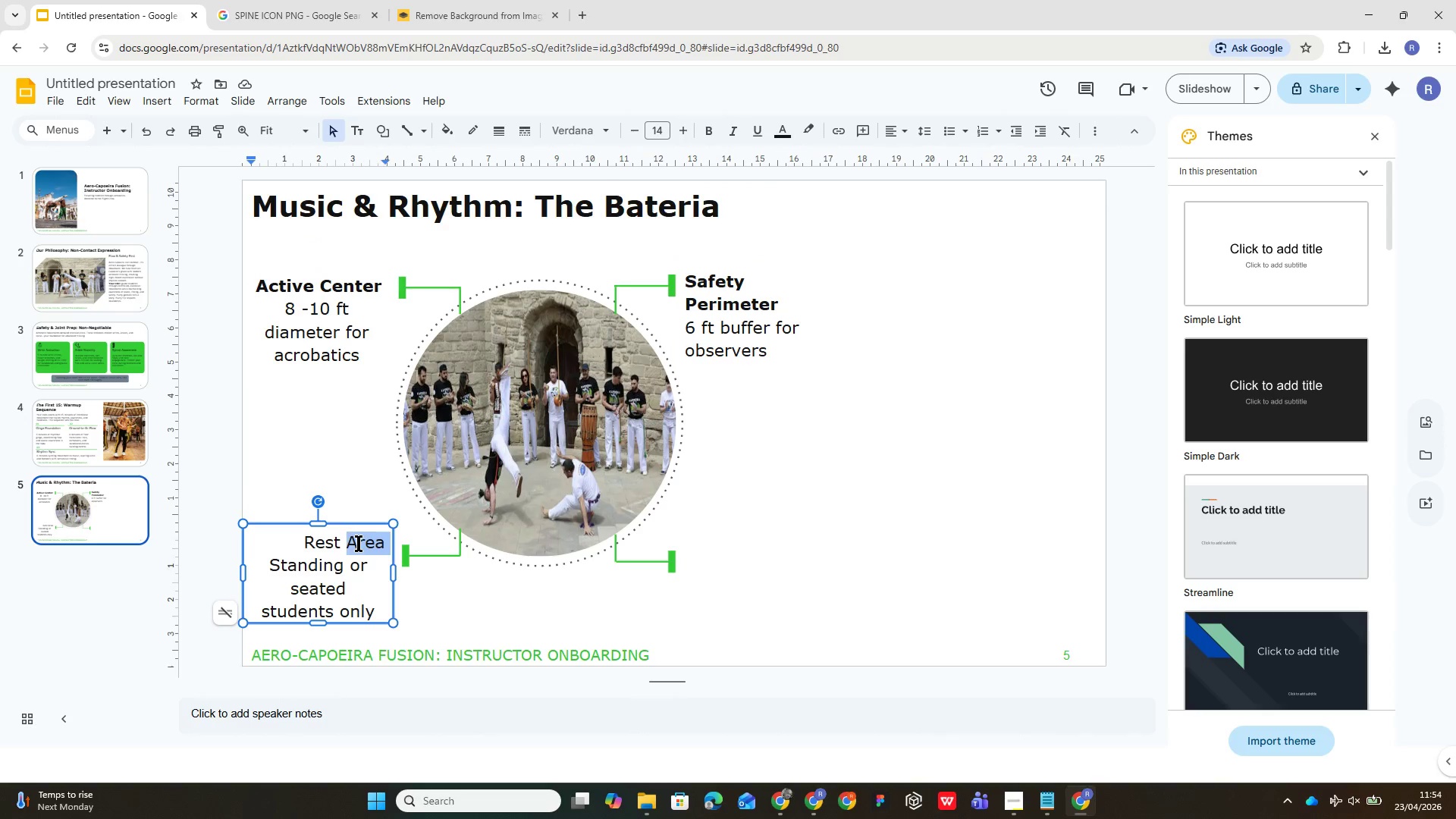 
triple_click([359, 543])
 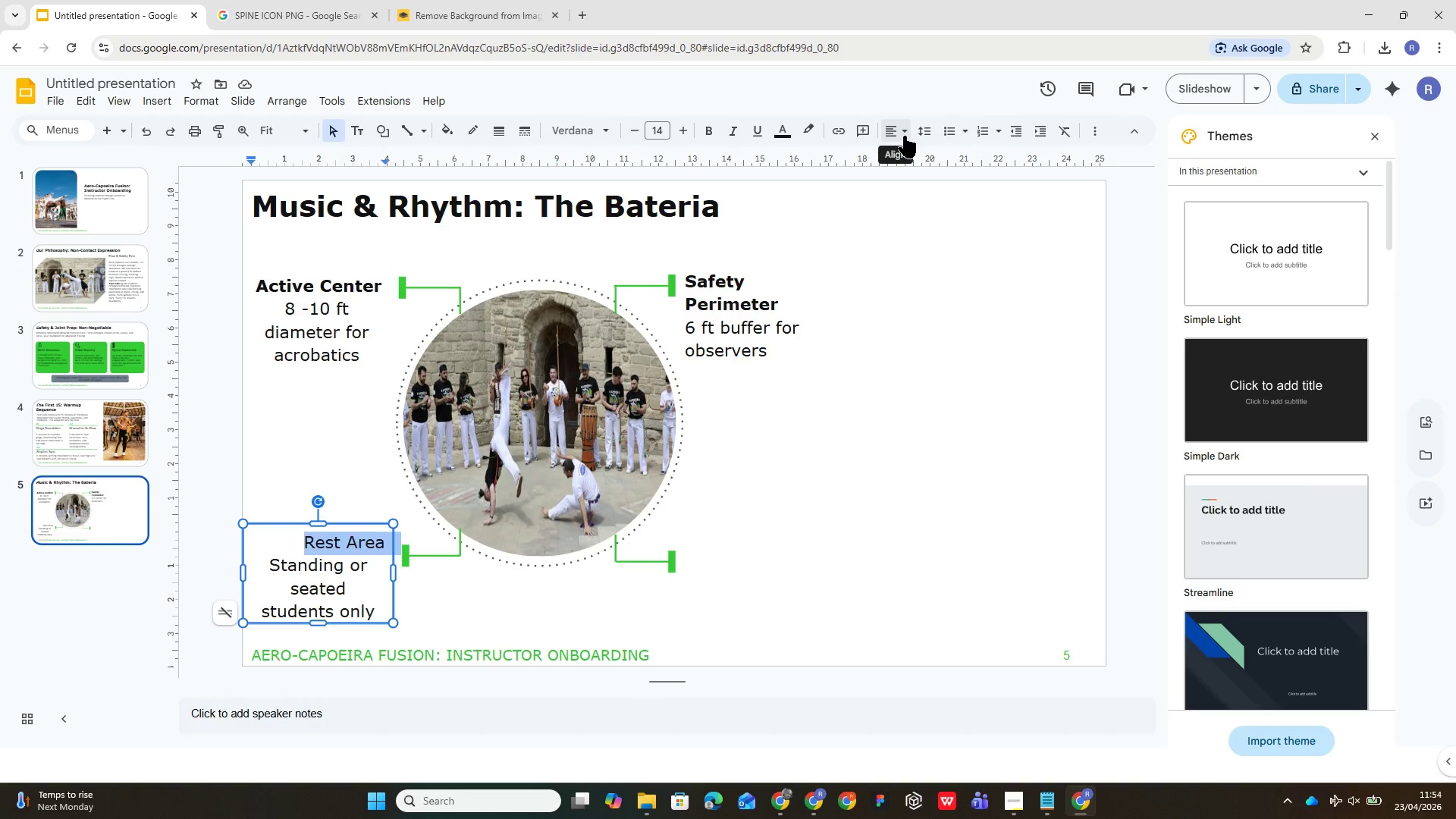 
left_click([904, 136])
 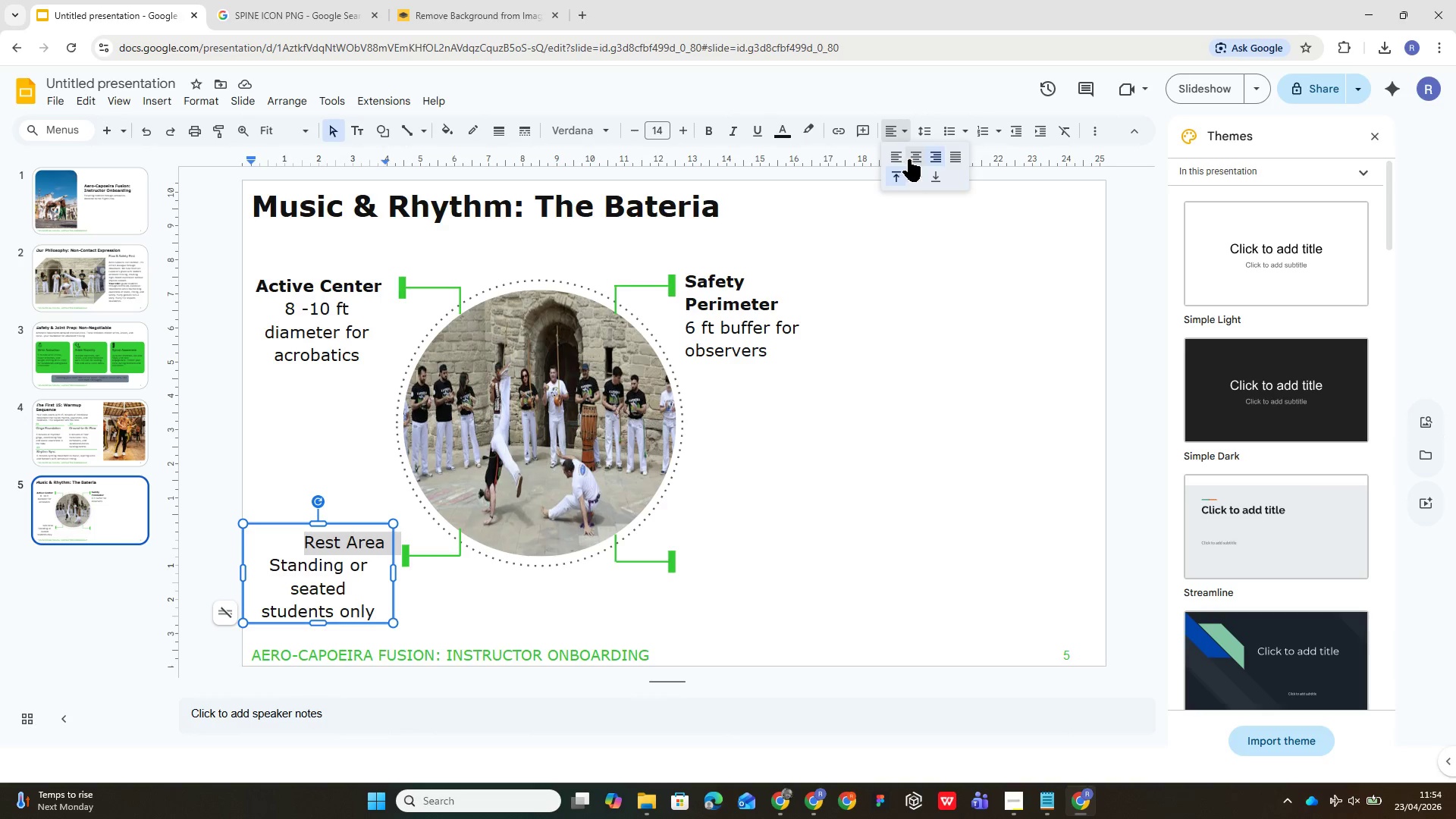 
left_click([914, 155])
 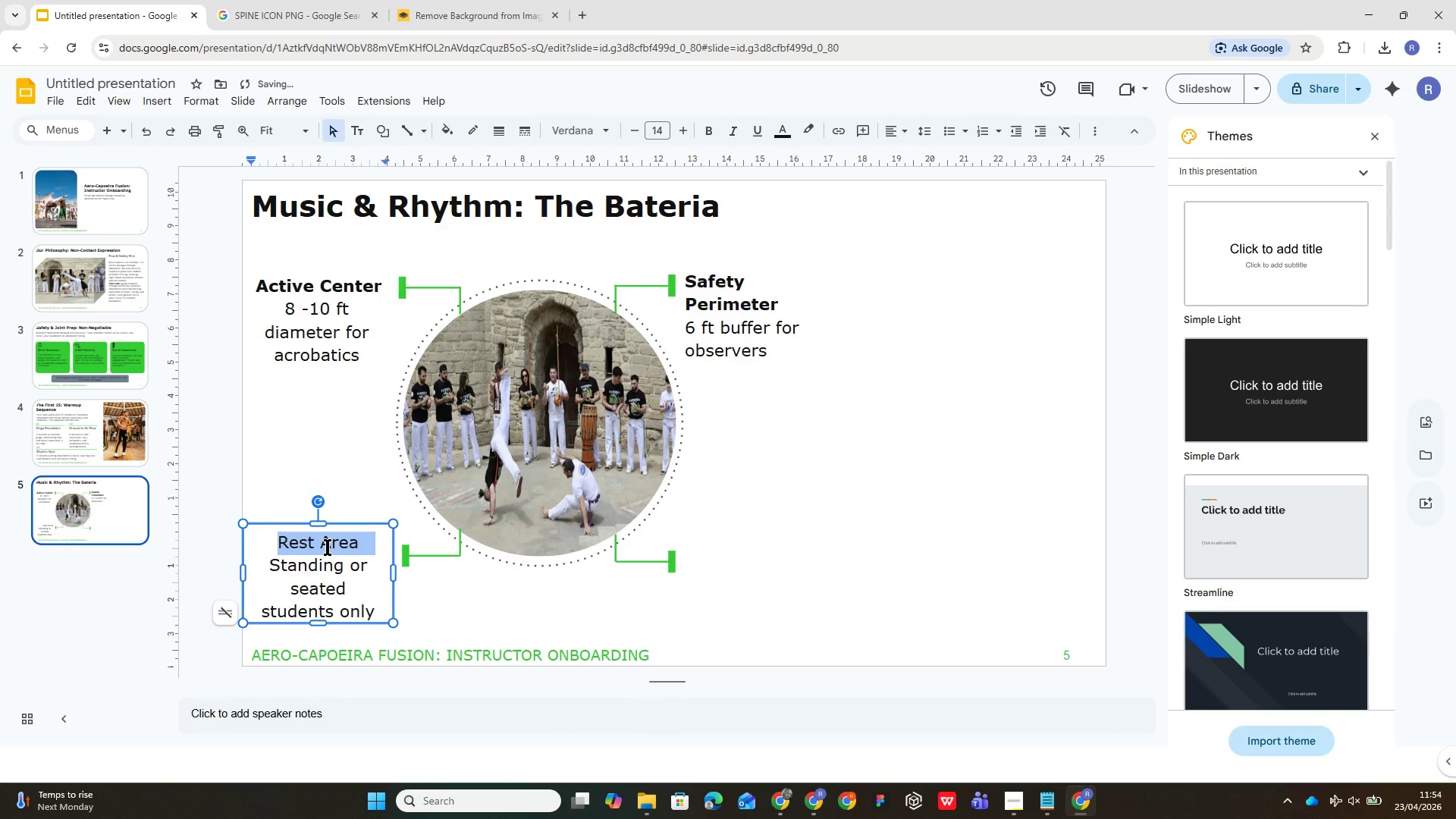 
double_click([328, 547])
 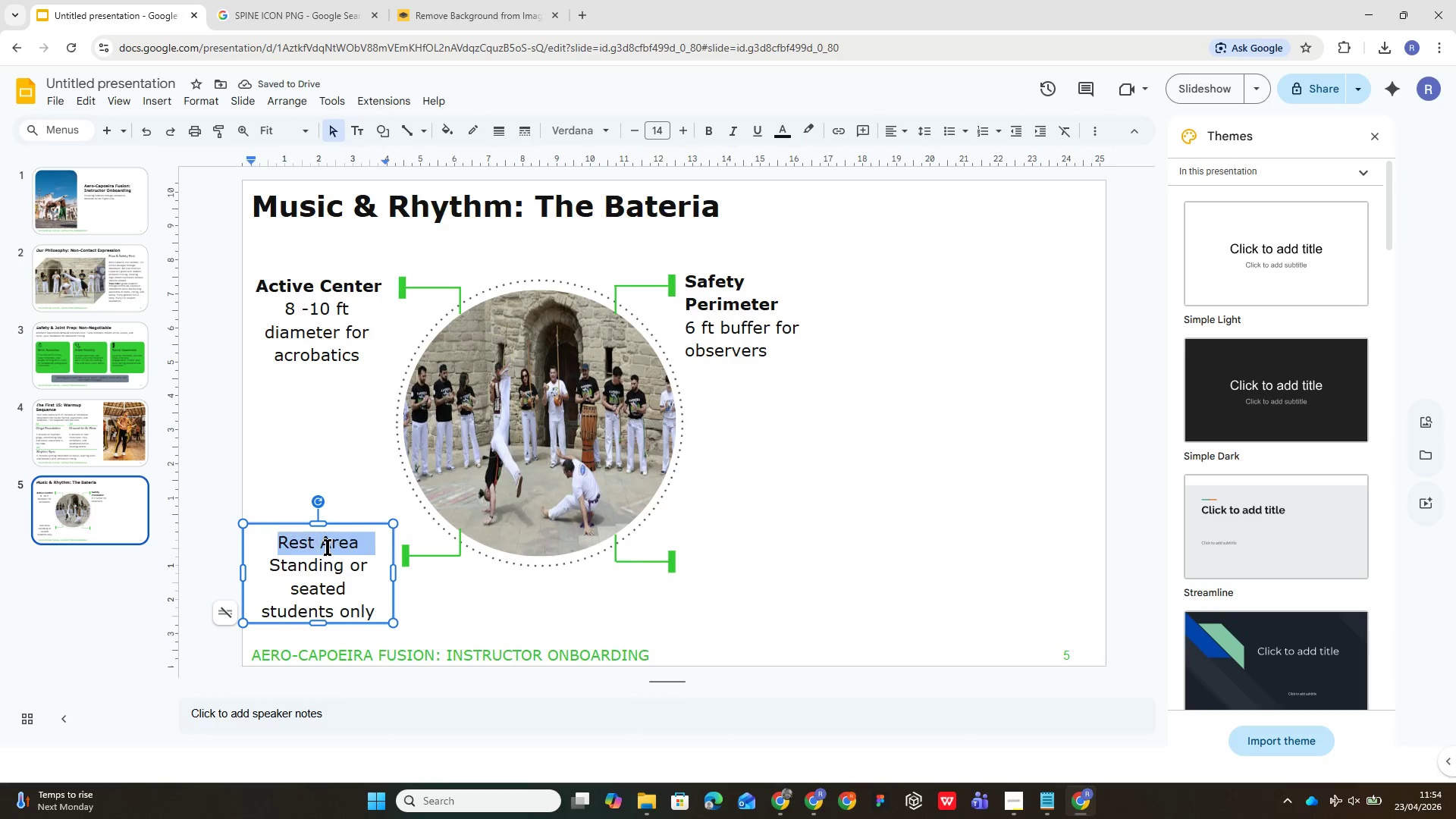 
triple_click([328, 547])
 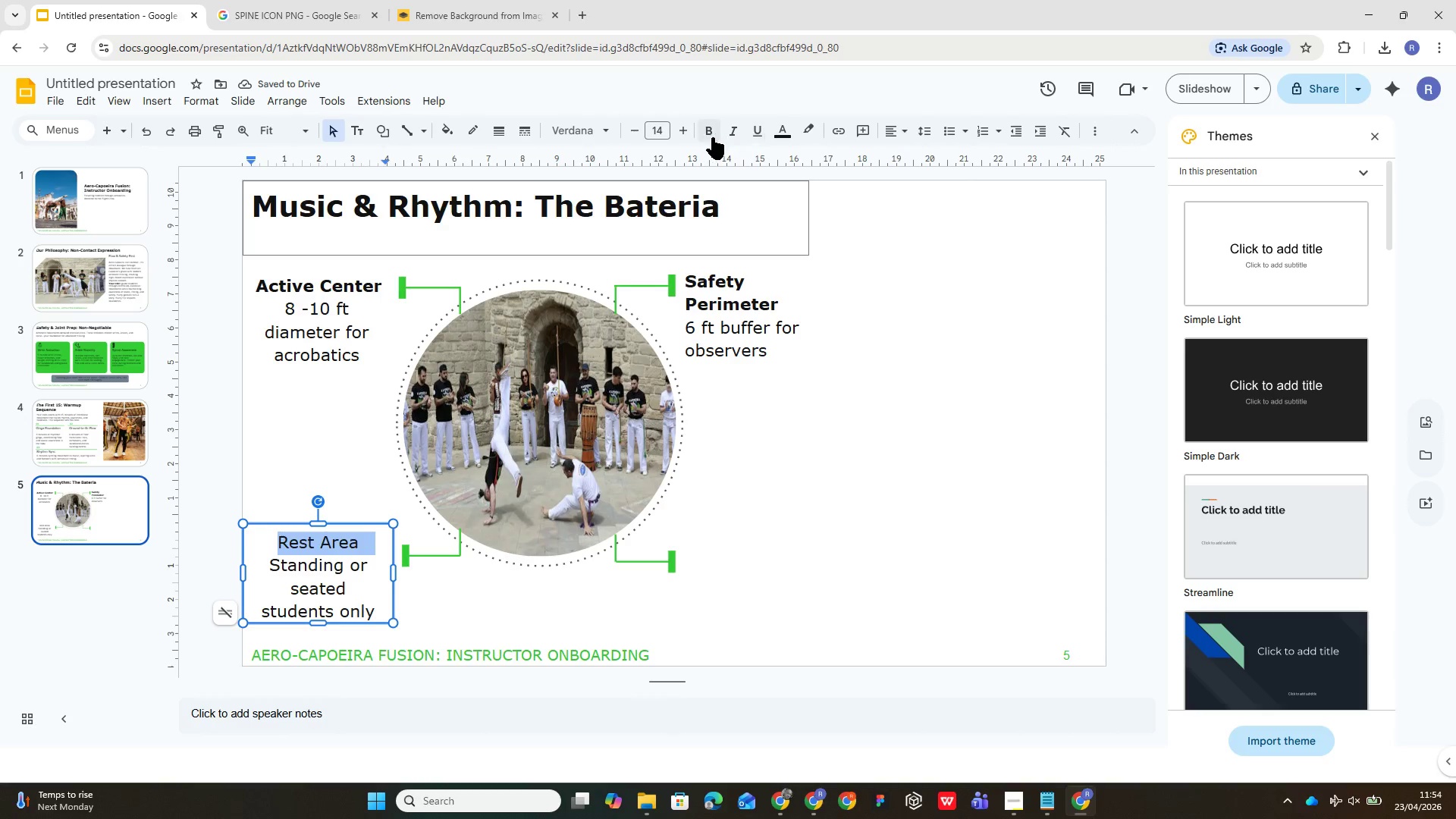 
left_click([711, 130])
 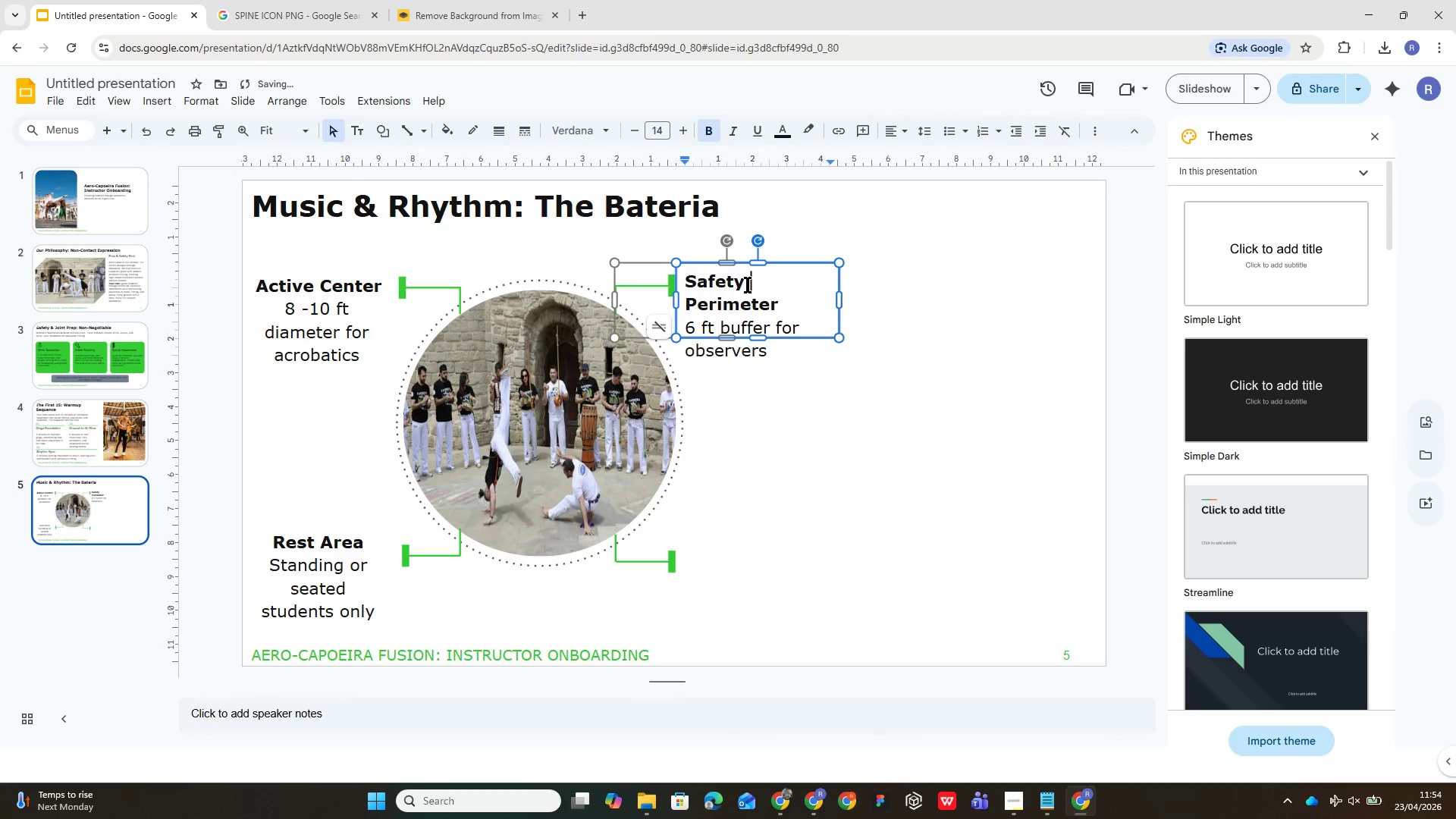 
double_click([748, 284])
 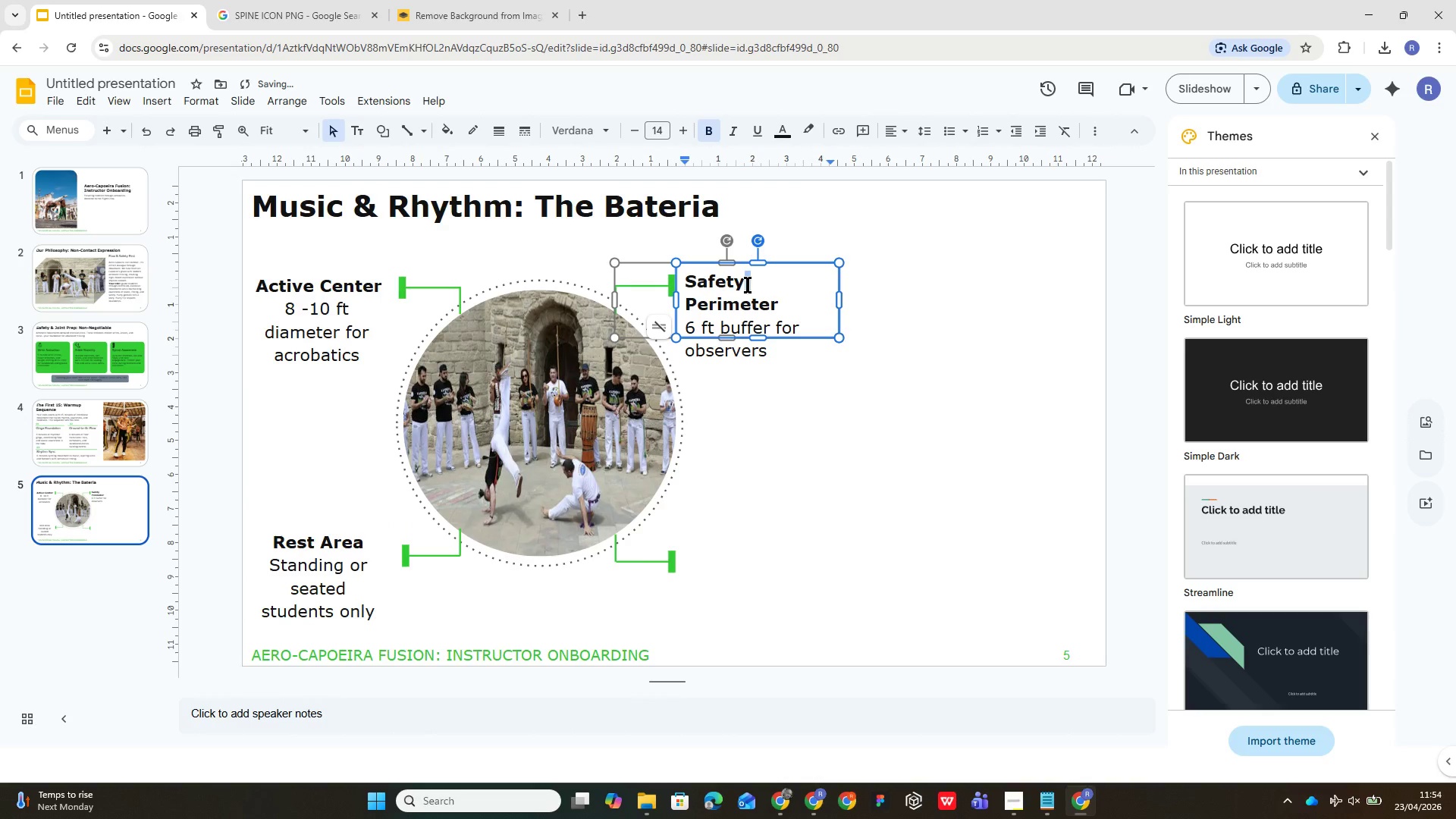 
triple_click([748, 284])
 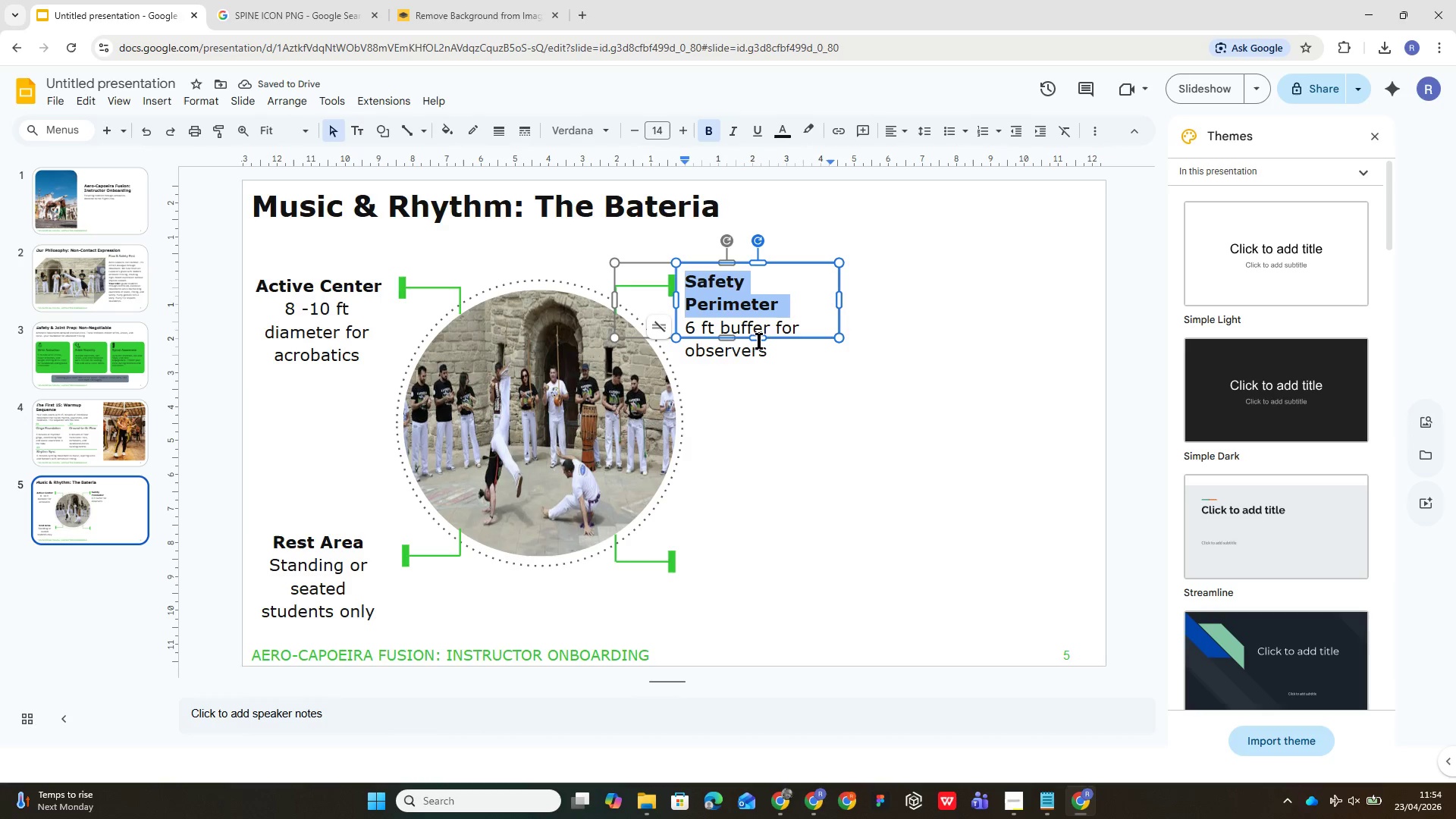 
left_click_drag(start_coordinate=[756, 337], to_coordinate=[755, 367])
 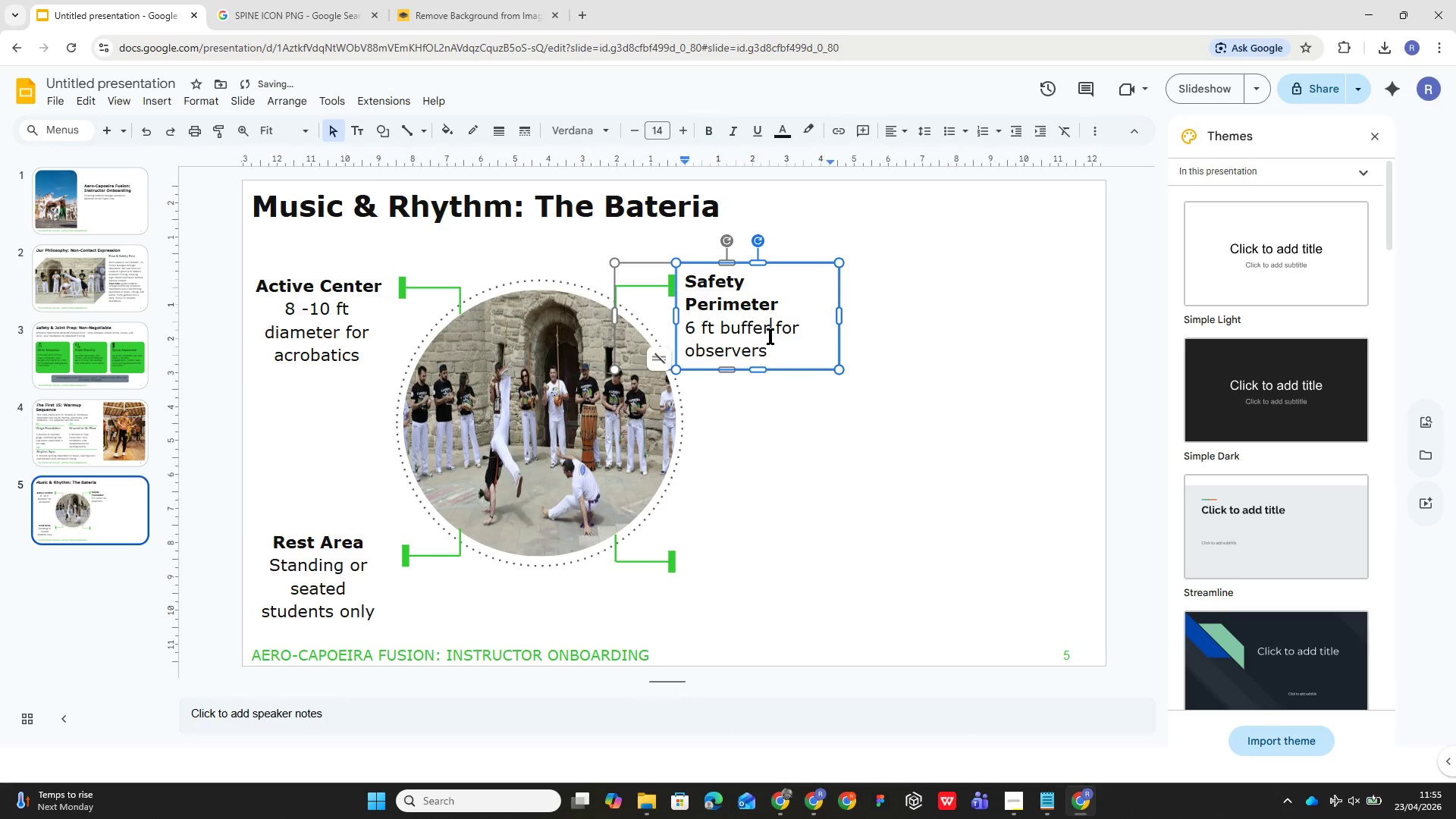 
double_click([770, 336])
 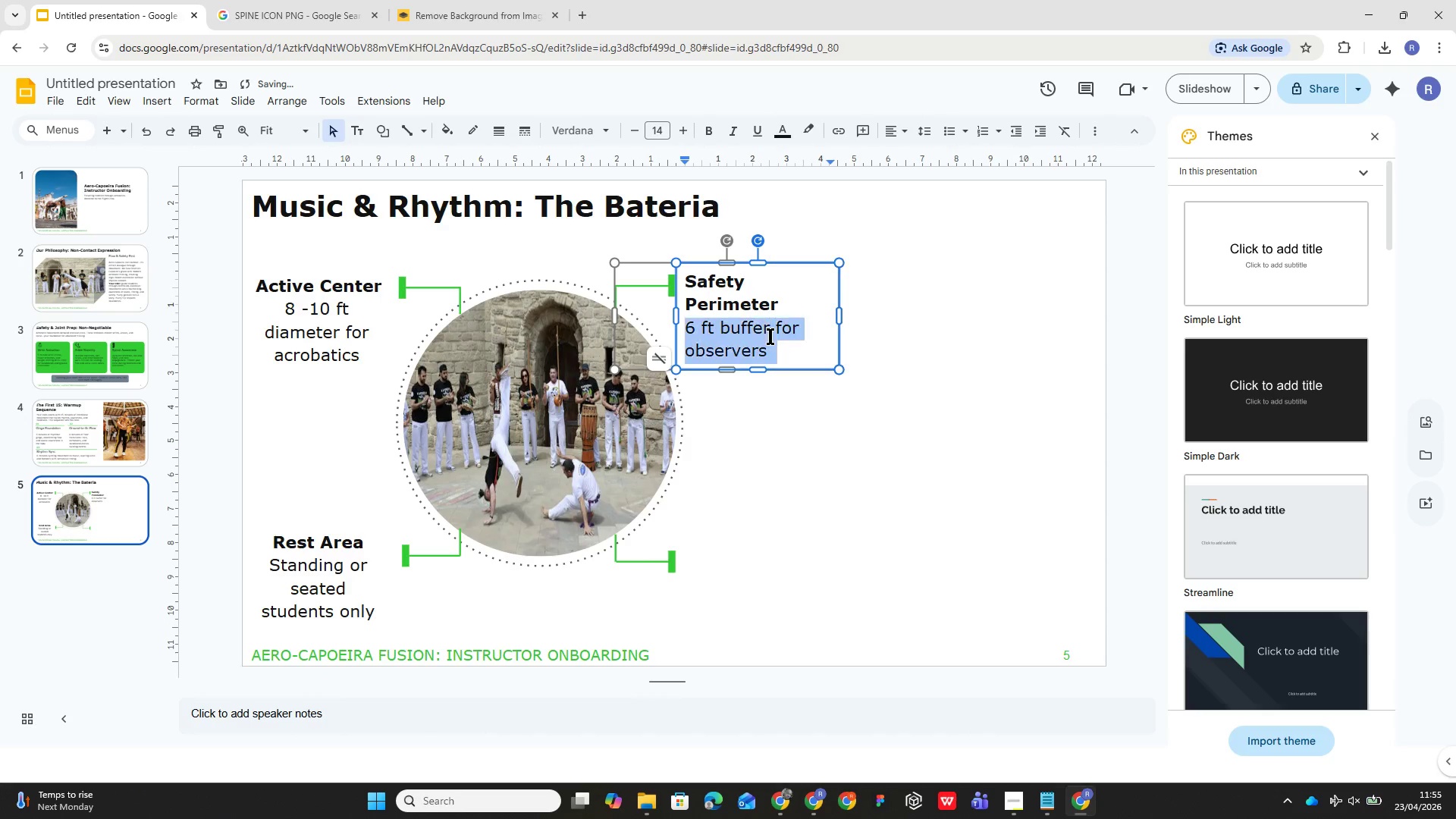 
triple_click([770, 336])
 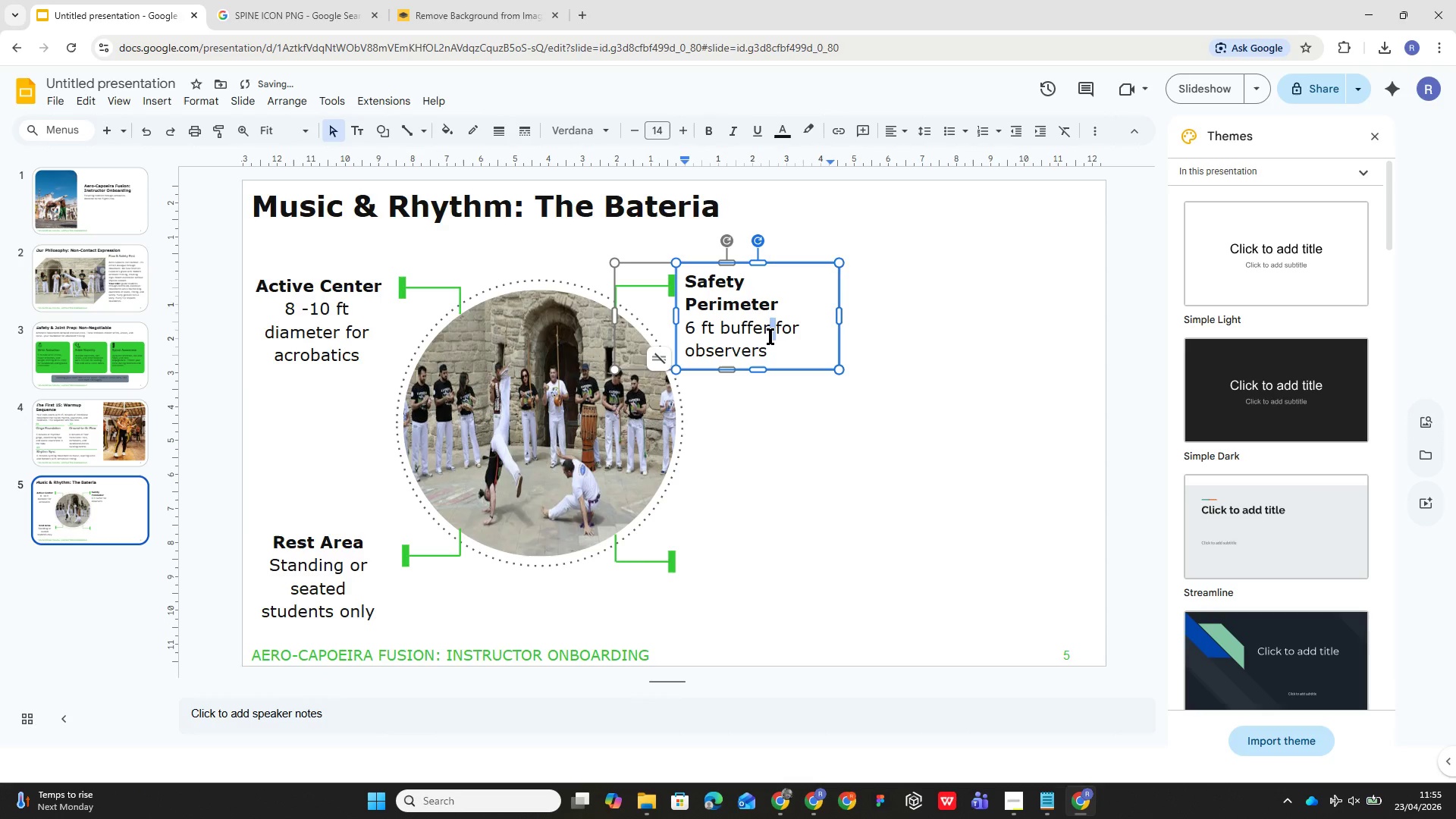 
triple_click([770, 336])
 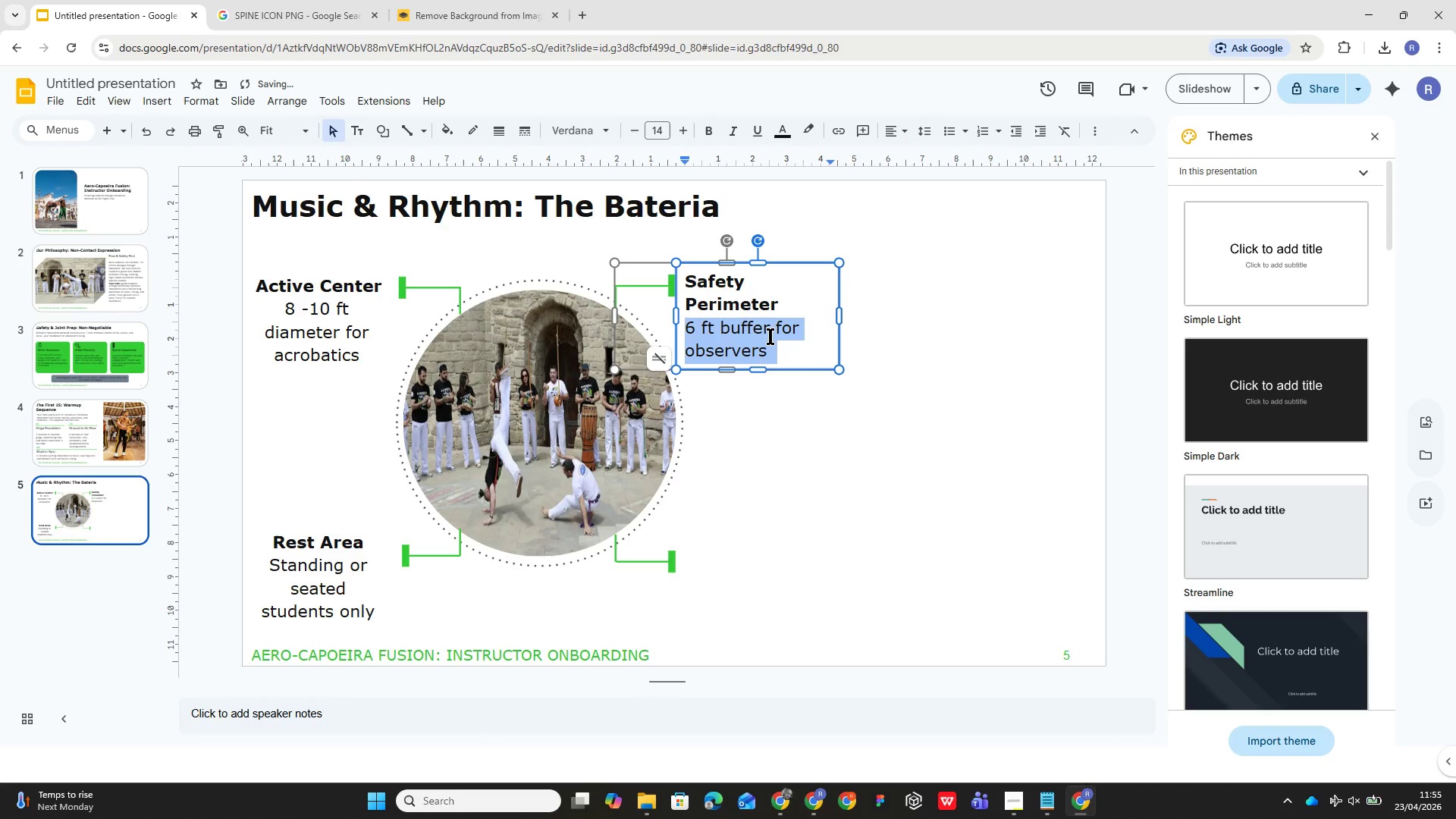 
triple_click([770, 336])
 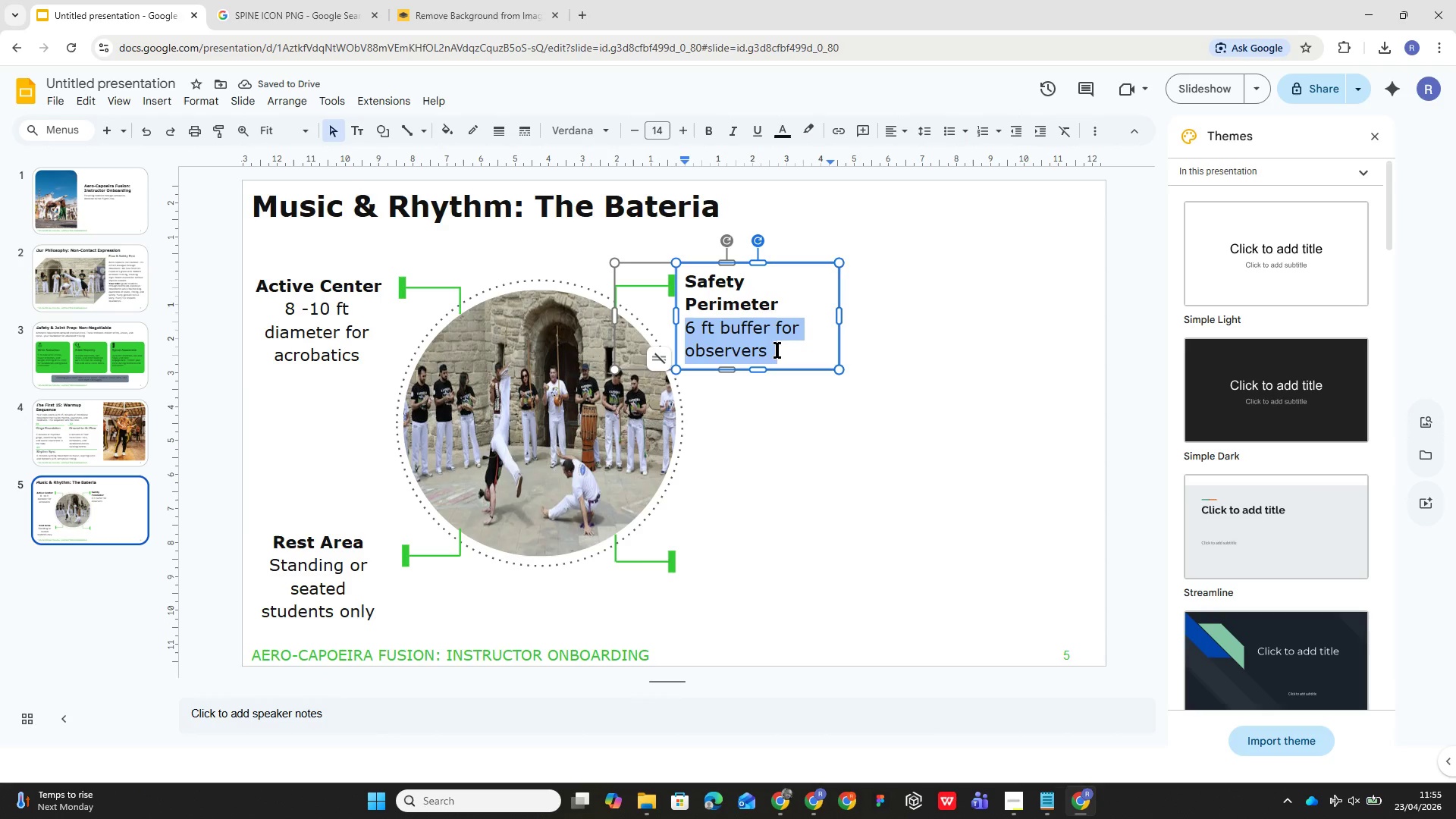 
left_click_drag(start_coordinate=[779, 353], to_coordinate=[754, 293])
 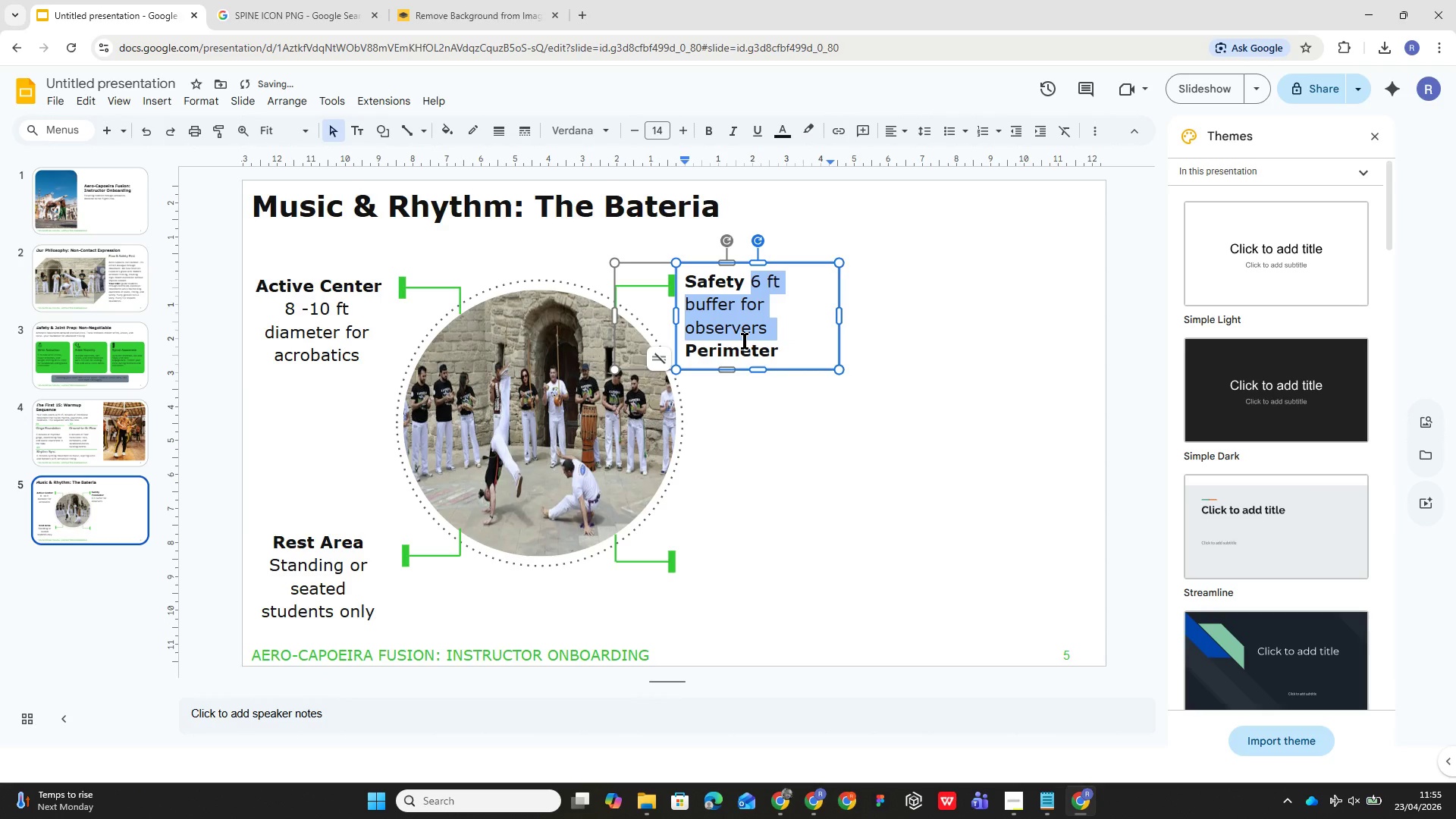 
key(Control+Z)
 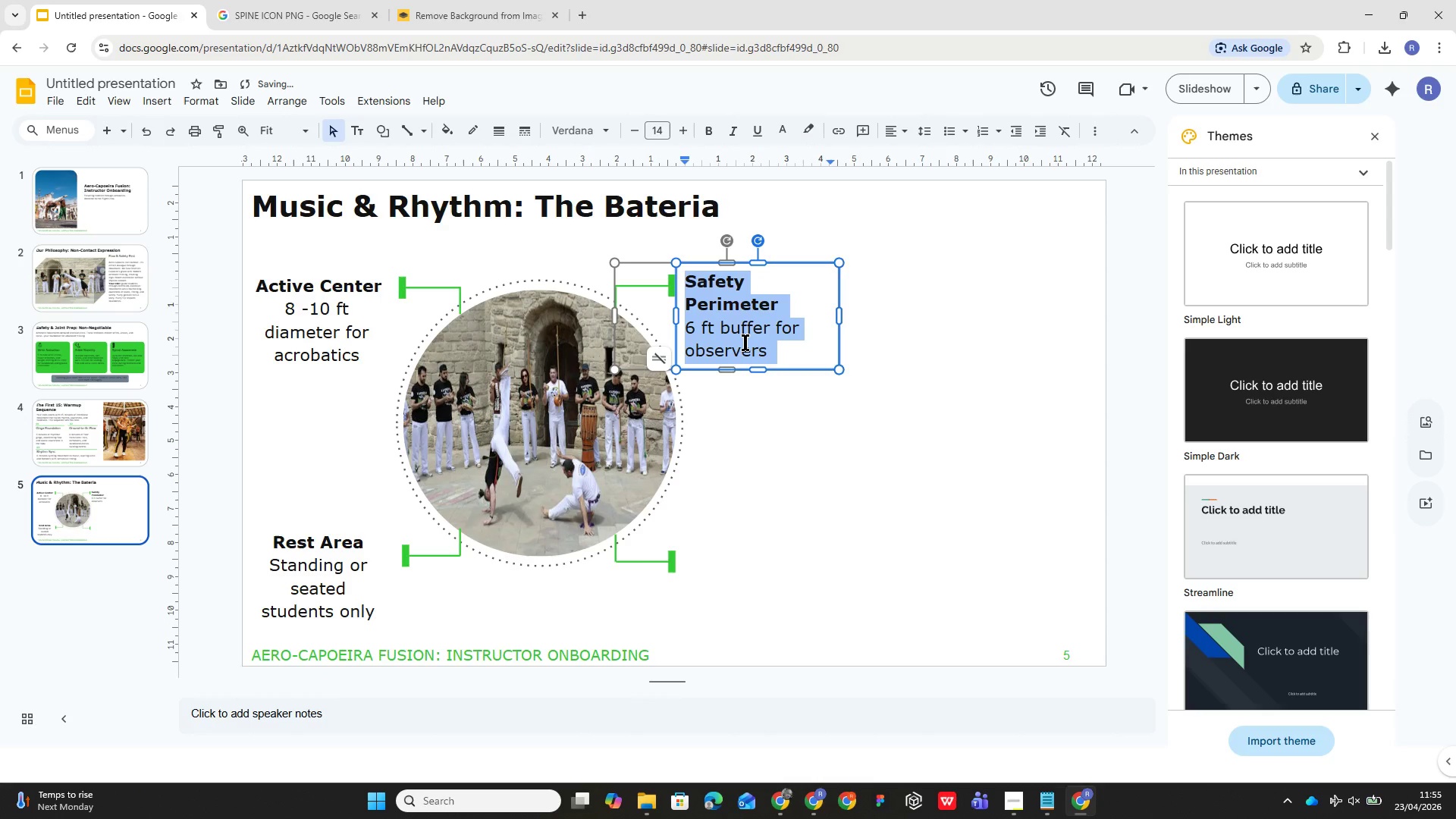 
key(Control+A)
 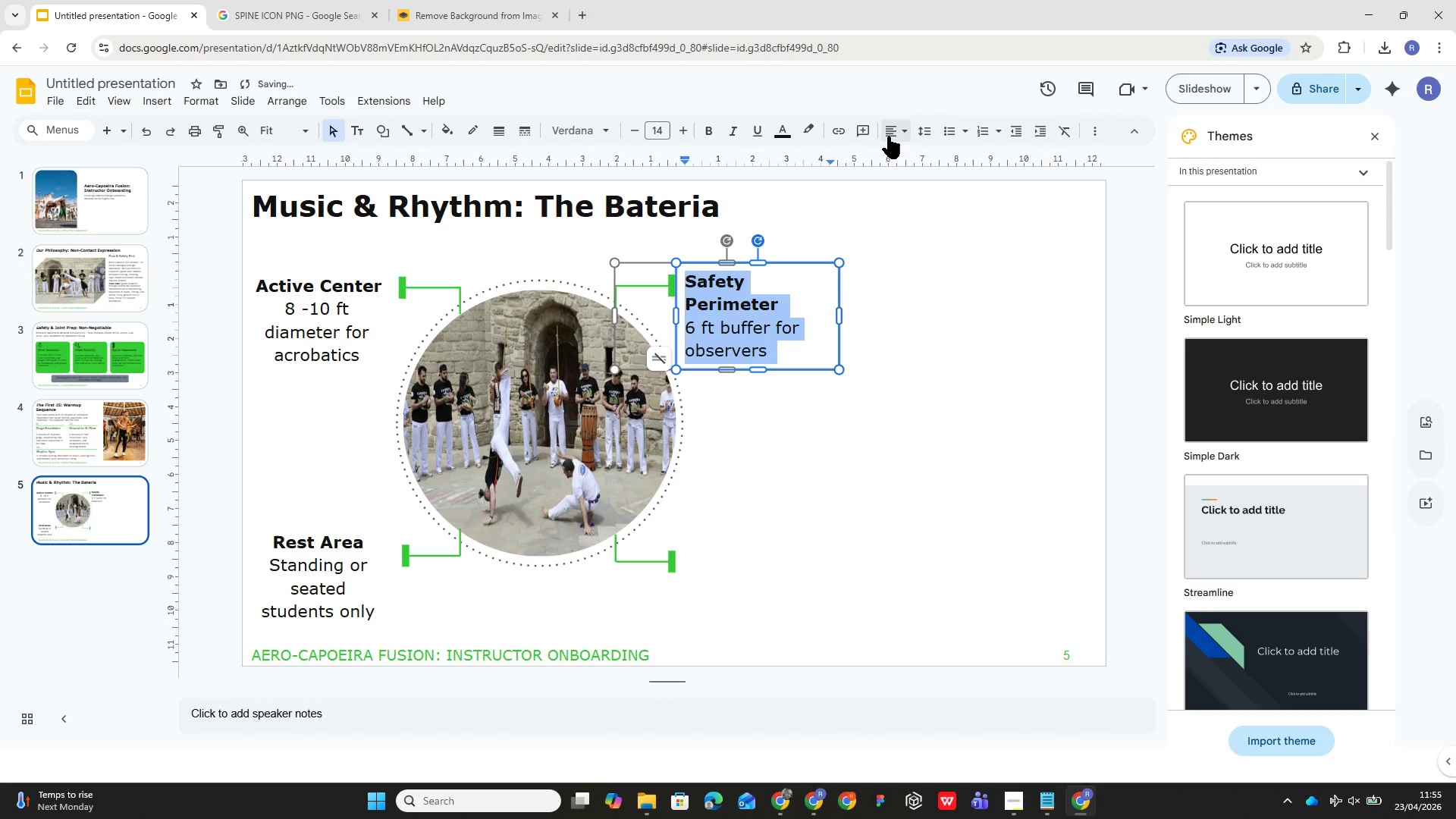 
left_click([899, 133])
 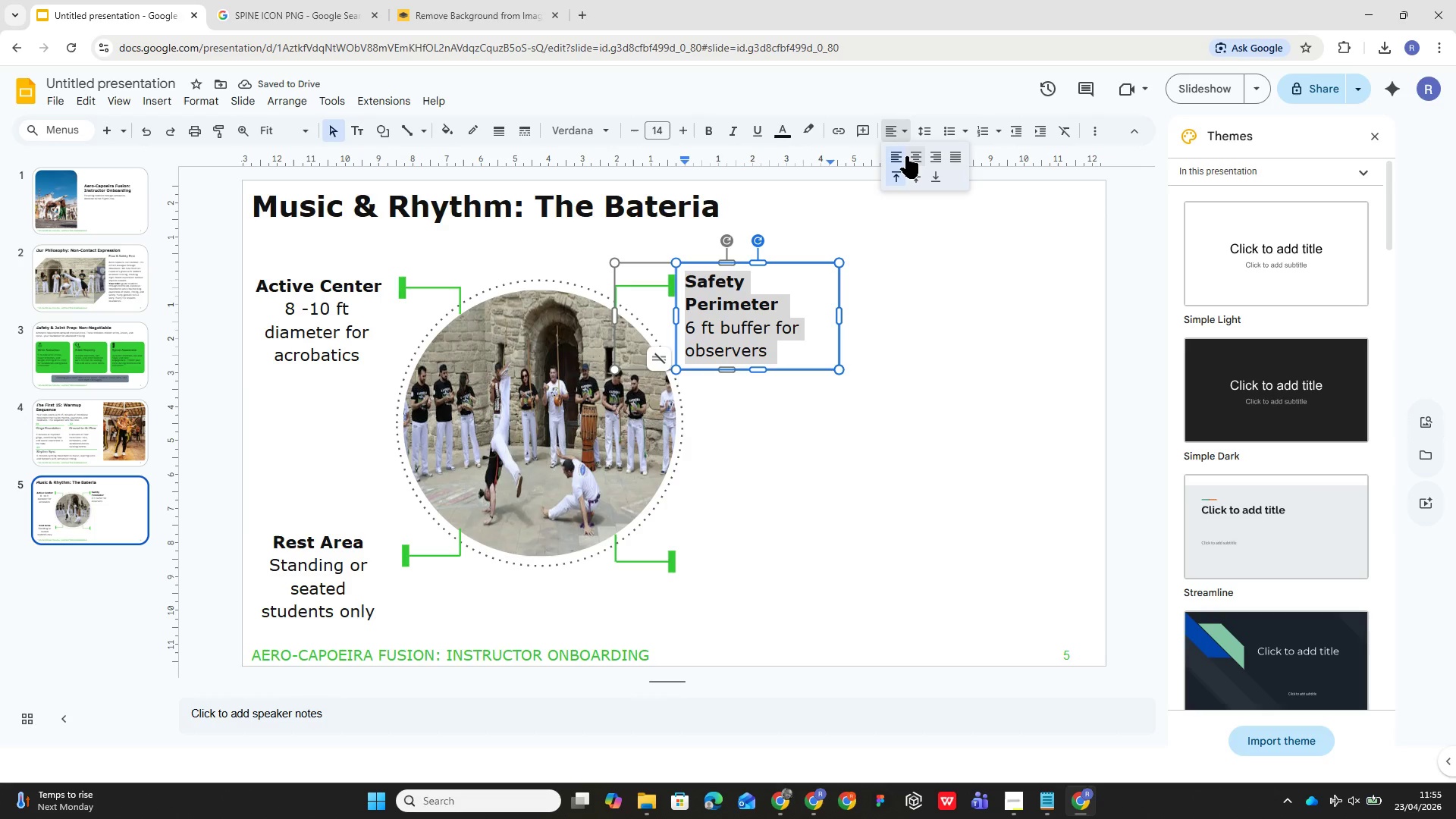 
left_click([907, 156])
 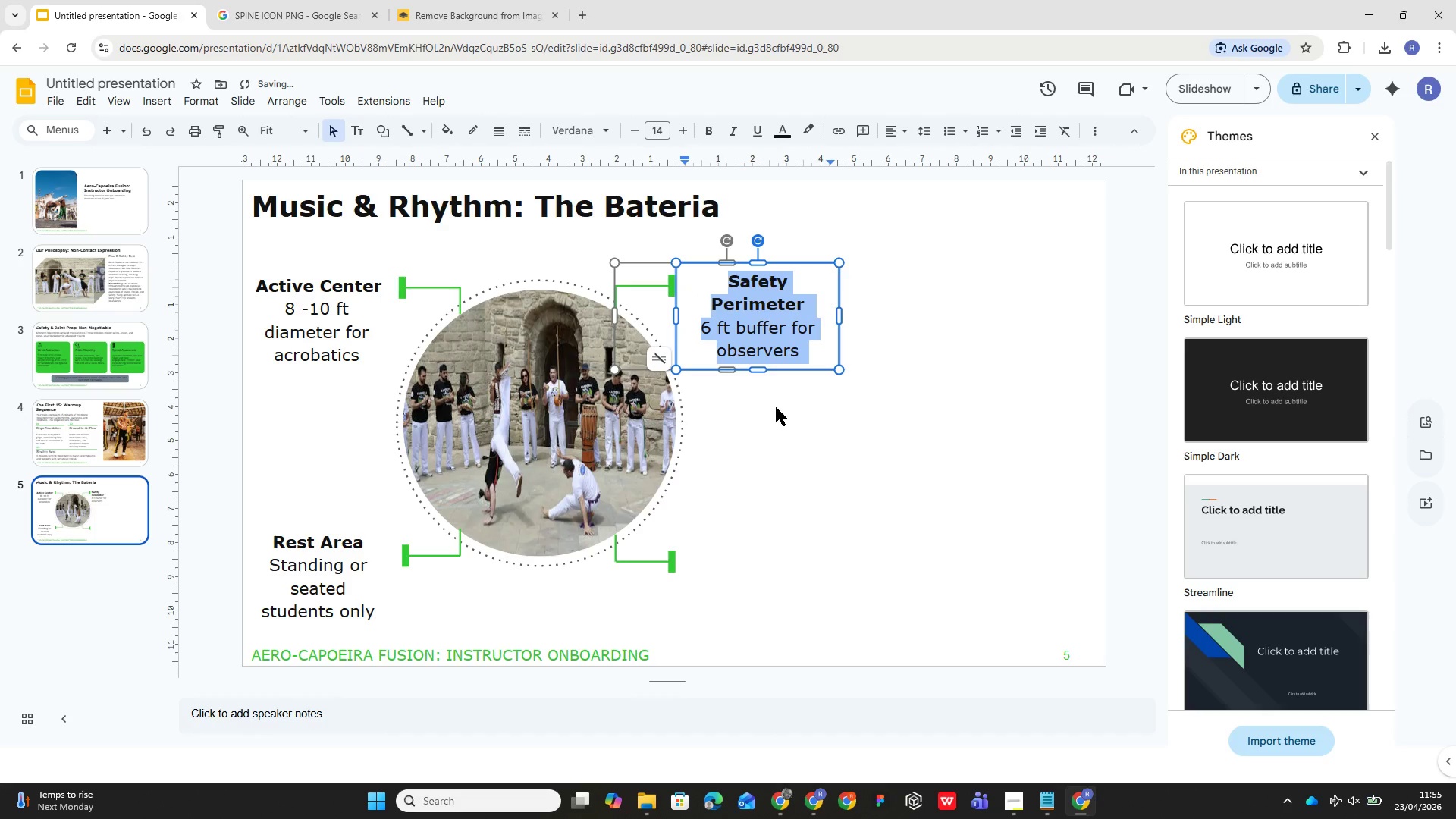 
left_click([776, 409])
 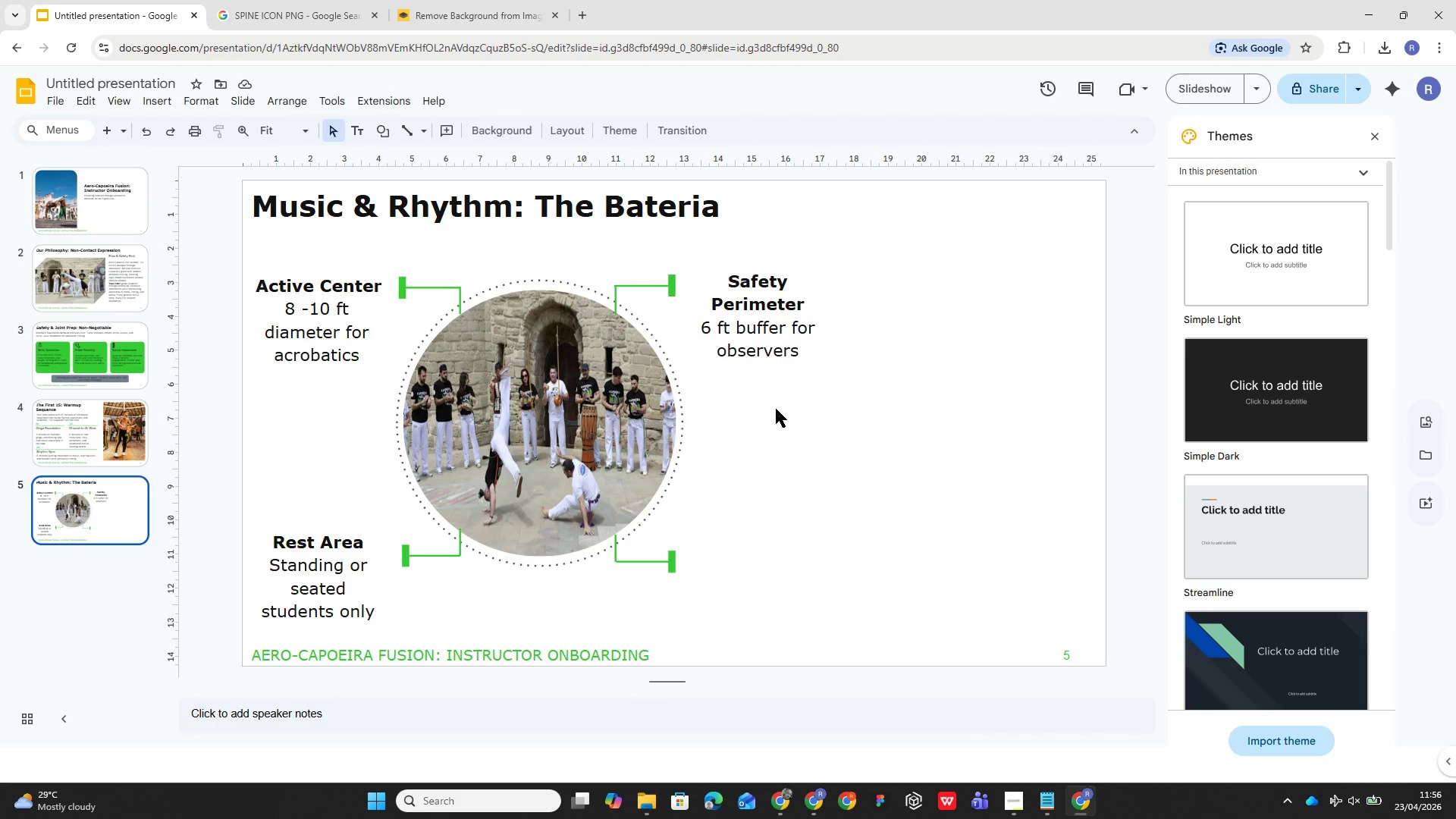 
wait(65.22)
 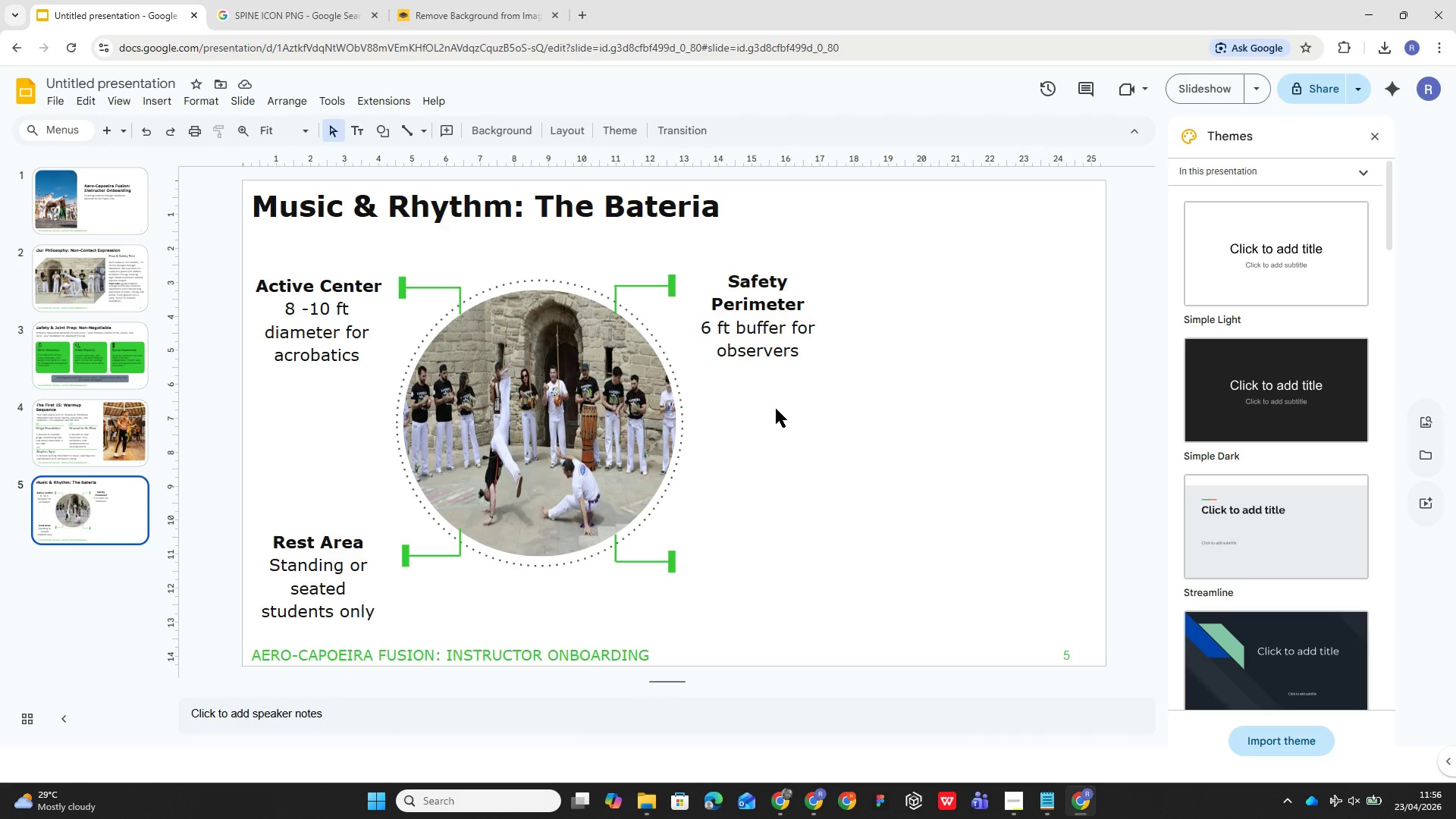 
double_click([502, 199])
 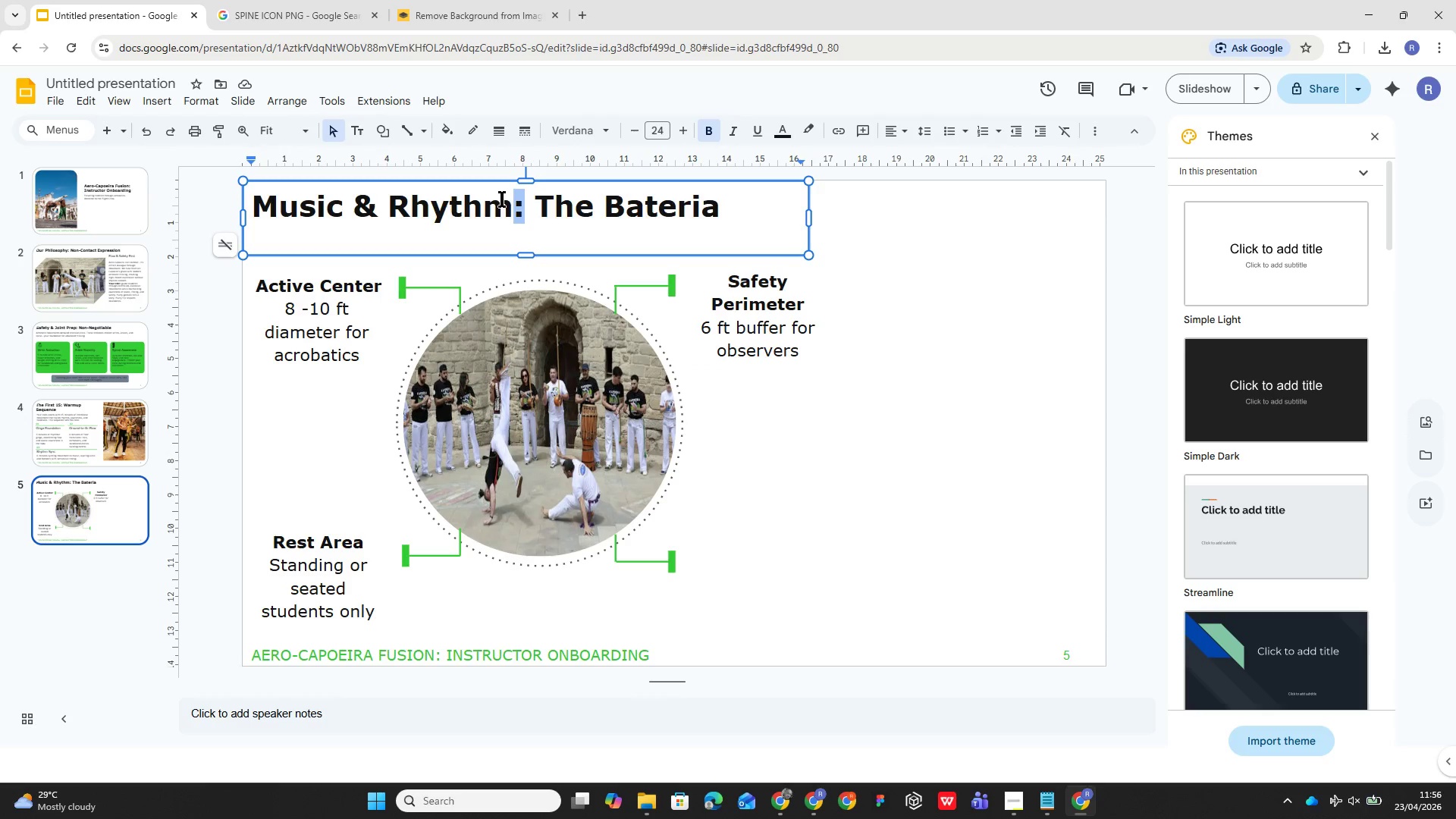 
triple_click([502, 199])
 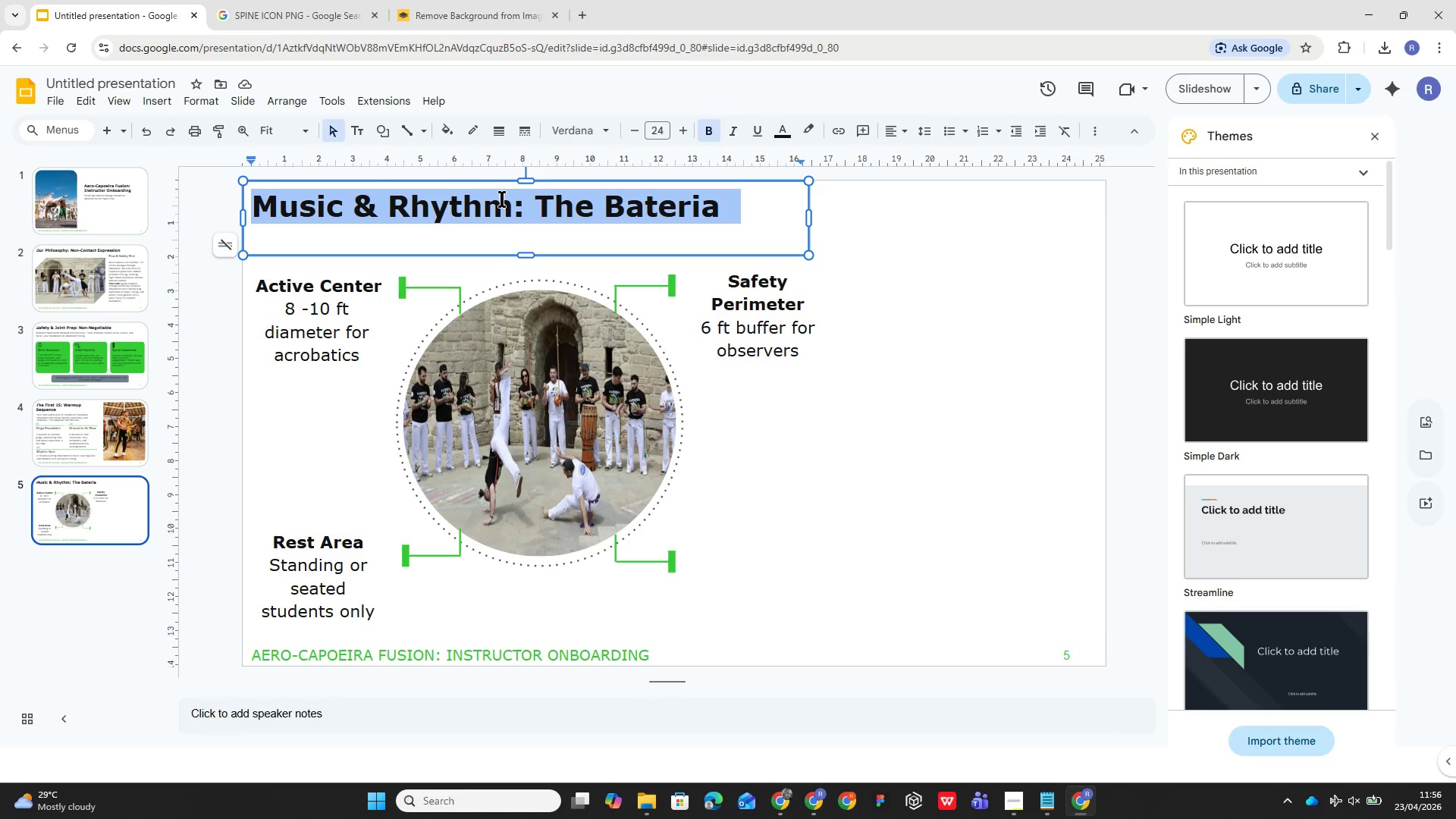 
triple_click([502, 199])
 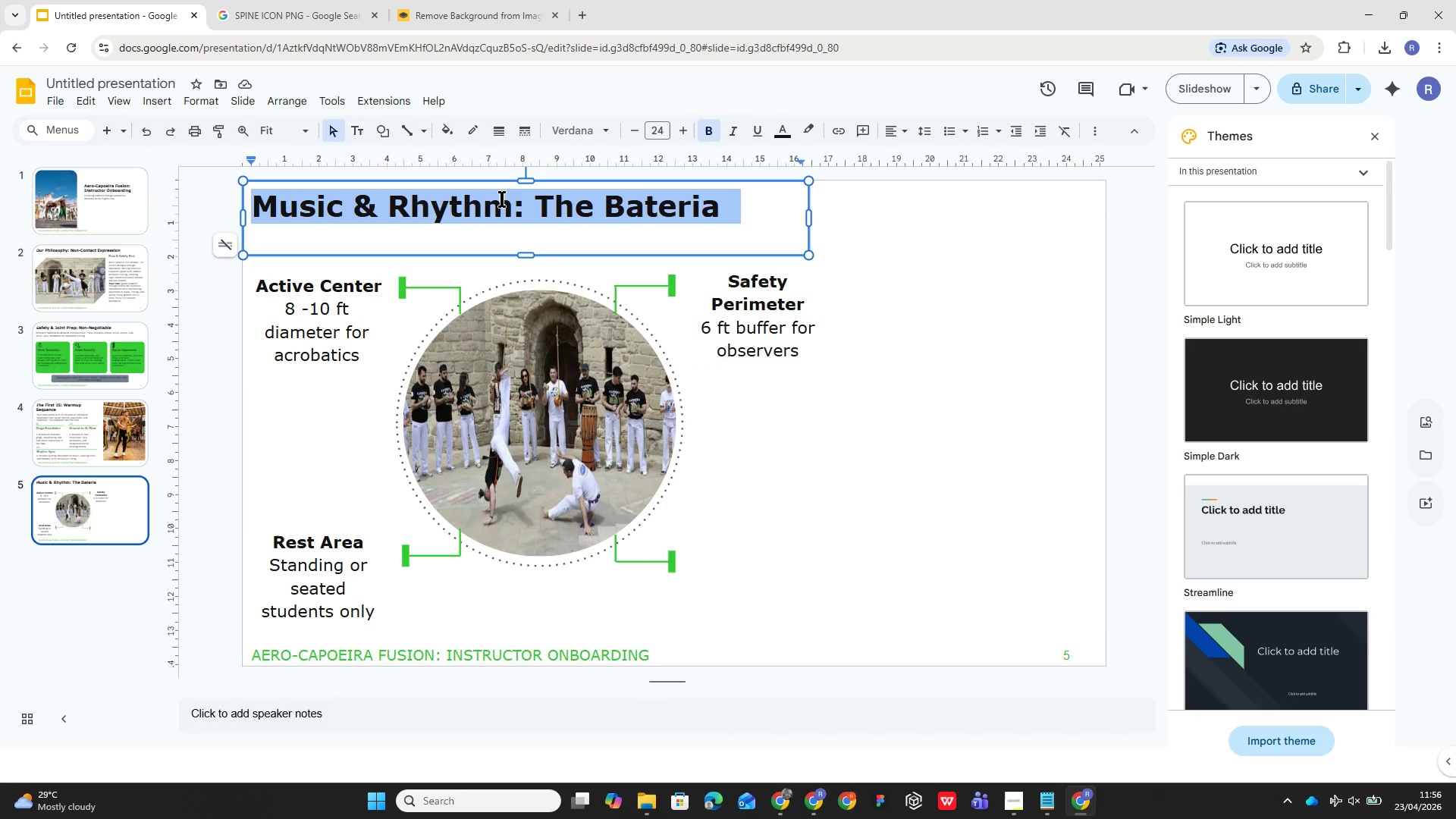 
triple_click([502, 199])
 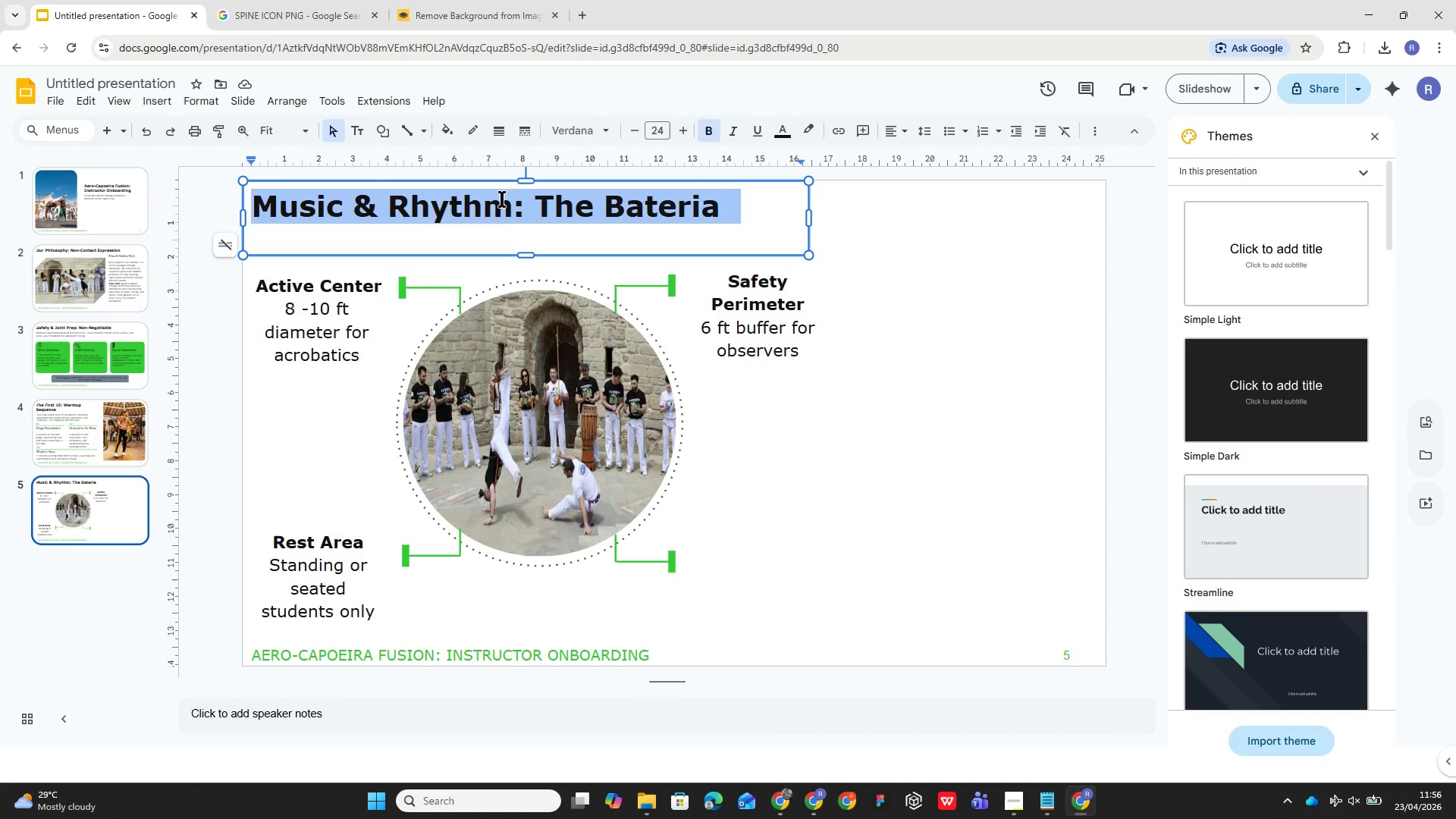 
triple_click([502, 199])
 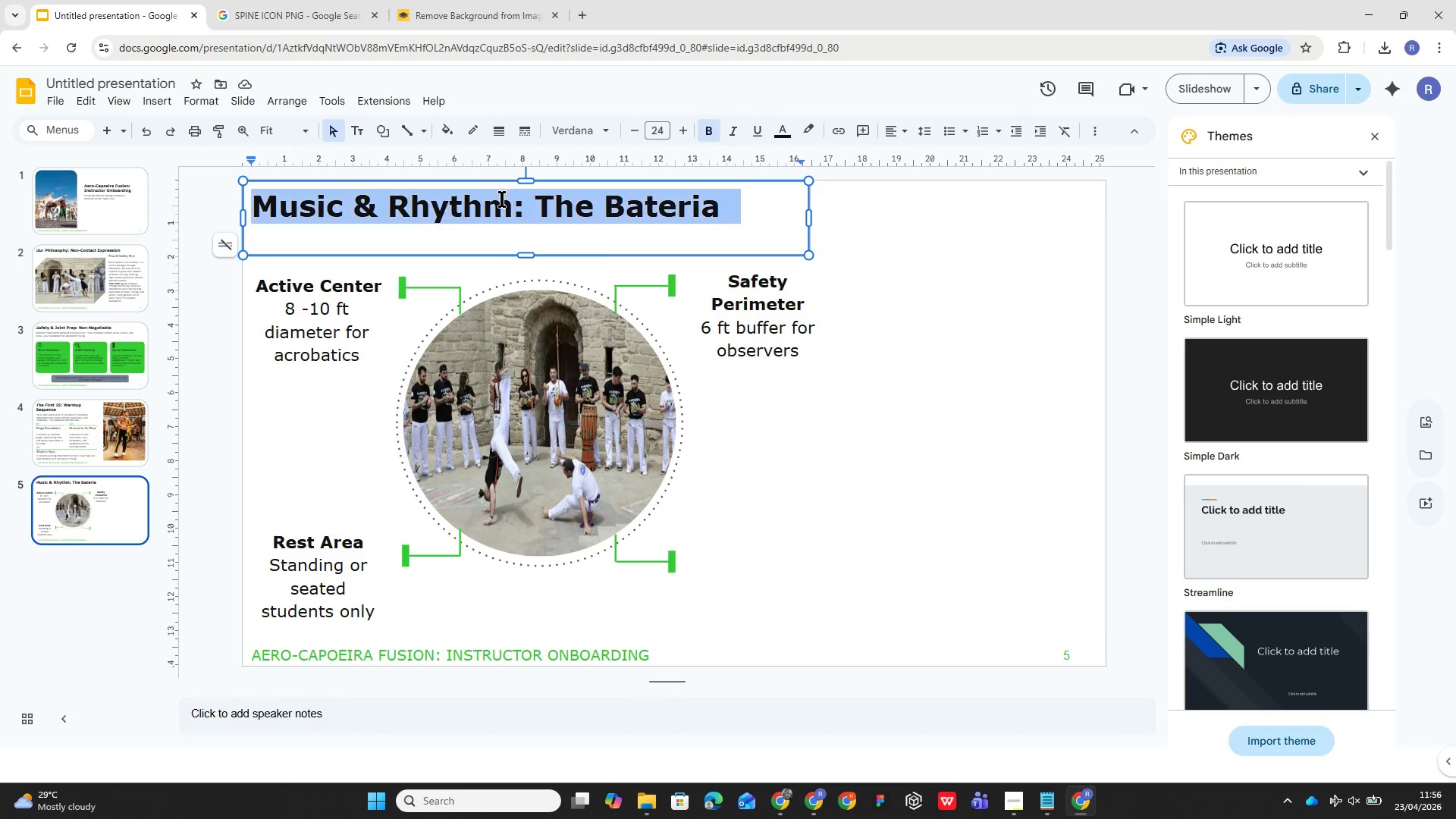 
triple_click([502, 199])
 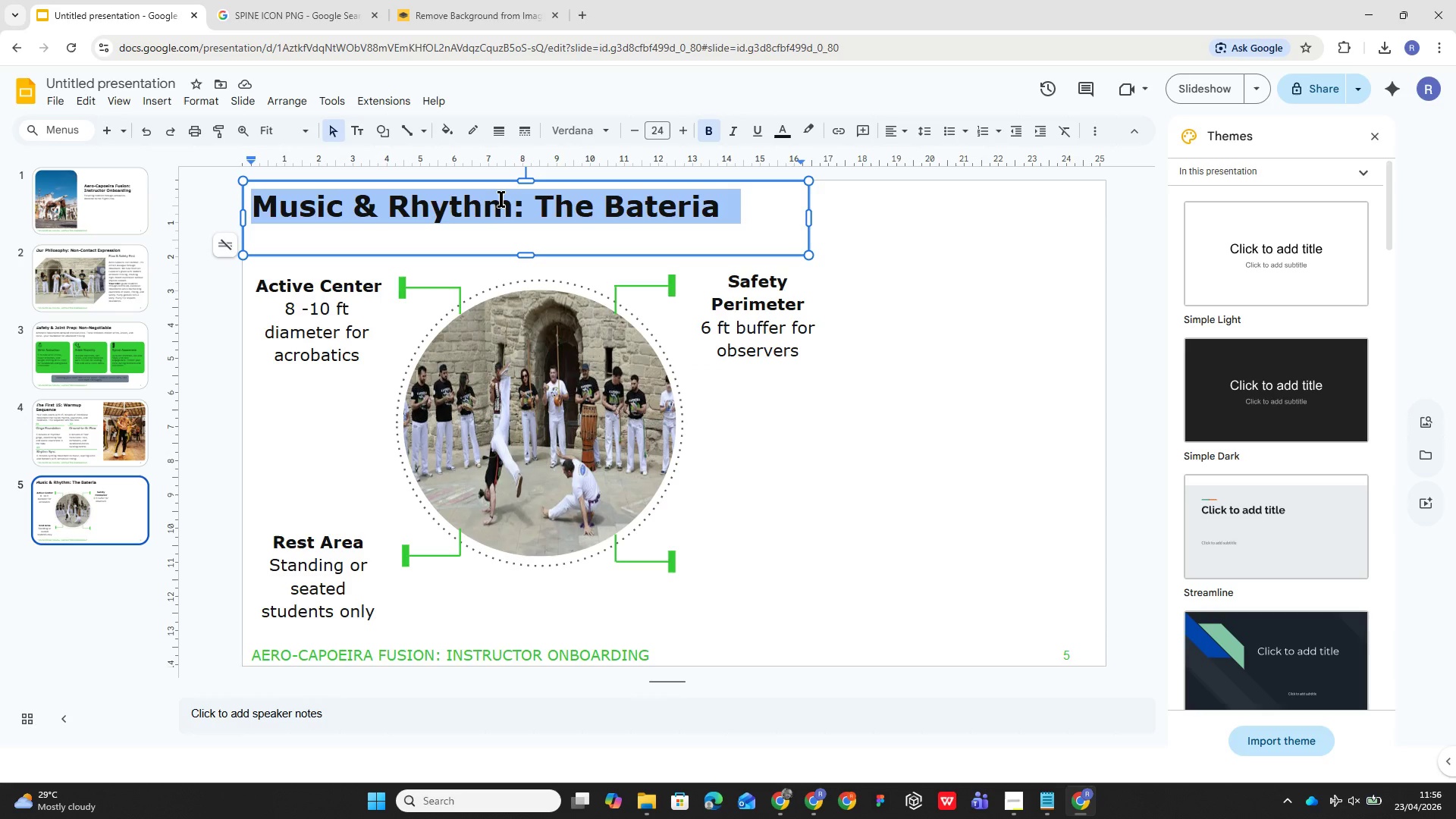 
type(N)
key(Backspace)
type(Movement Map )
key(Backspace)
type(: Floor Spacing)
 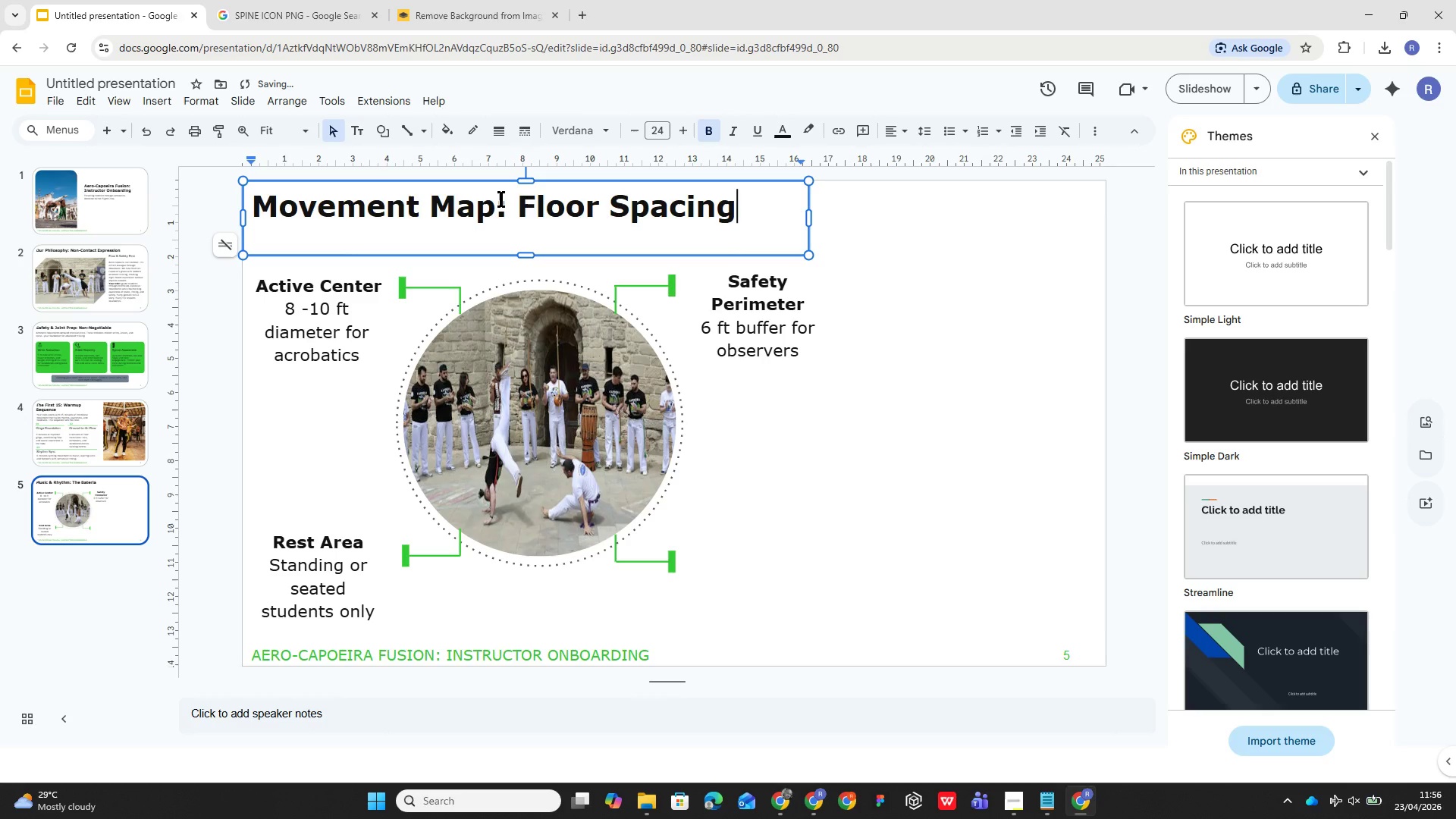 
double_click([731, 583])
 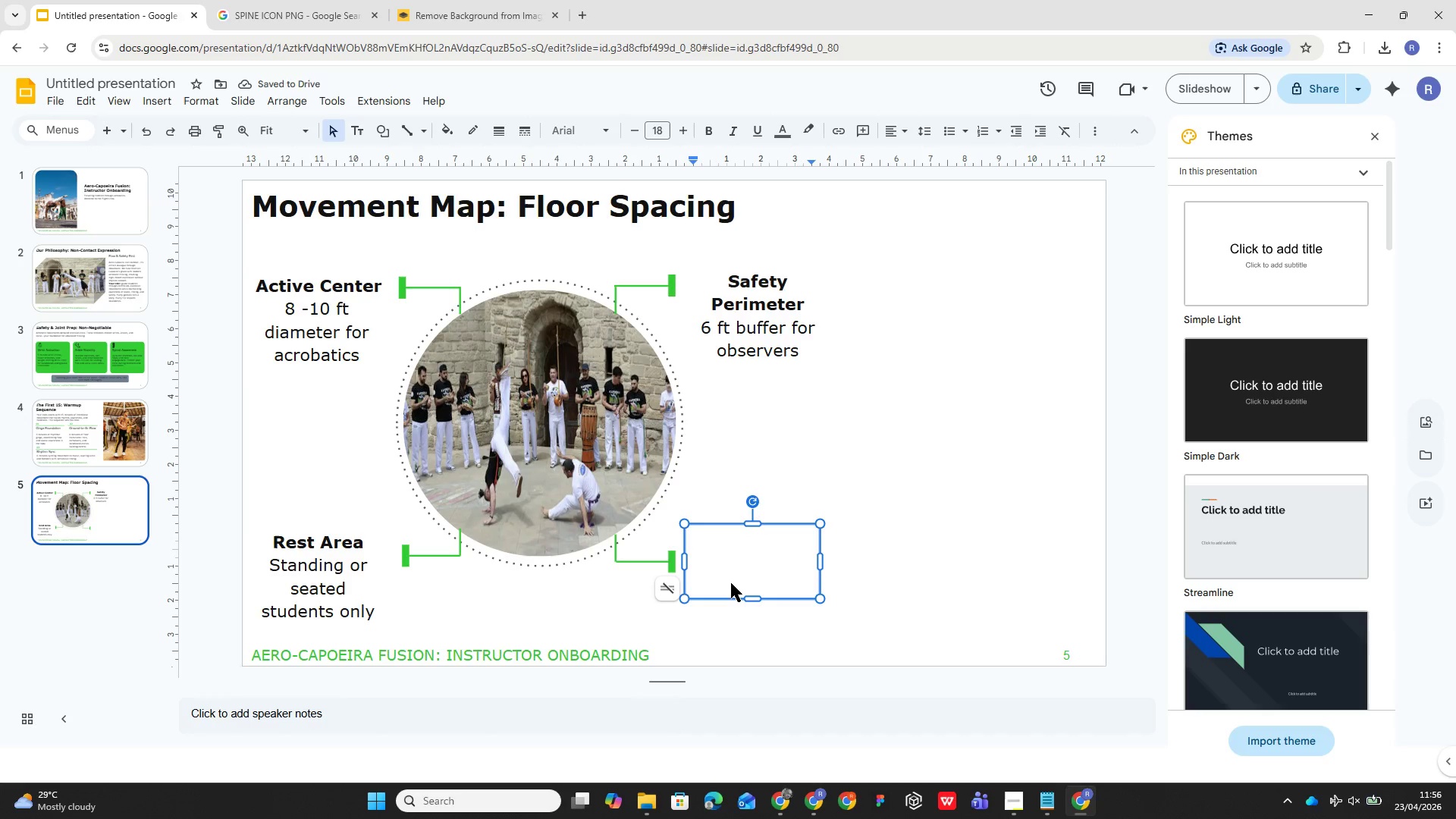 
type(Clear Sightlines)
 